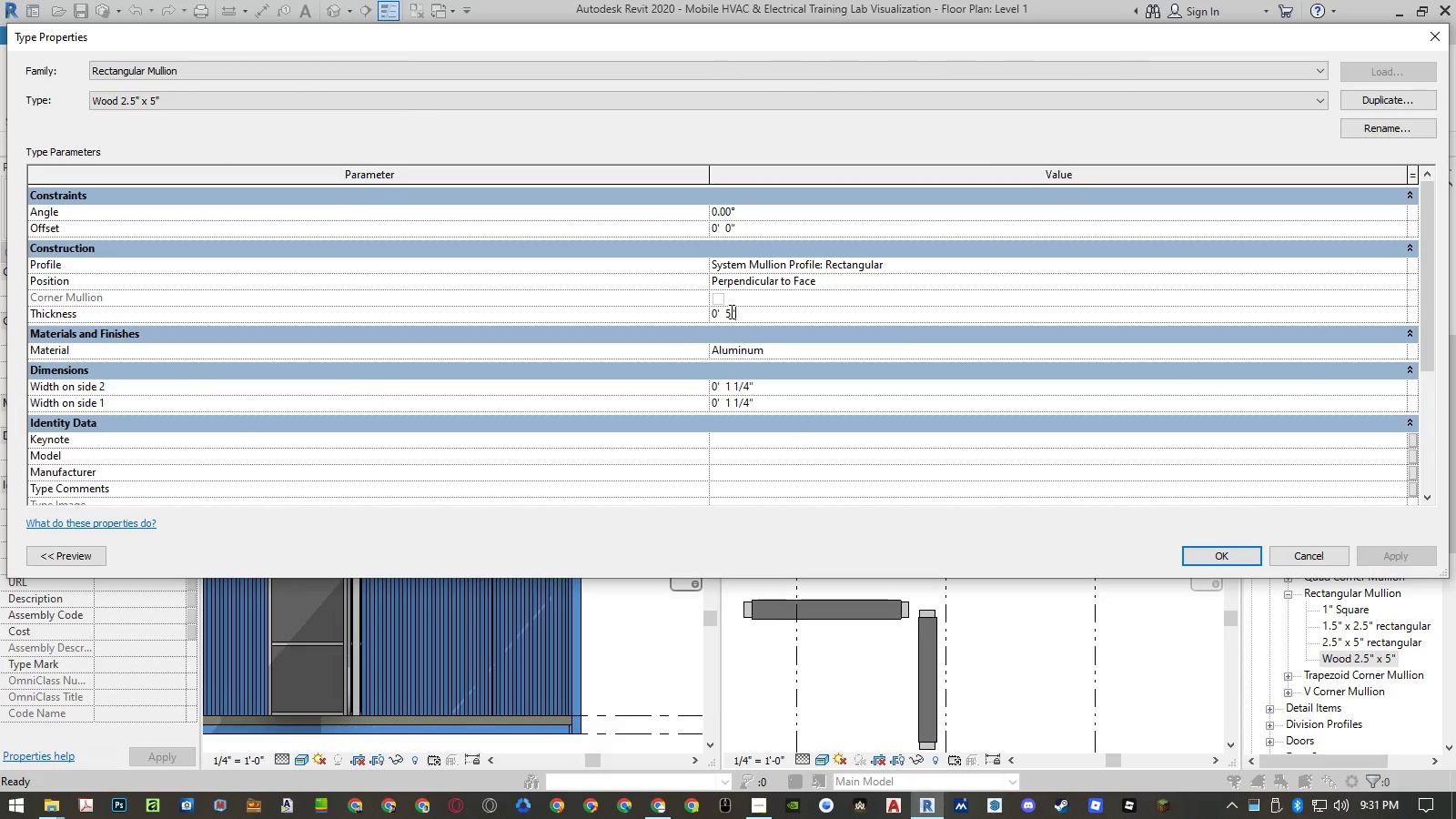 
left_click_drag(start_coordinate=[730, 311], to_coordinate=[725, 311])
 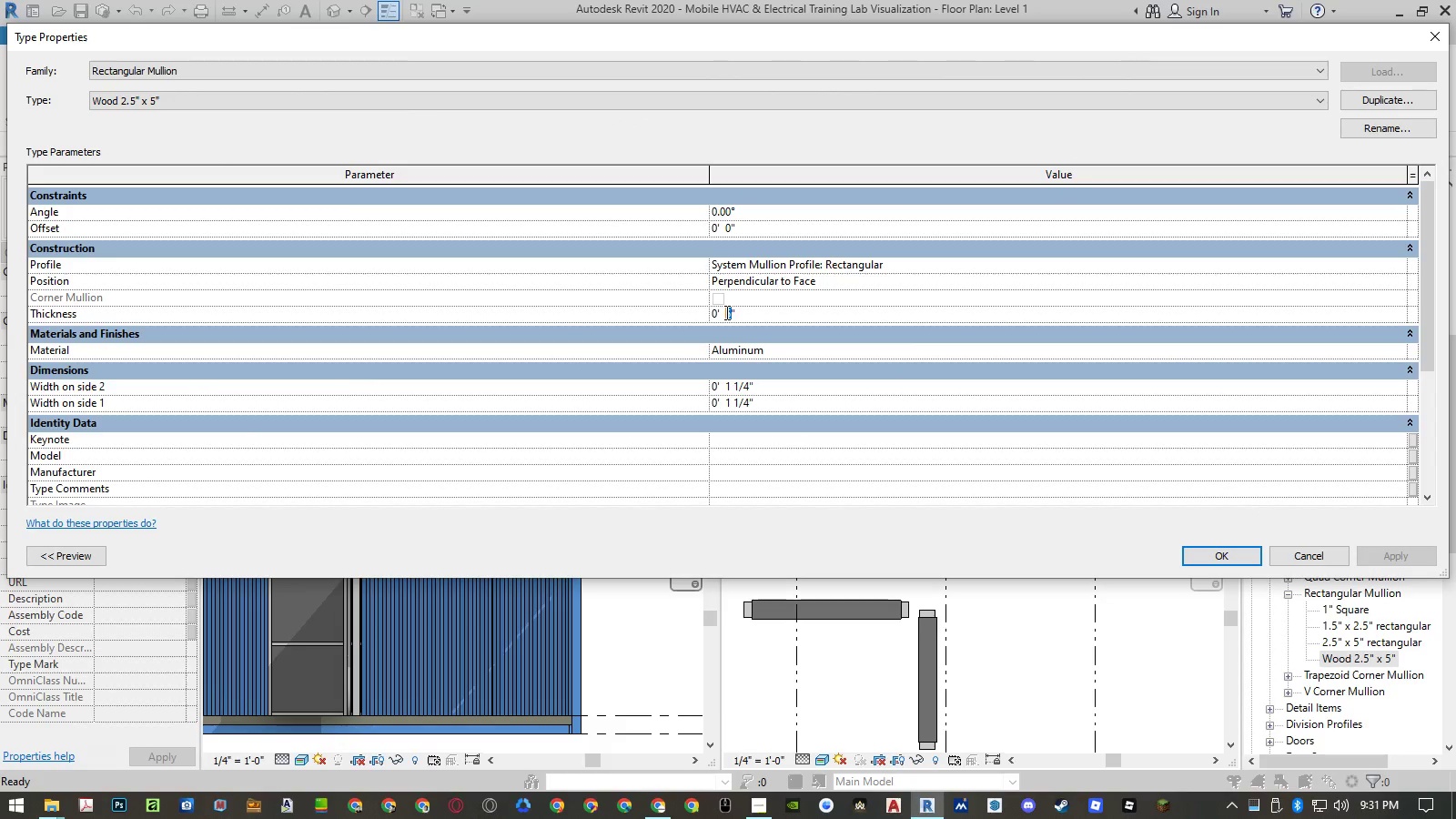 
key(Numpad6)
 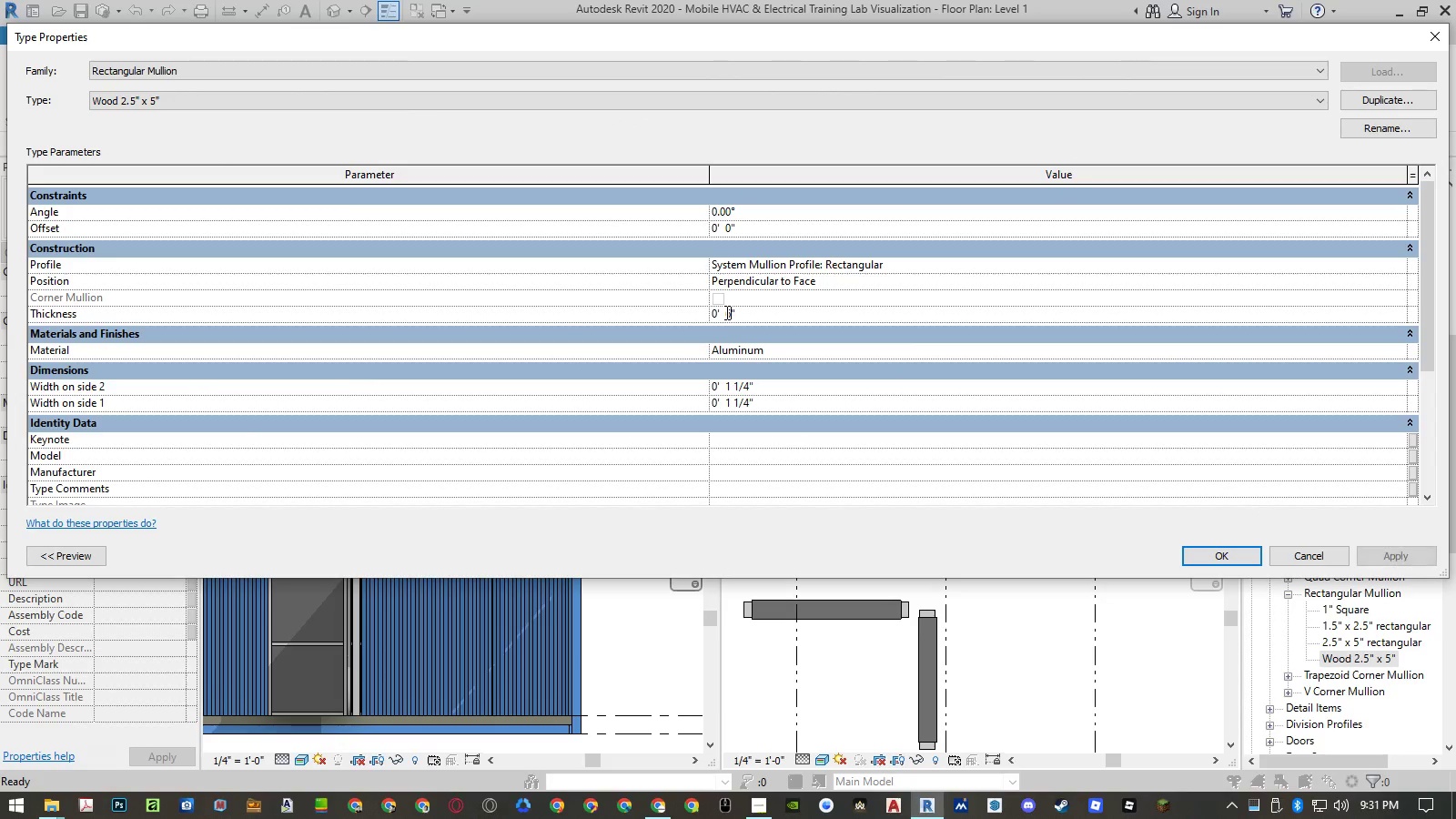 
key(NumpadEnter)
 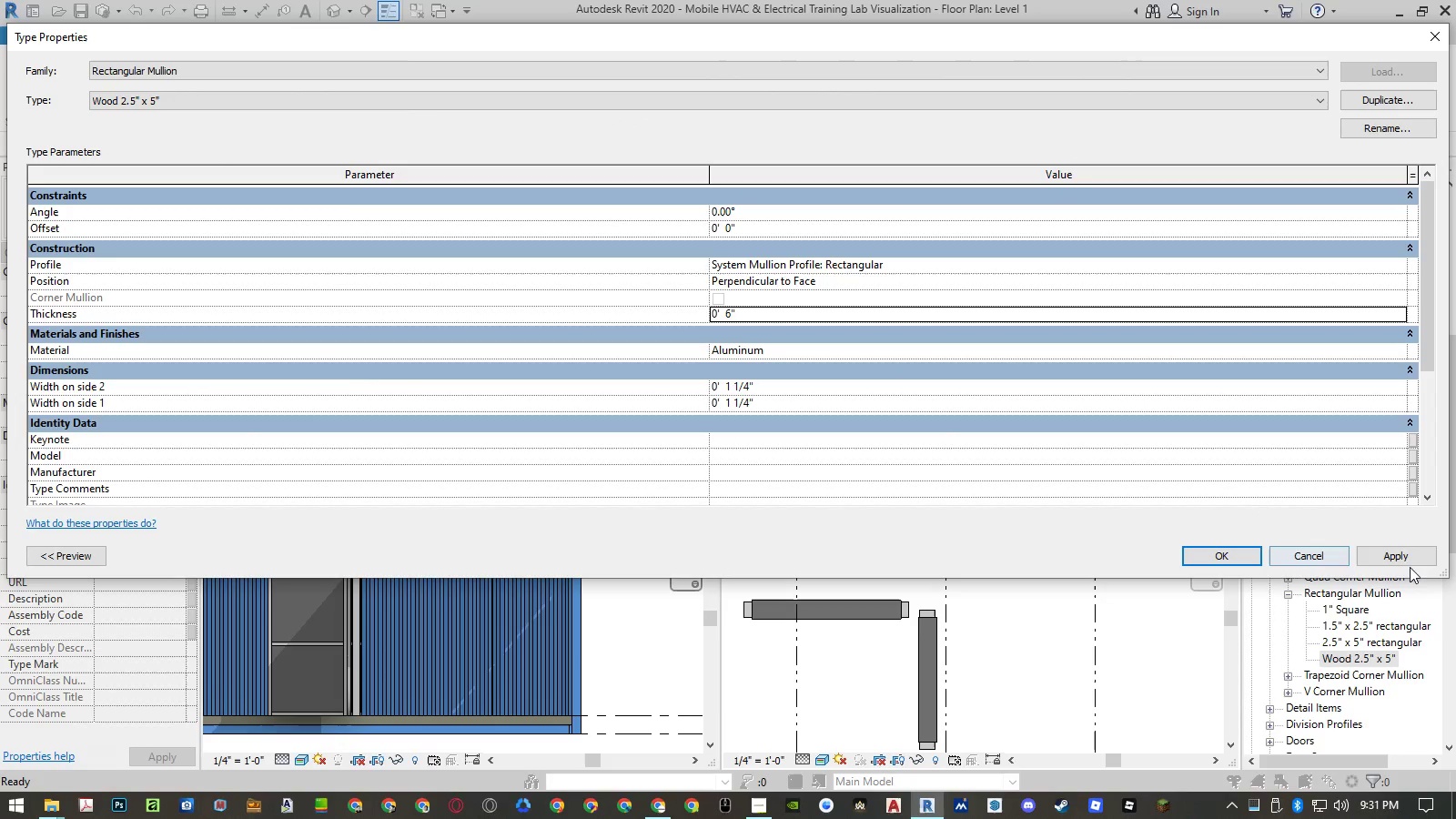 
left_click([1406, 558])
 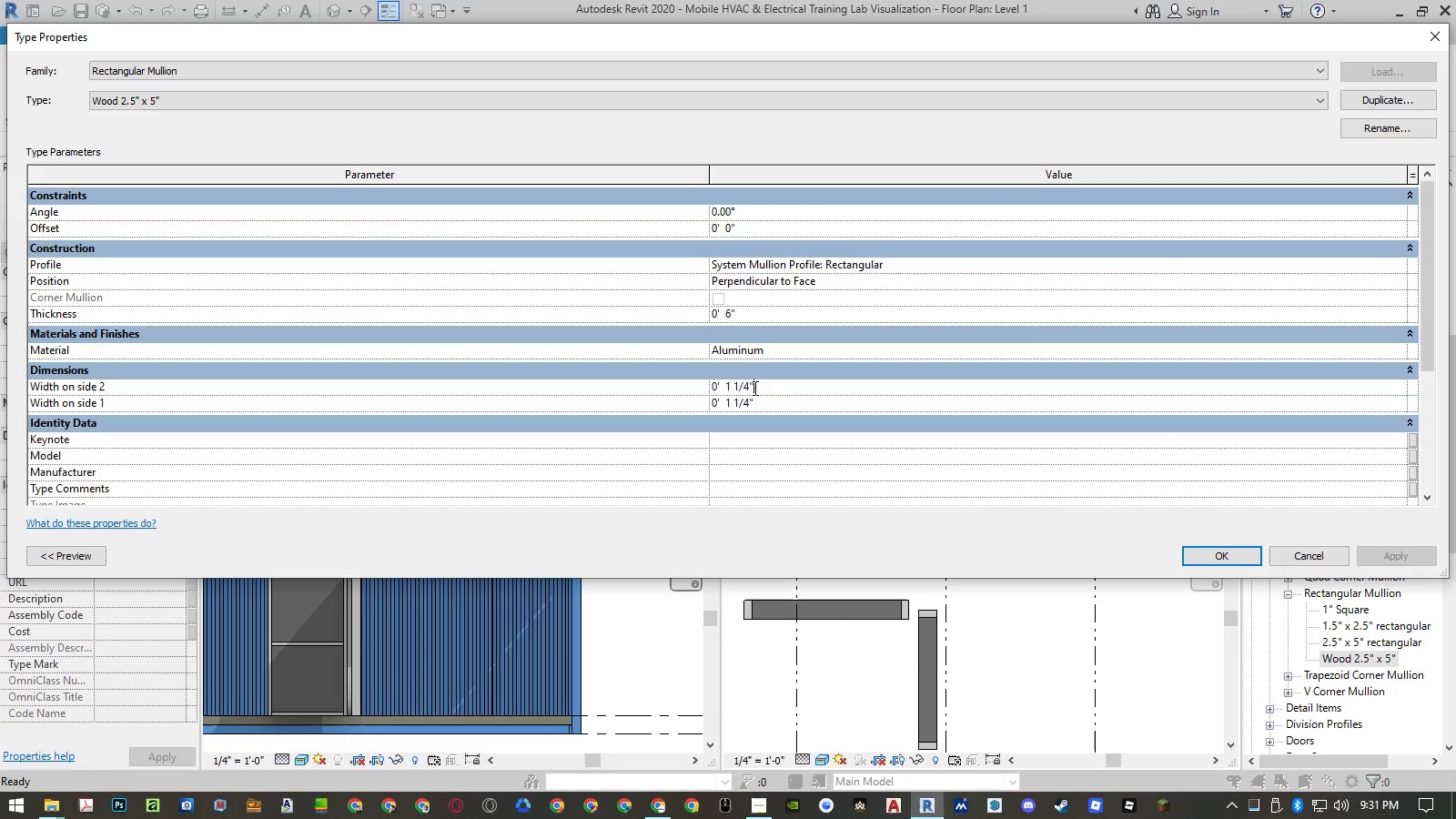 
wait(9.88)
 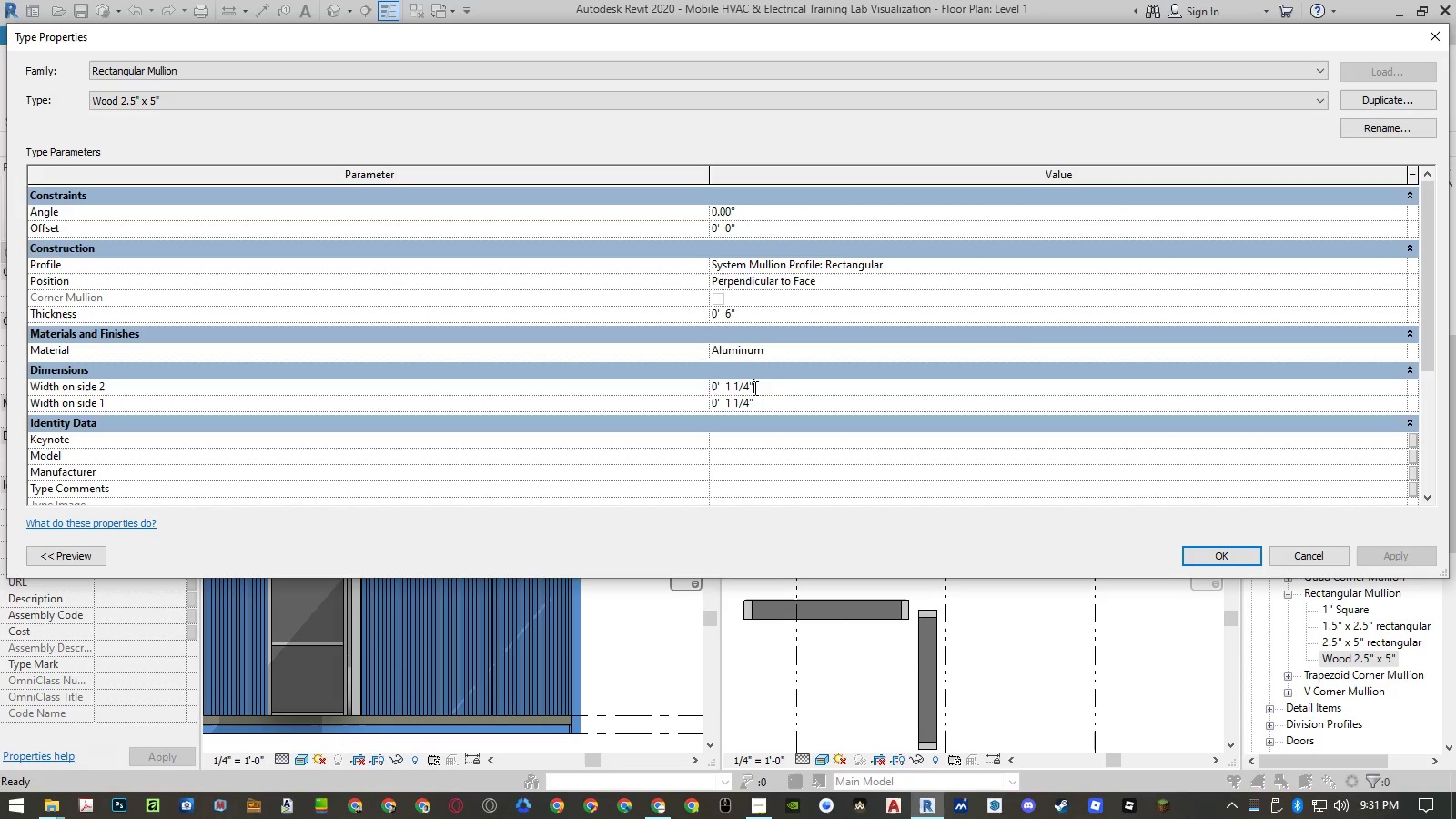 
scroll: coordinate [668, 403], scroll_direction: down, amount: 2.0
 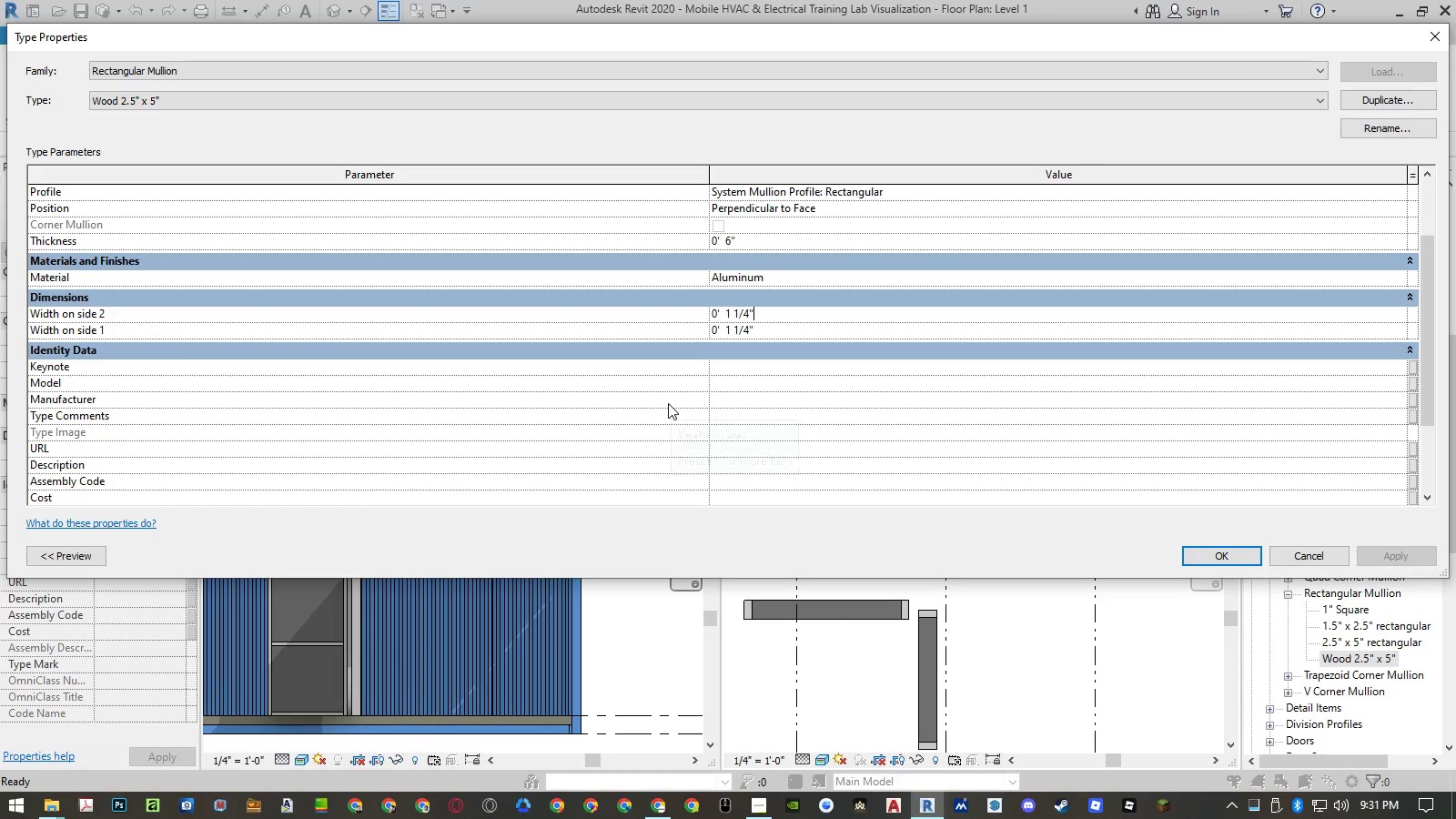 
scroll: coordinate [668, 403], scroll_direction: up, amount: 3.0
 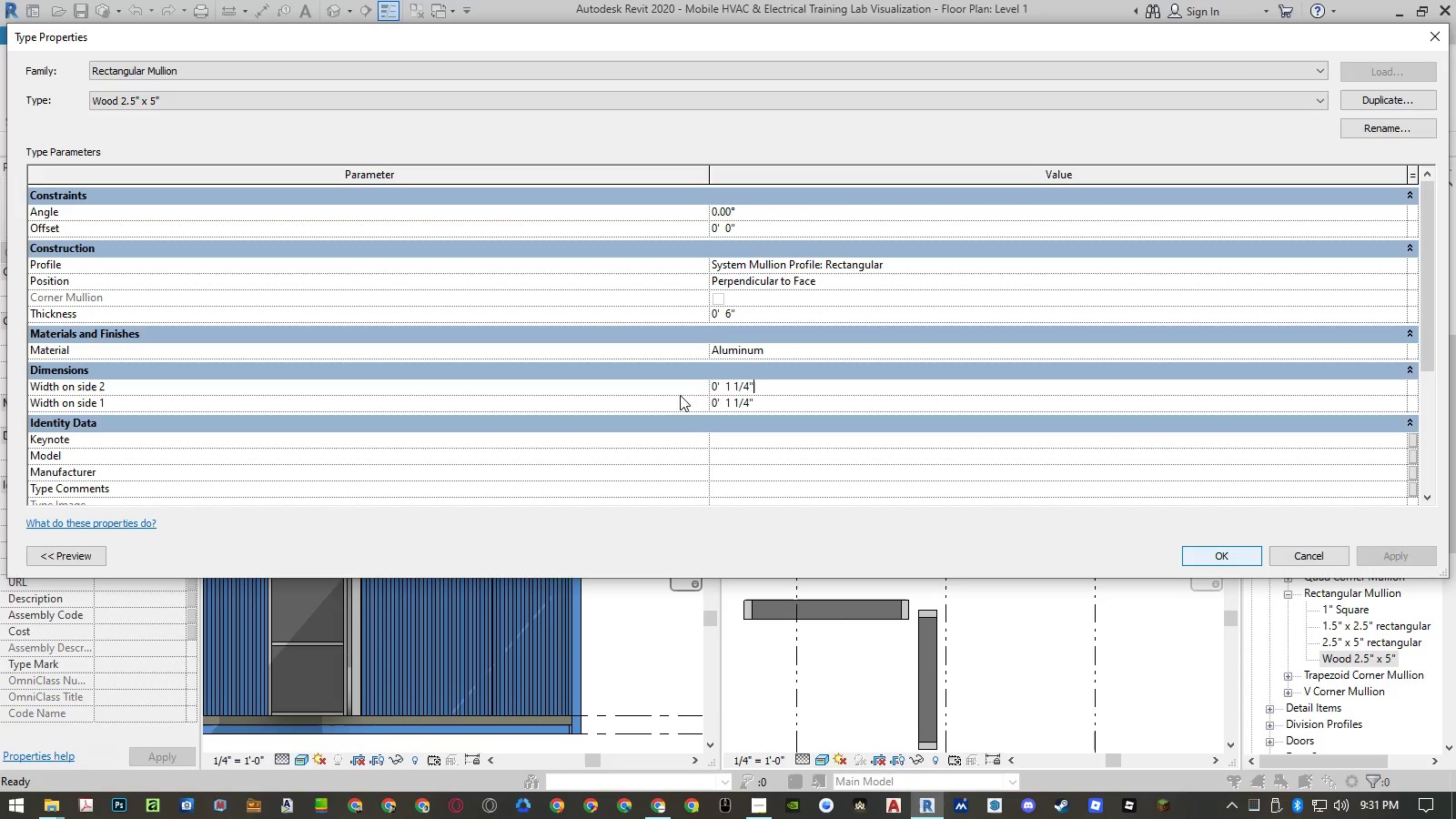 
wait(9.2)
 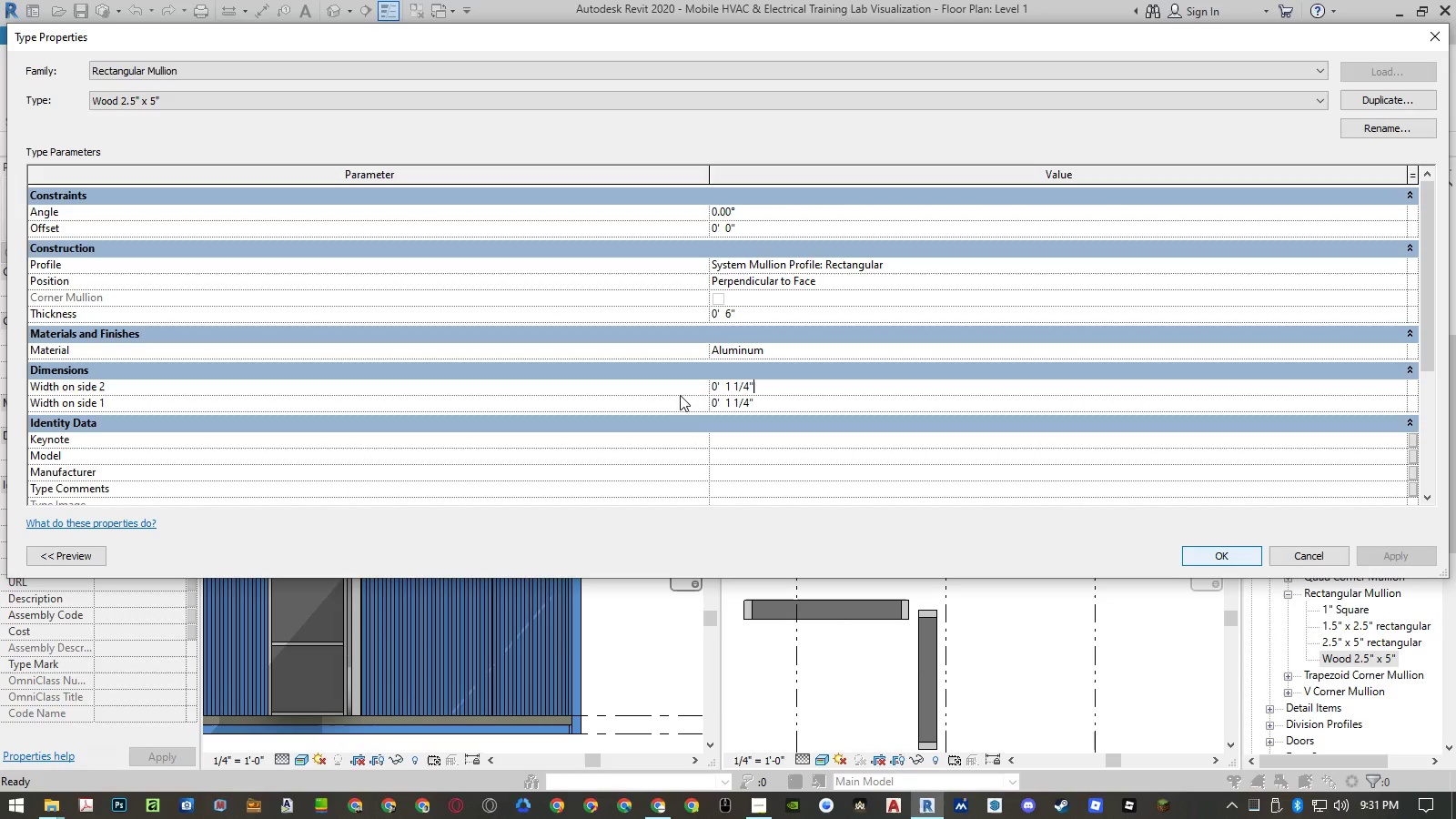 
key(Numpad2)
 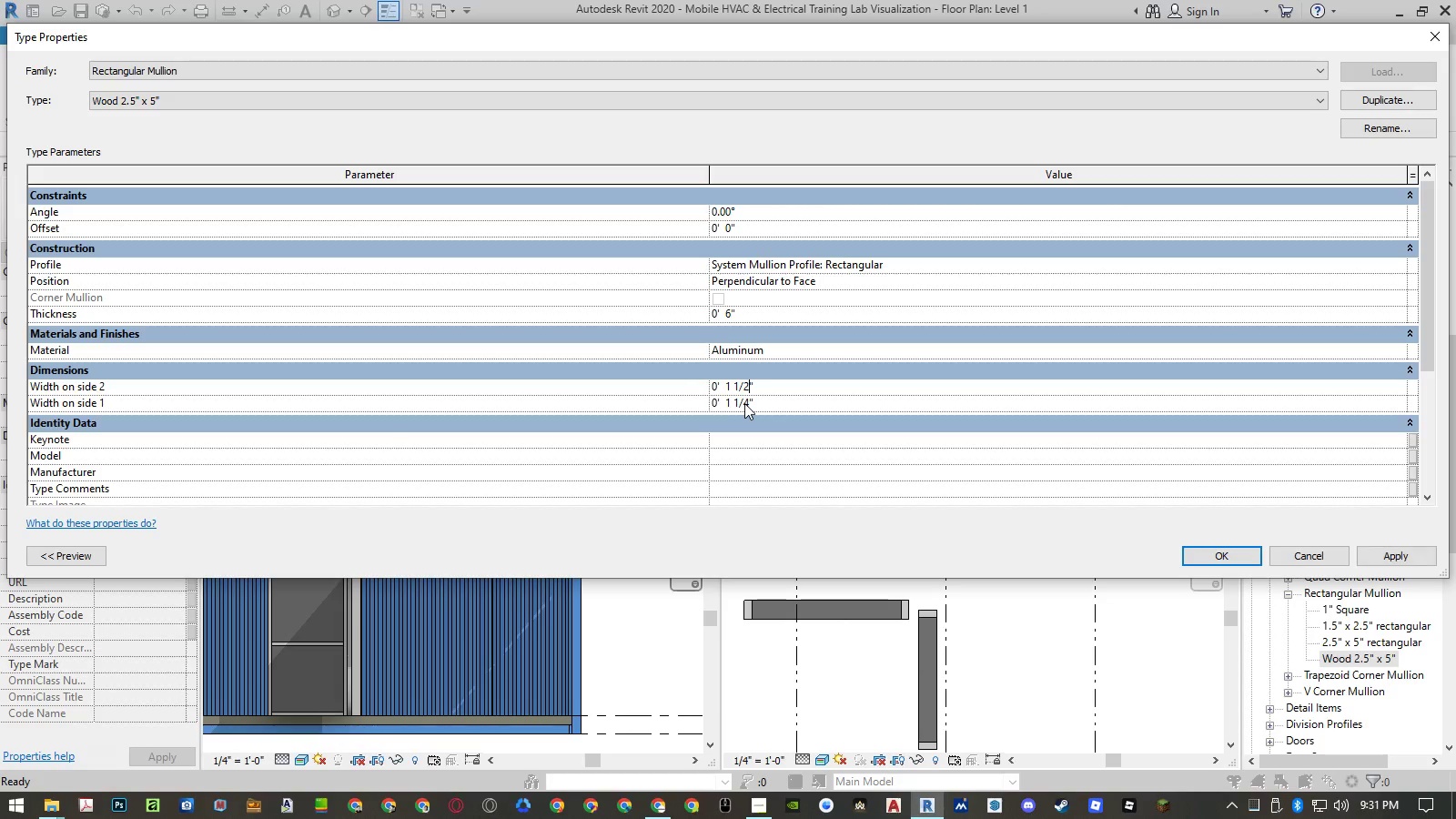 
left_click([747, 403])
 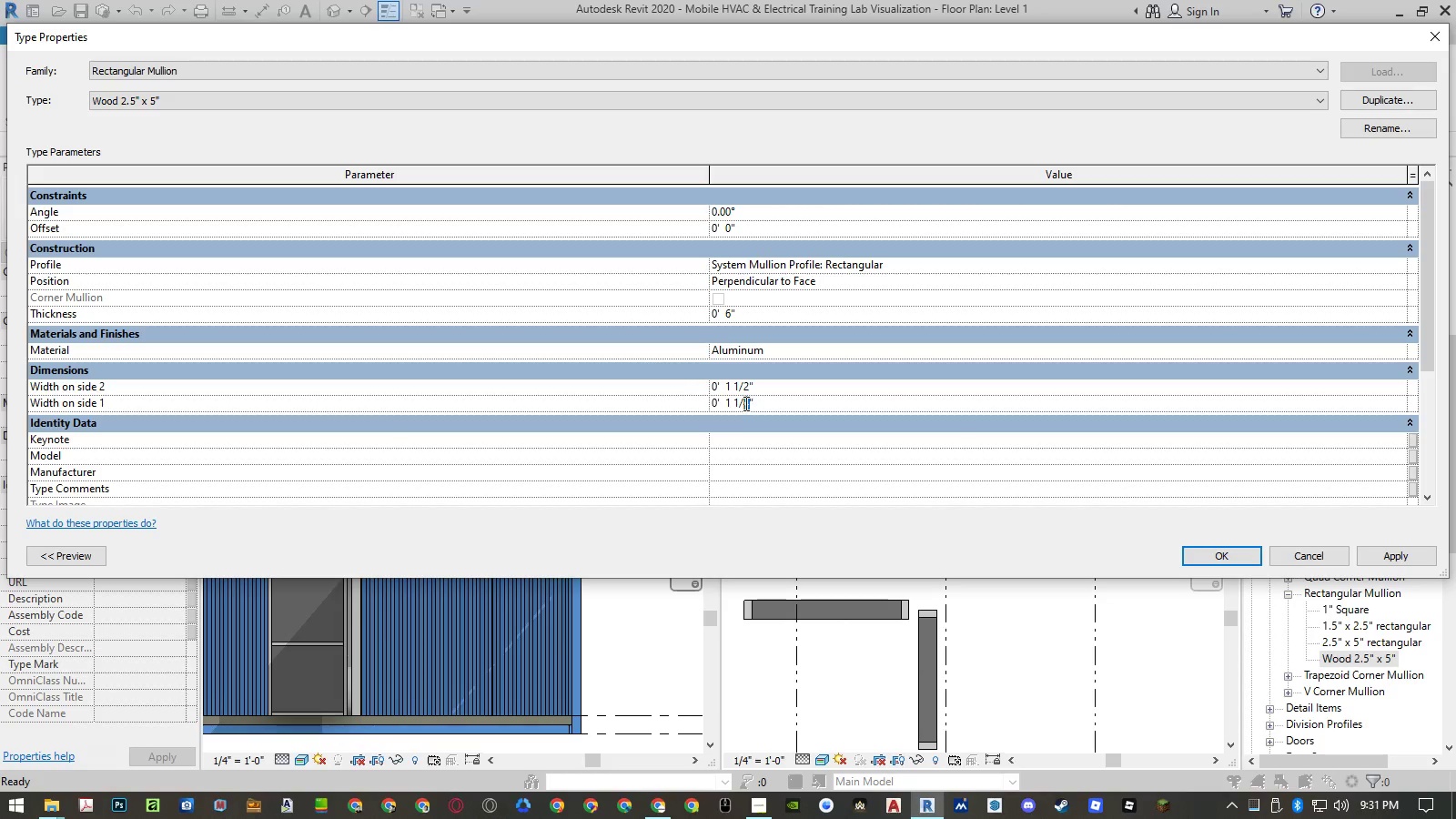 
key(Numpad2)
 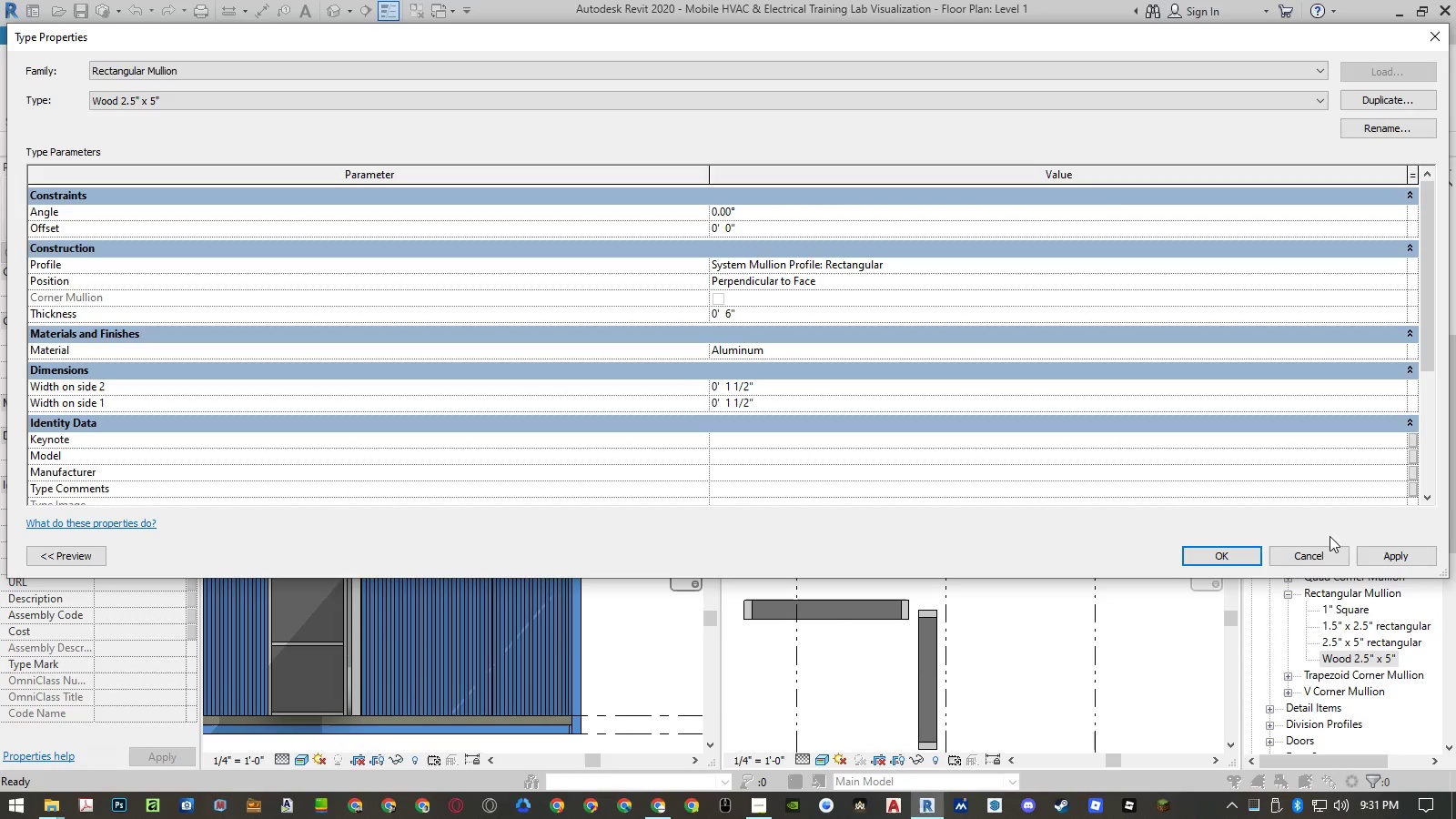 
left_click([1375, 551])
 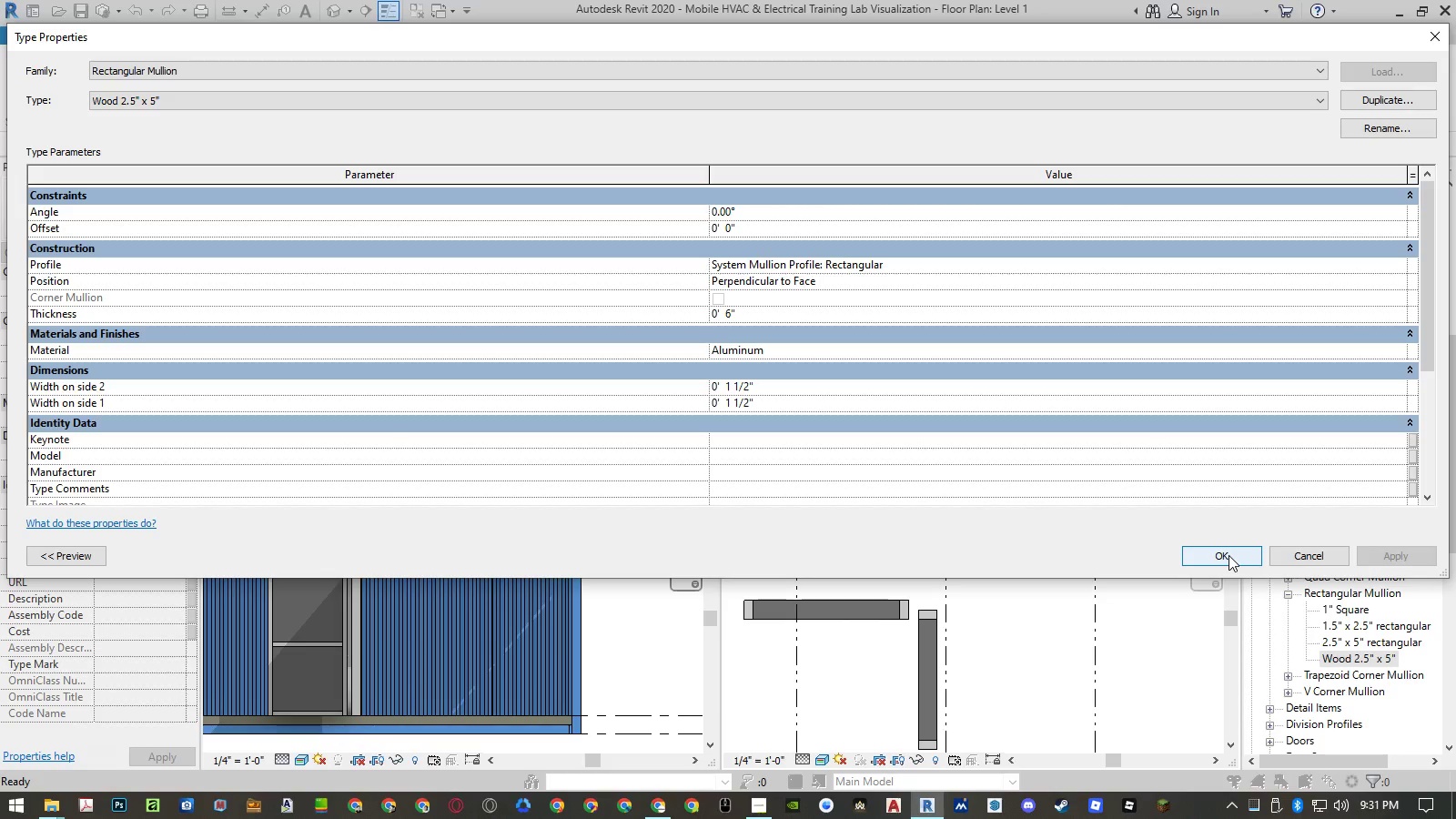 
left_click([1374, 127])
 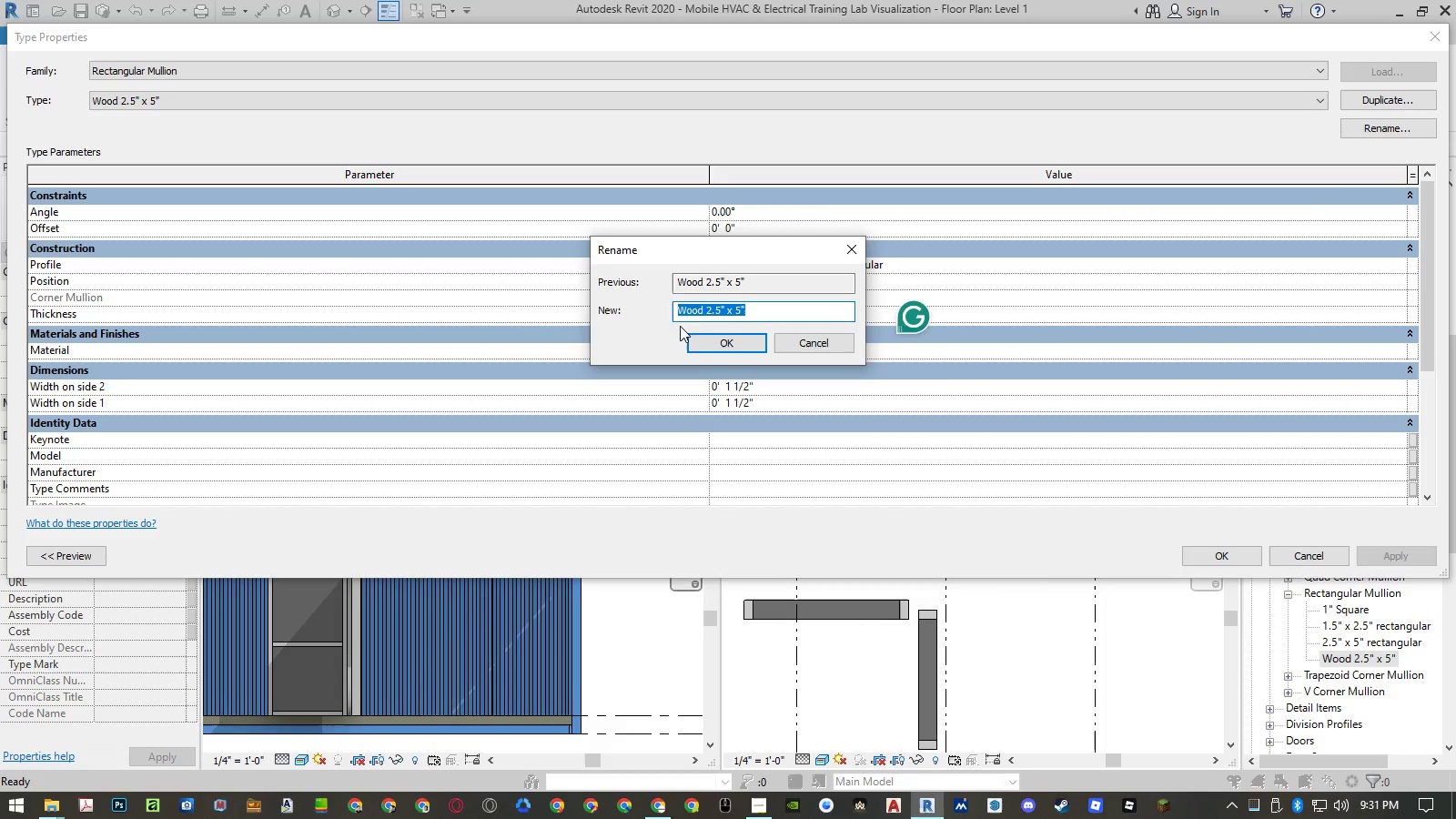 
left_click([726, 307])
 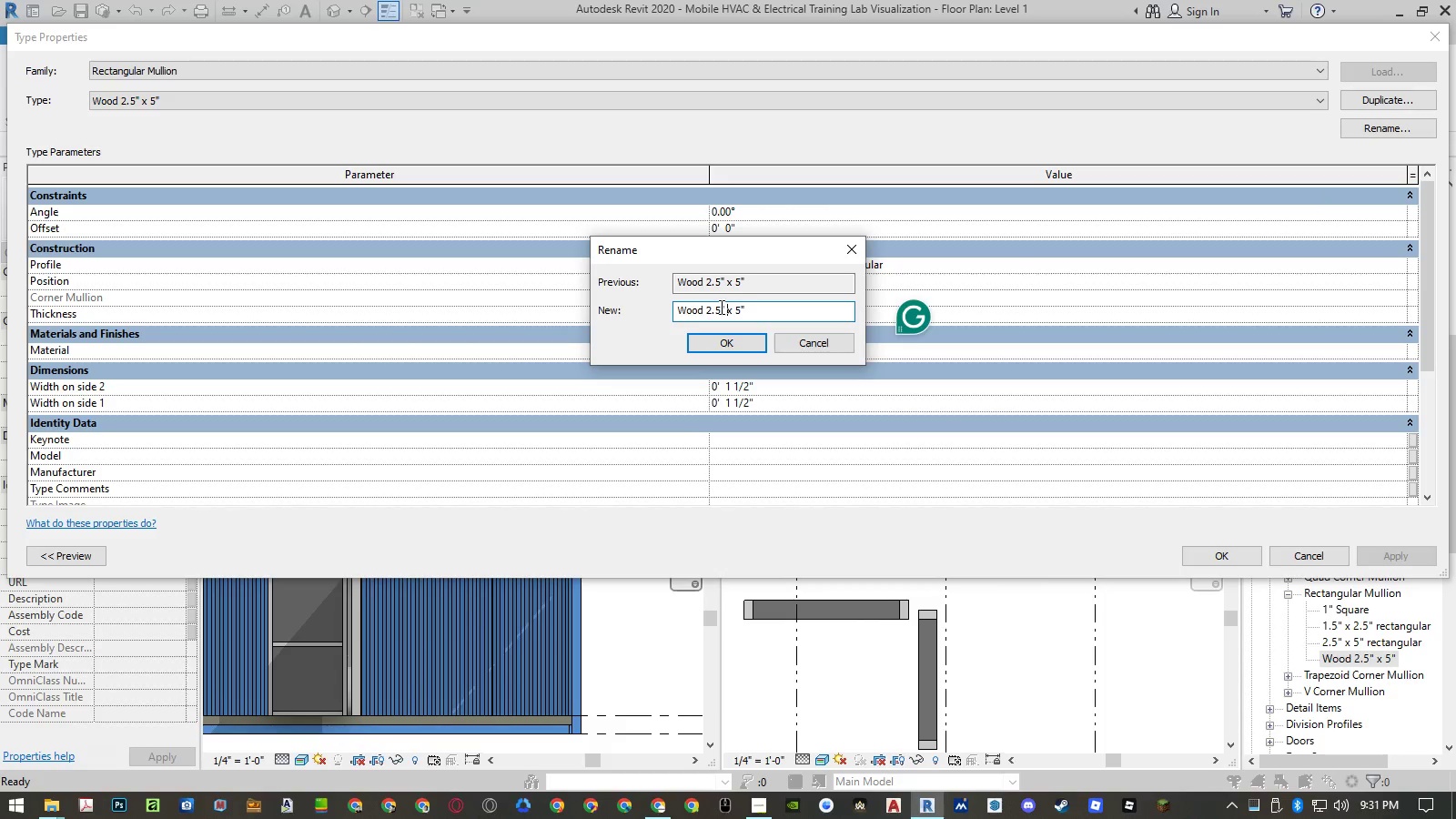 
left_click_drag(start_coordinate=[720, 307], to_coordinate=[708, 312])
 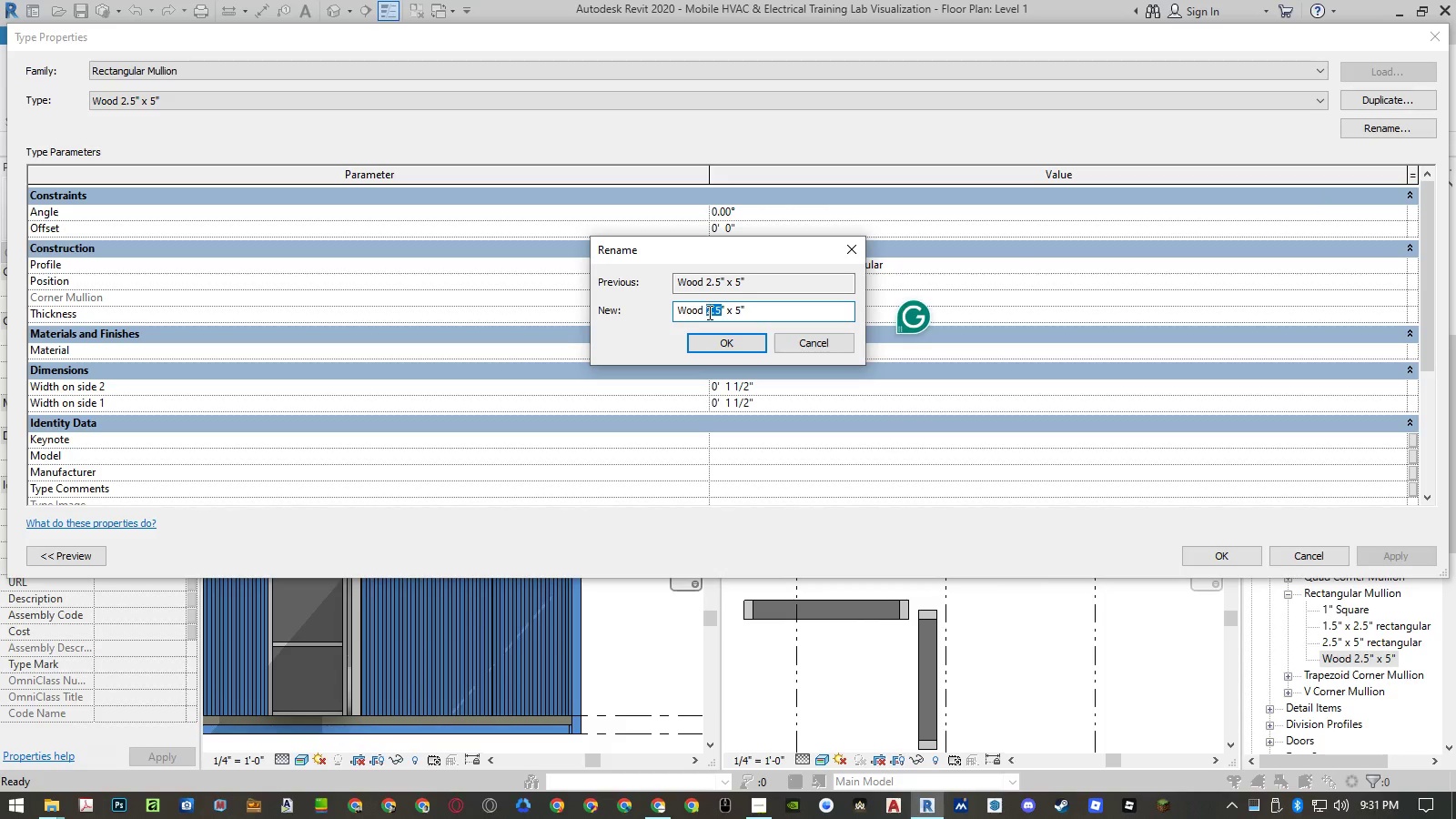 
key(Numpad3)
 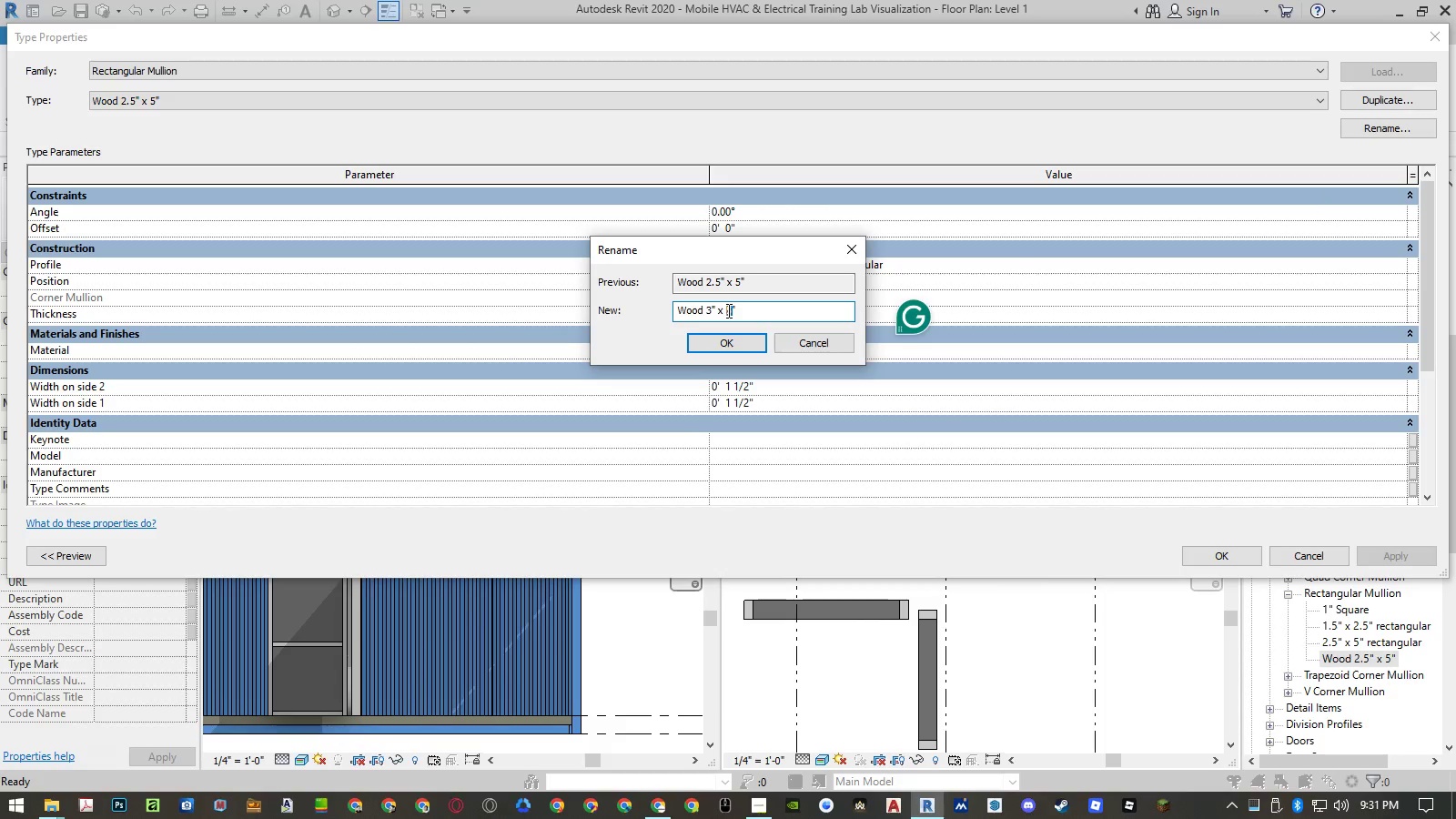 
key(Numpad6)
 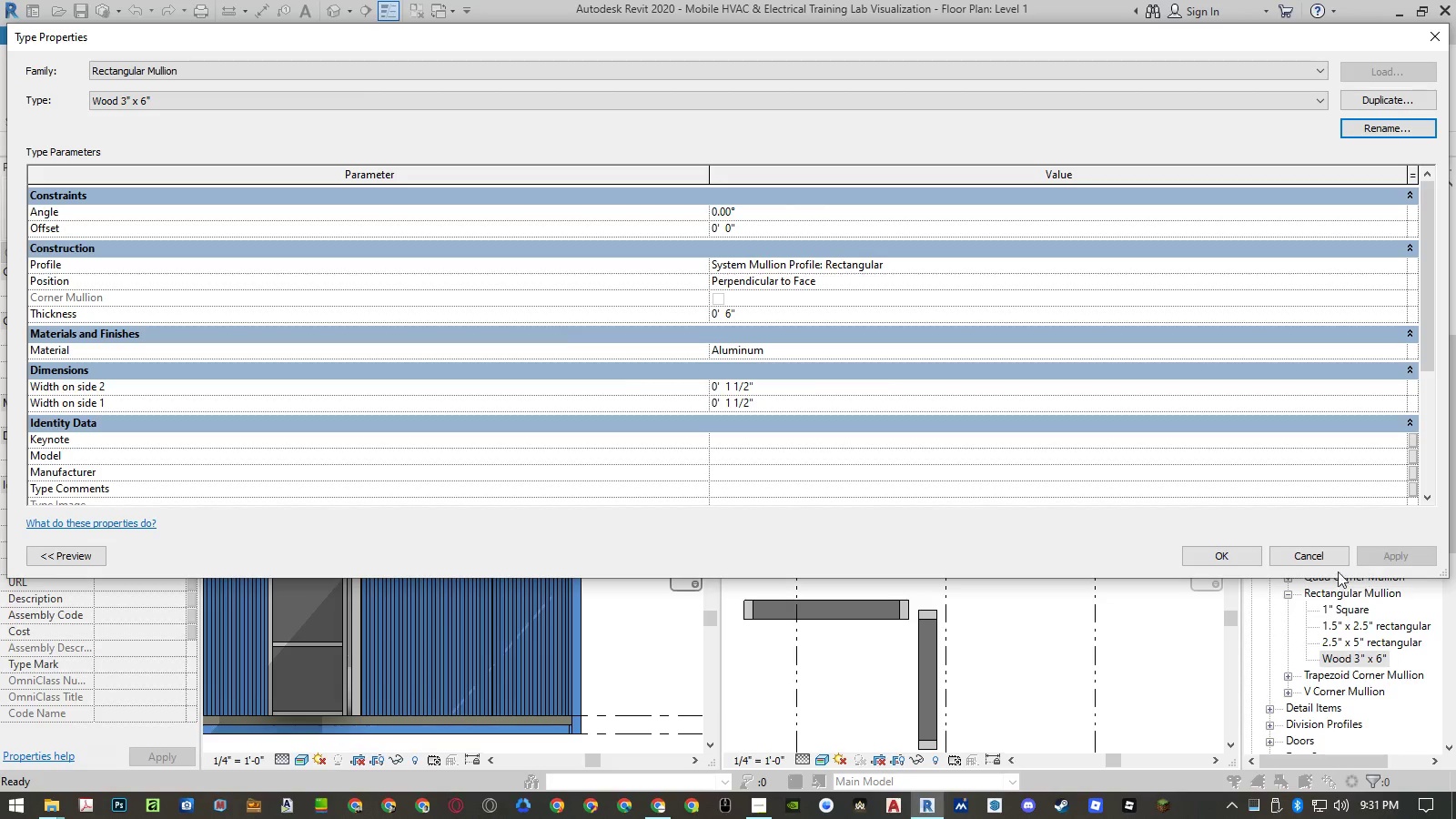 
left_click([1256, 557])
 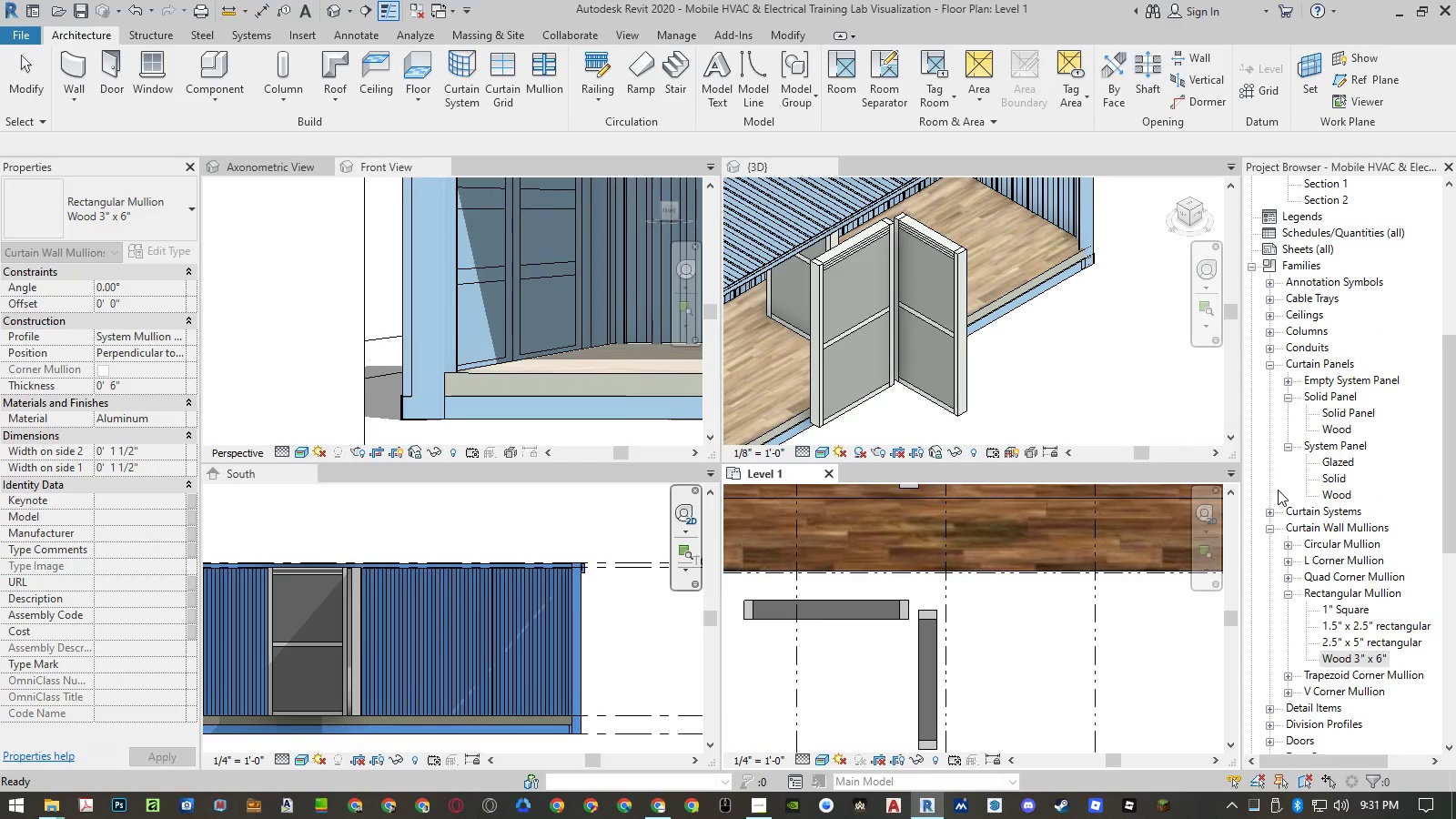 
wait(7.25)
 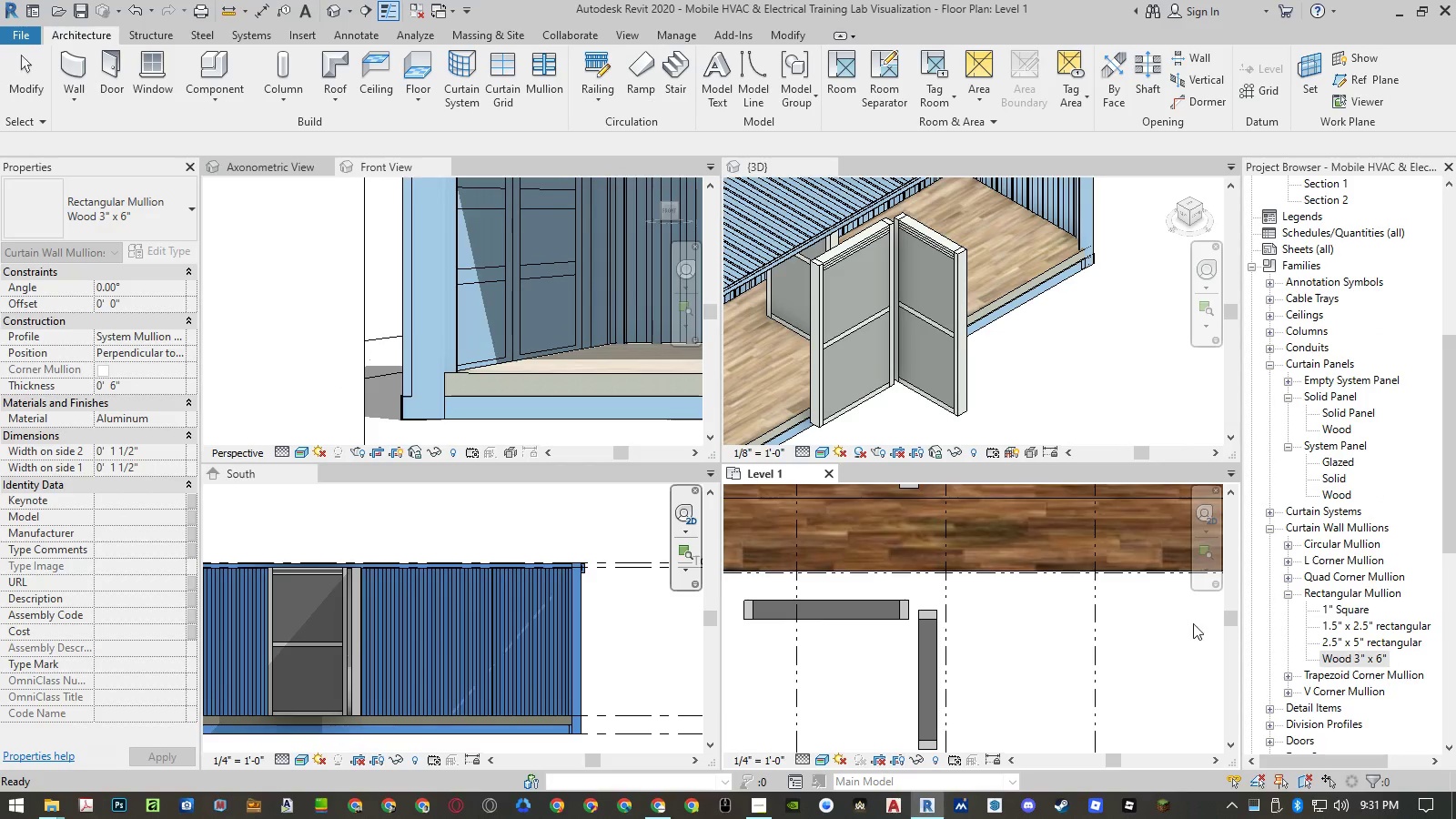 
scroll: coordinate [970, 240], scroll_direction: up, amount: 10.0
 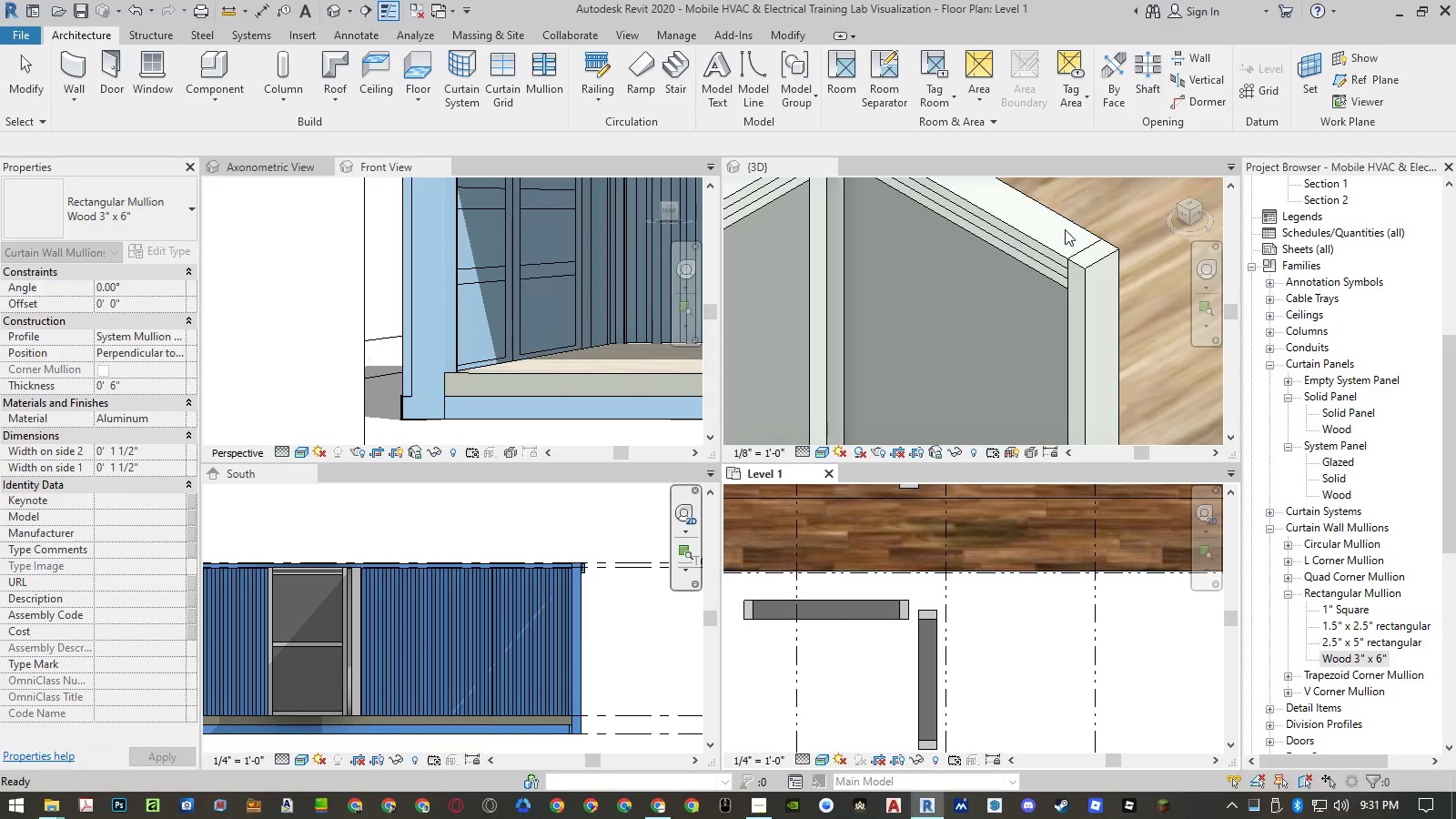 
left_click([1057, 243])
 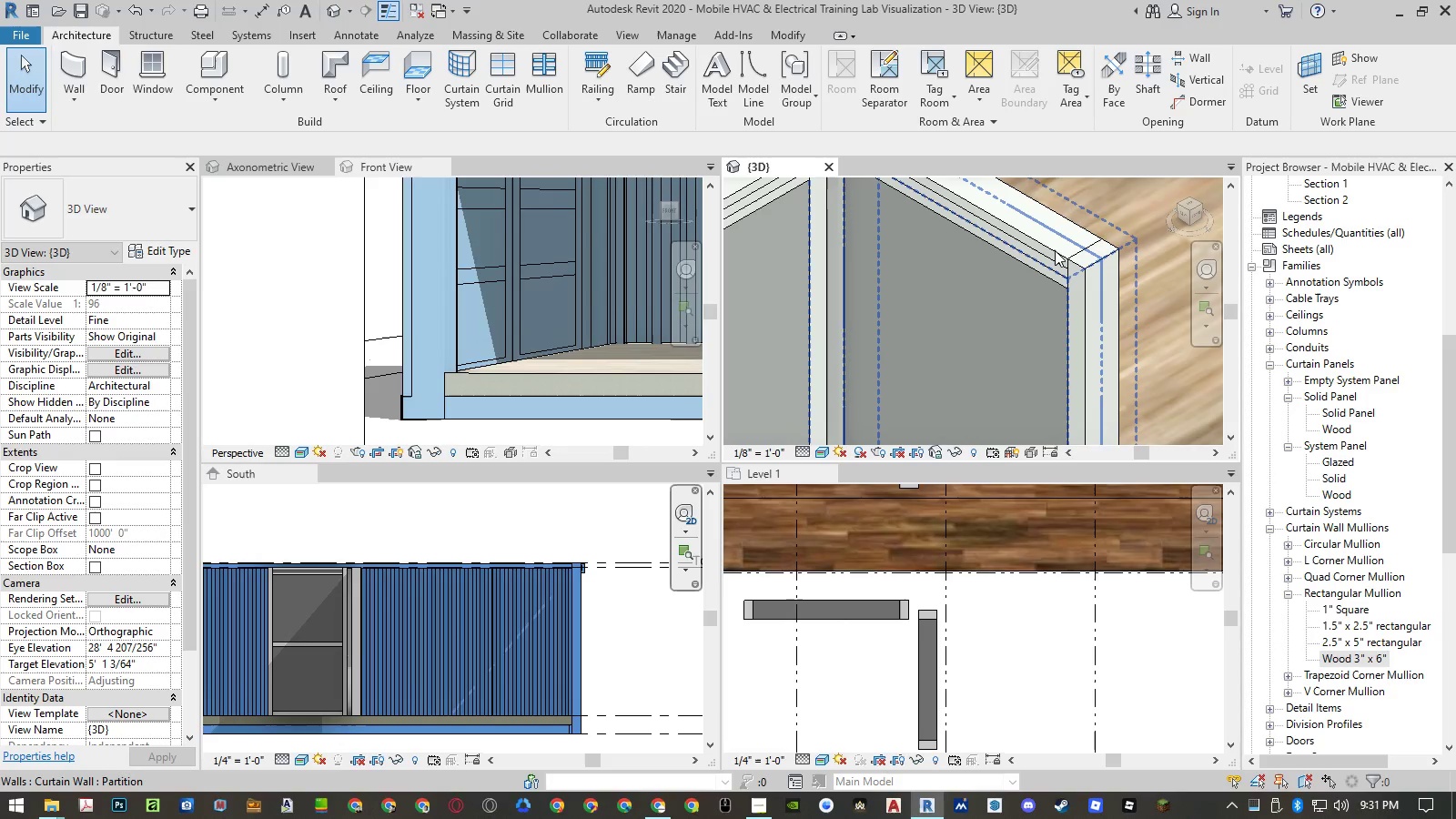 
left_click([1055, 250])
 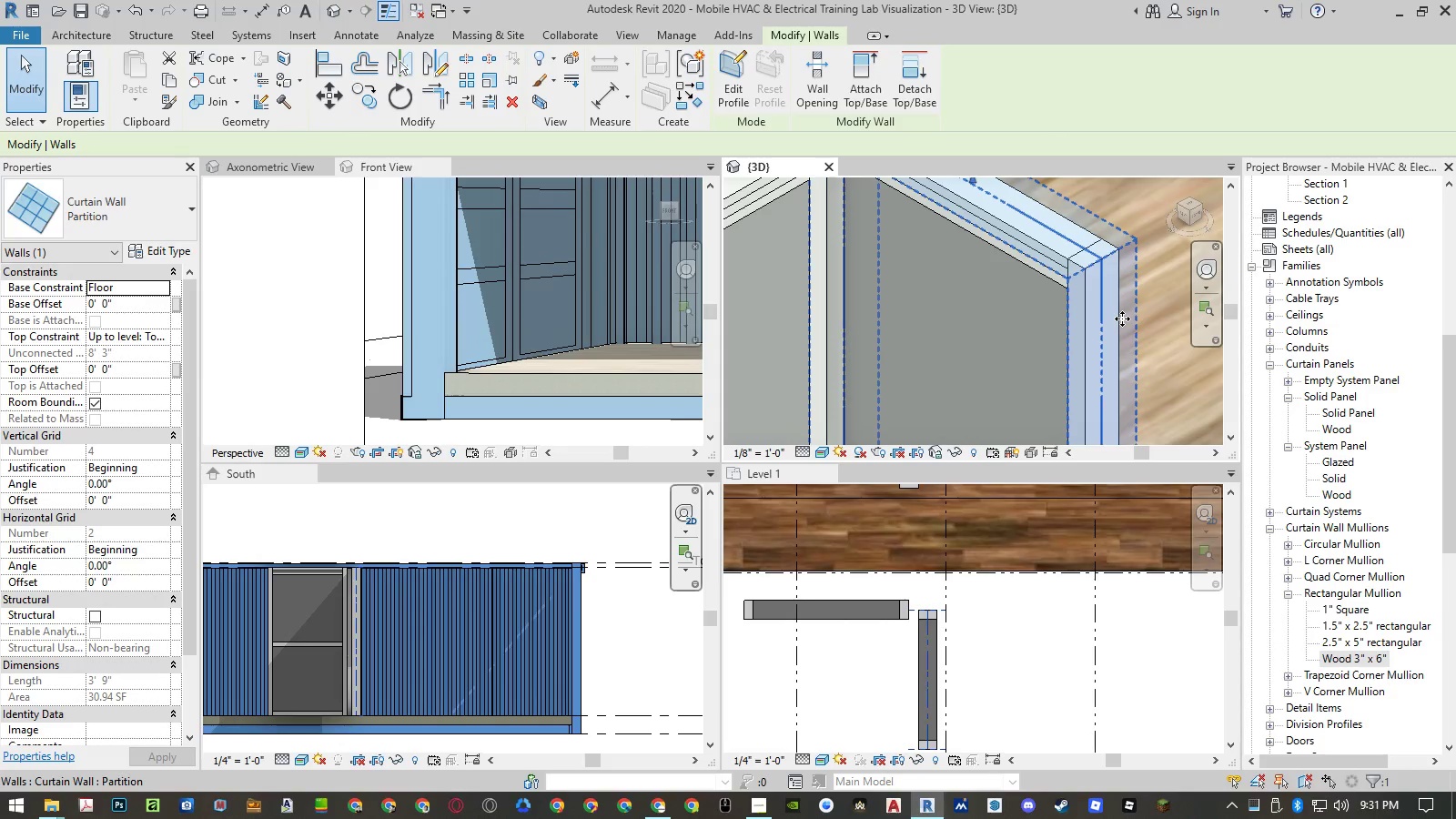 
key(Delete)
 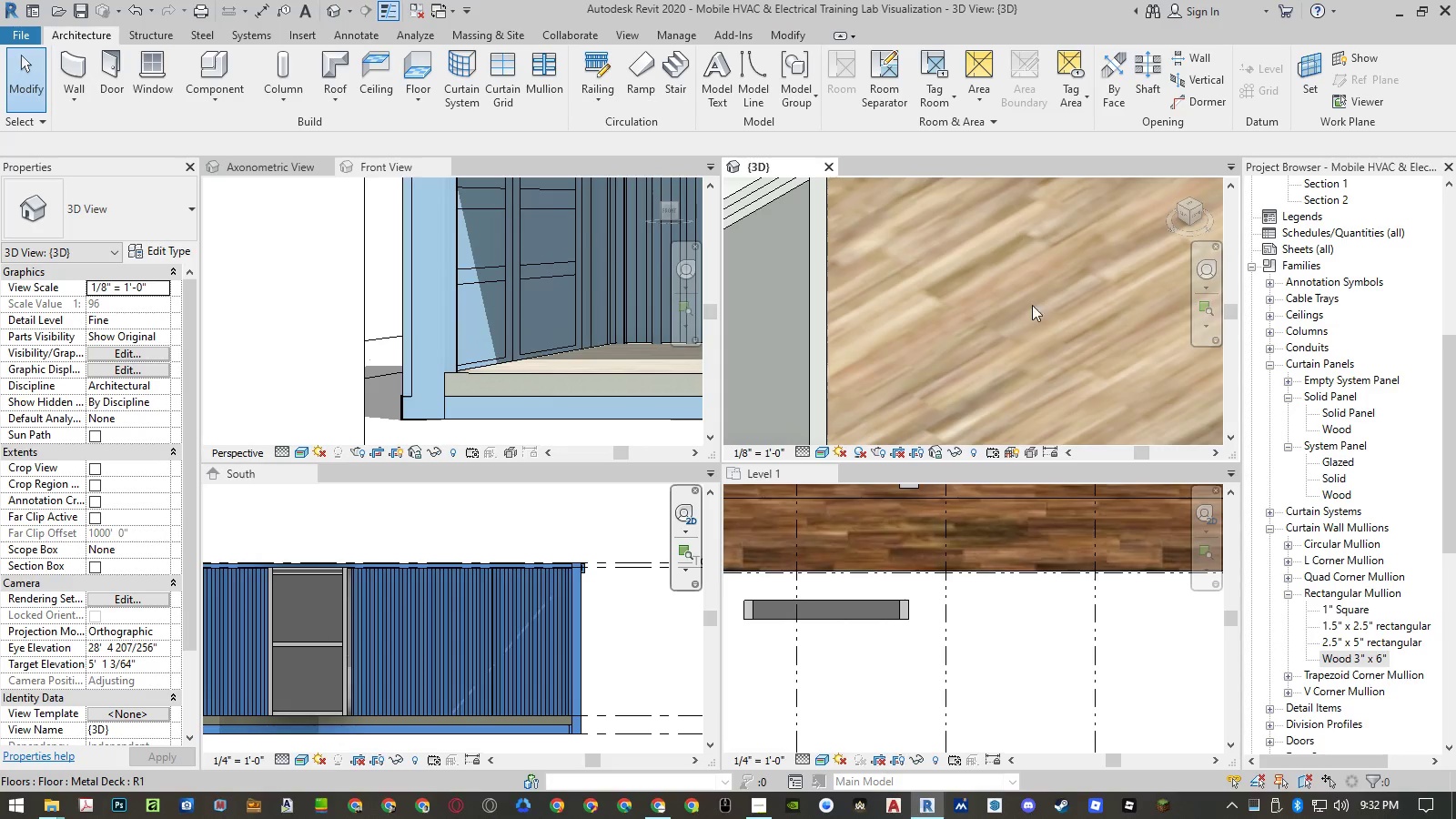 
key(Control+Z)
 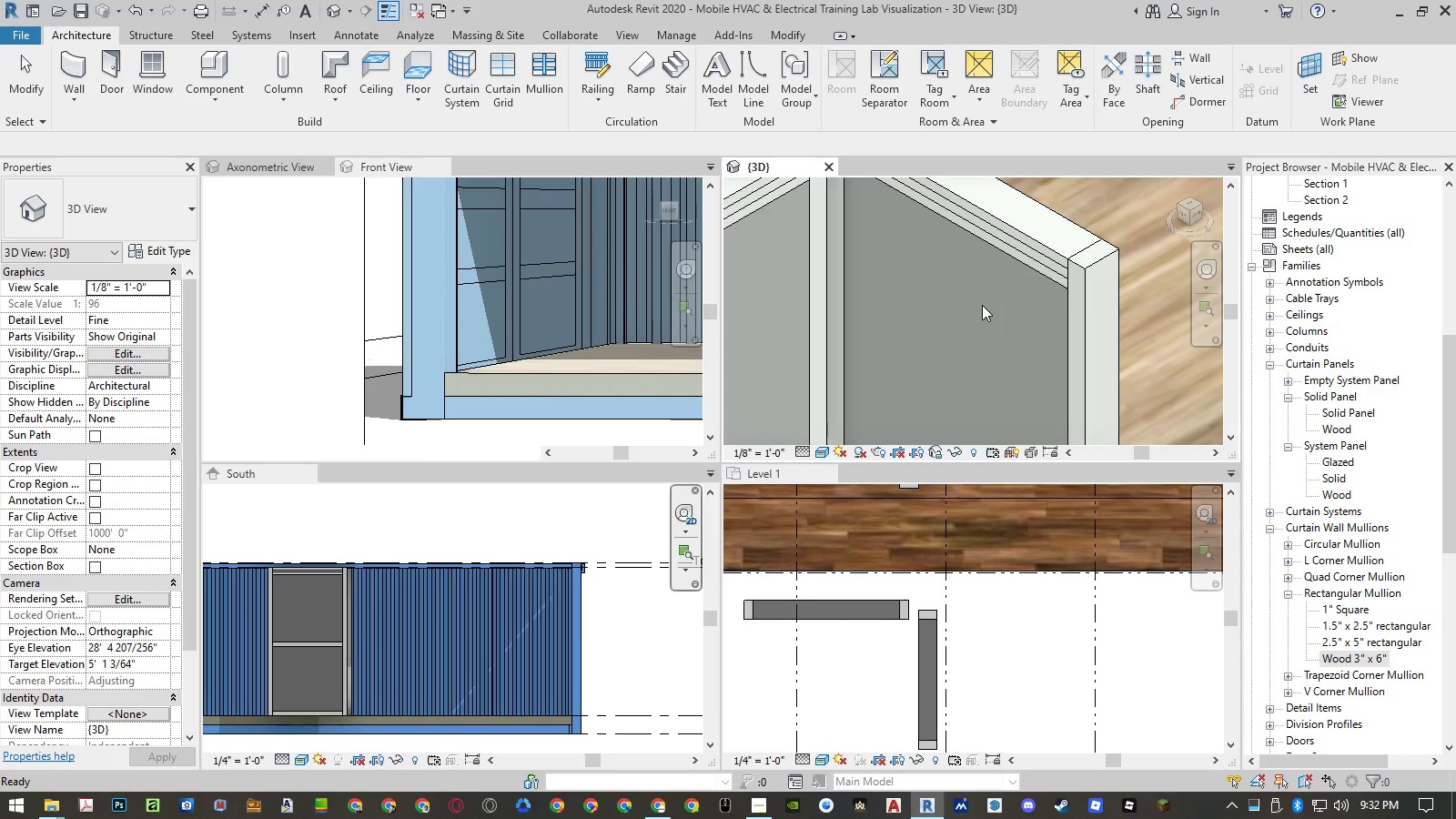 
scroll: coordinate [982, 305], scroll_direction: down, amount: 6.0
 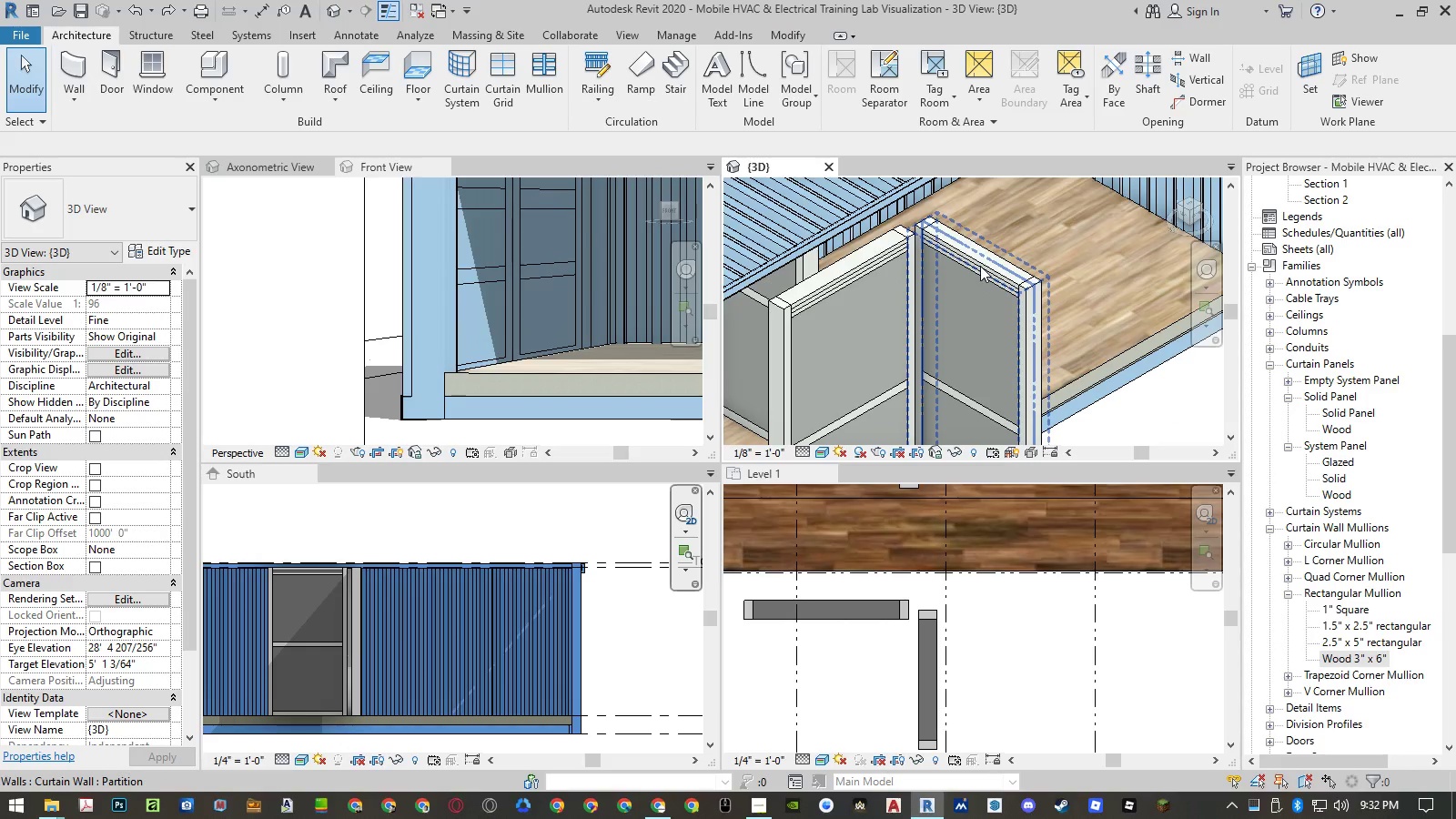 
left_click([980, 266])
 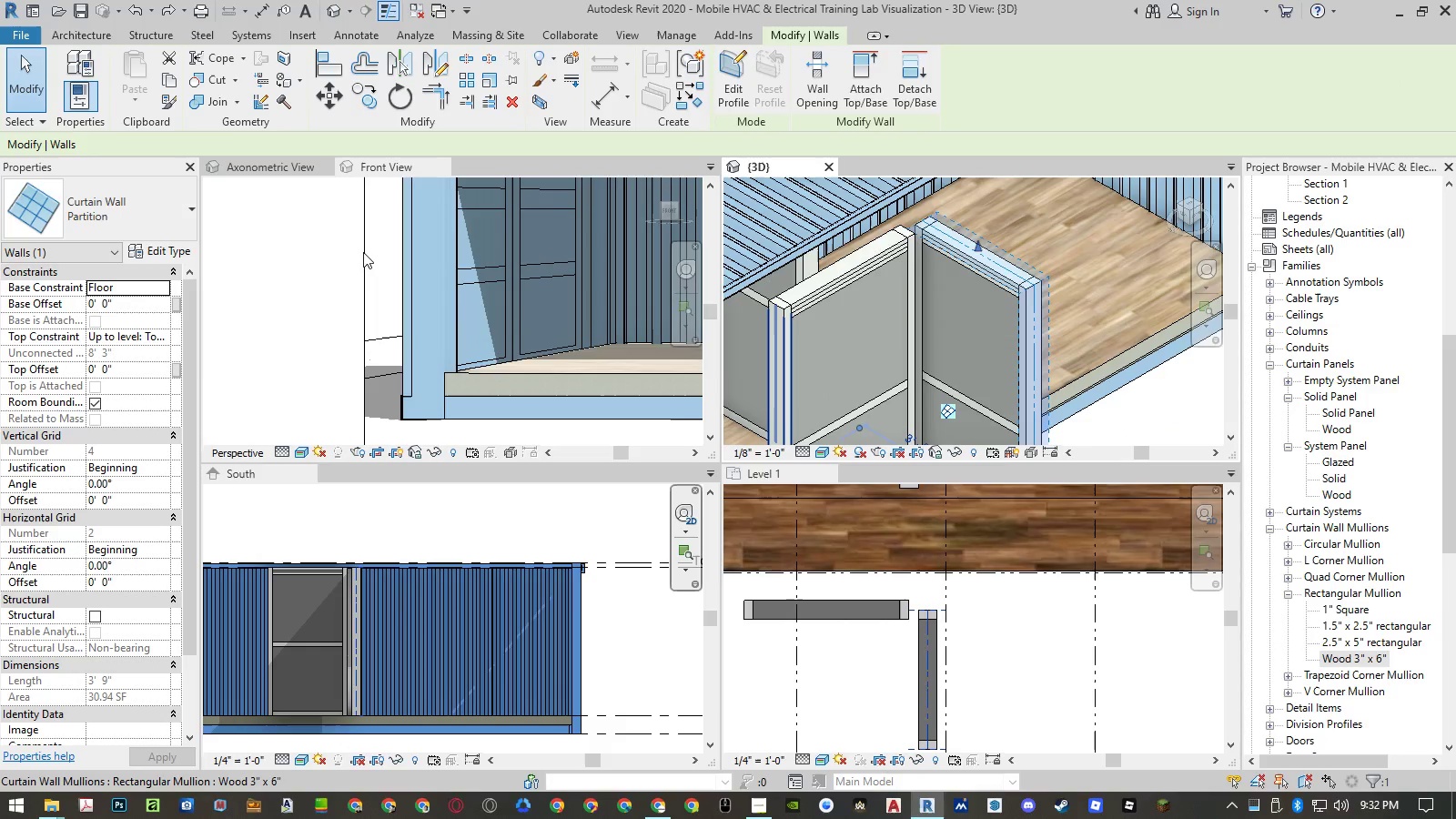 
left_click([150, 252])
 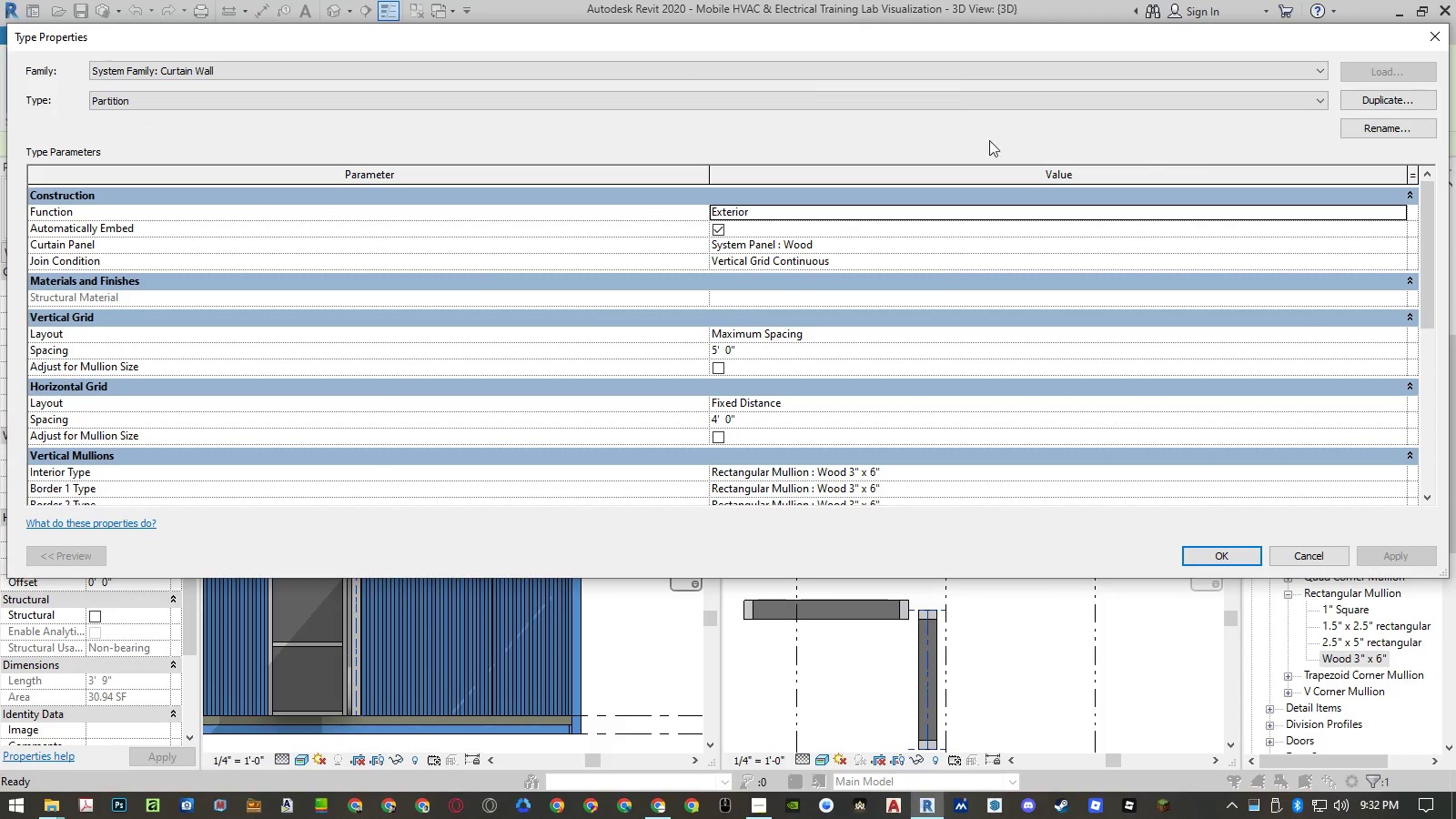 
left_click_drag(start_coordinate=[952, 41], to_coordinate=[961, 39])
 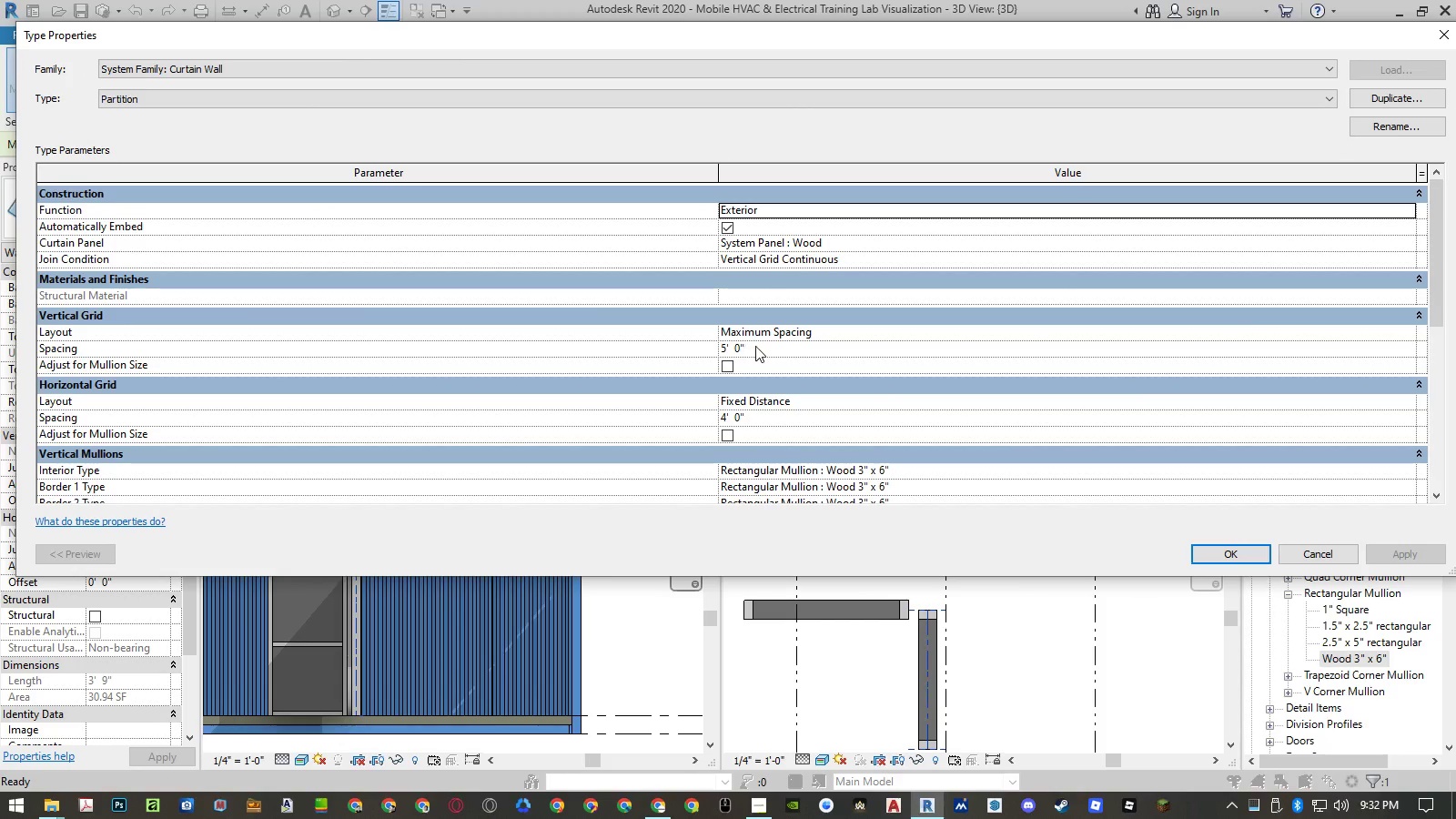 
left_click([769, 349])
 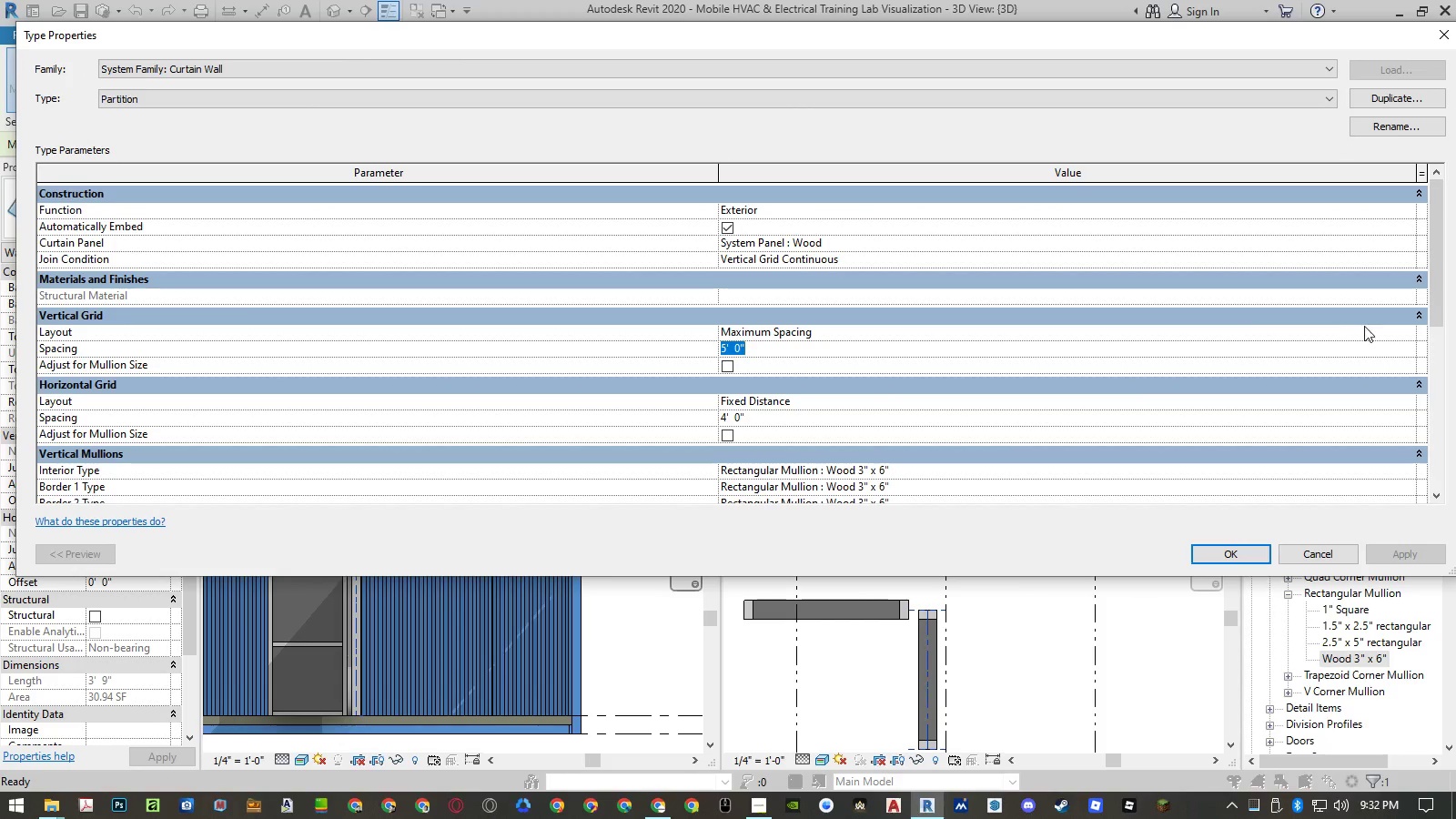 
left_click([1410, 336])
 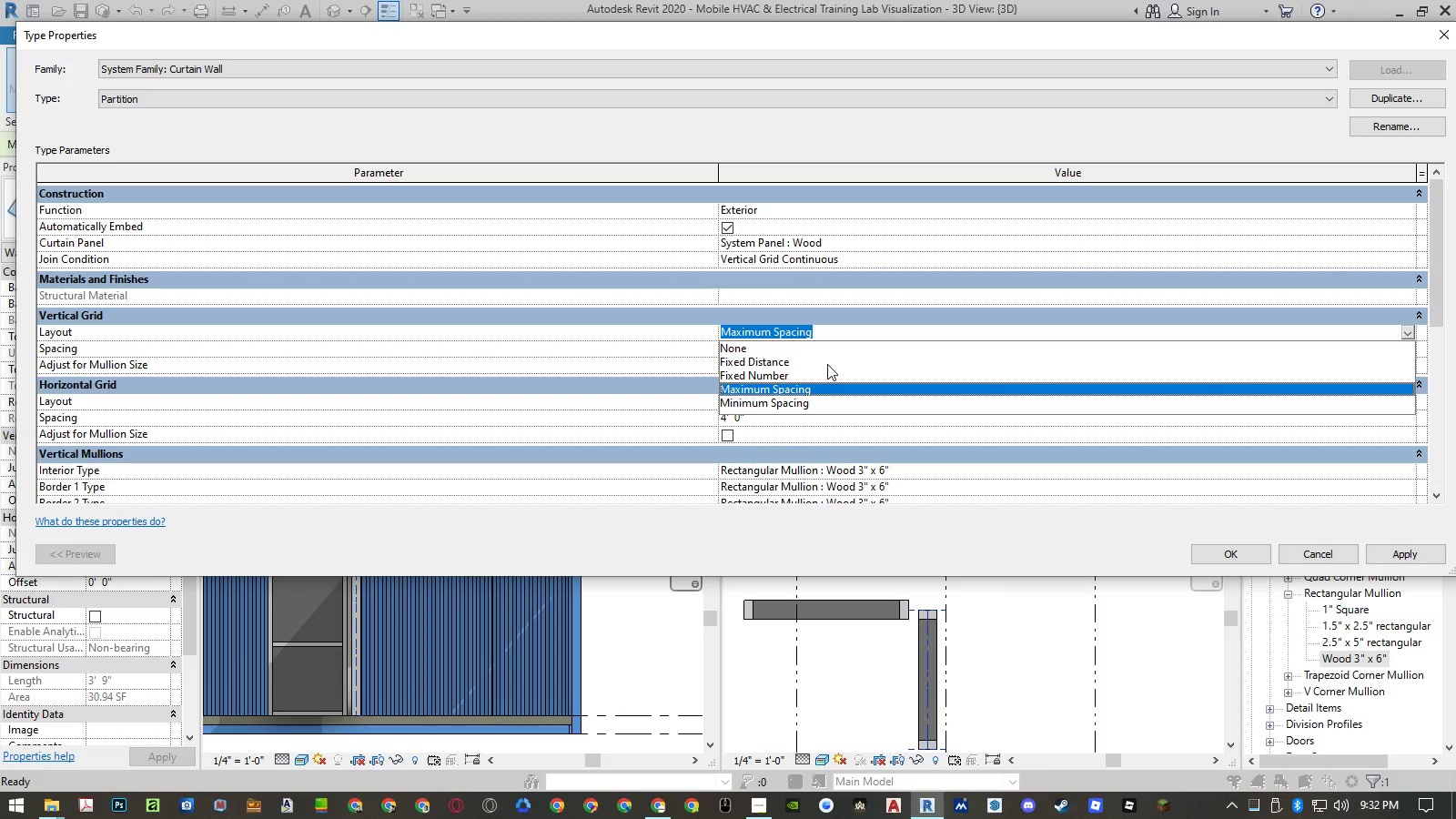 
wait(6.48)
 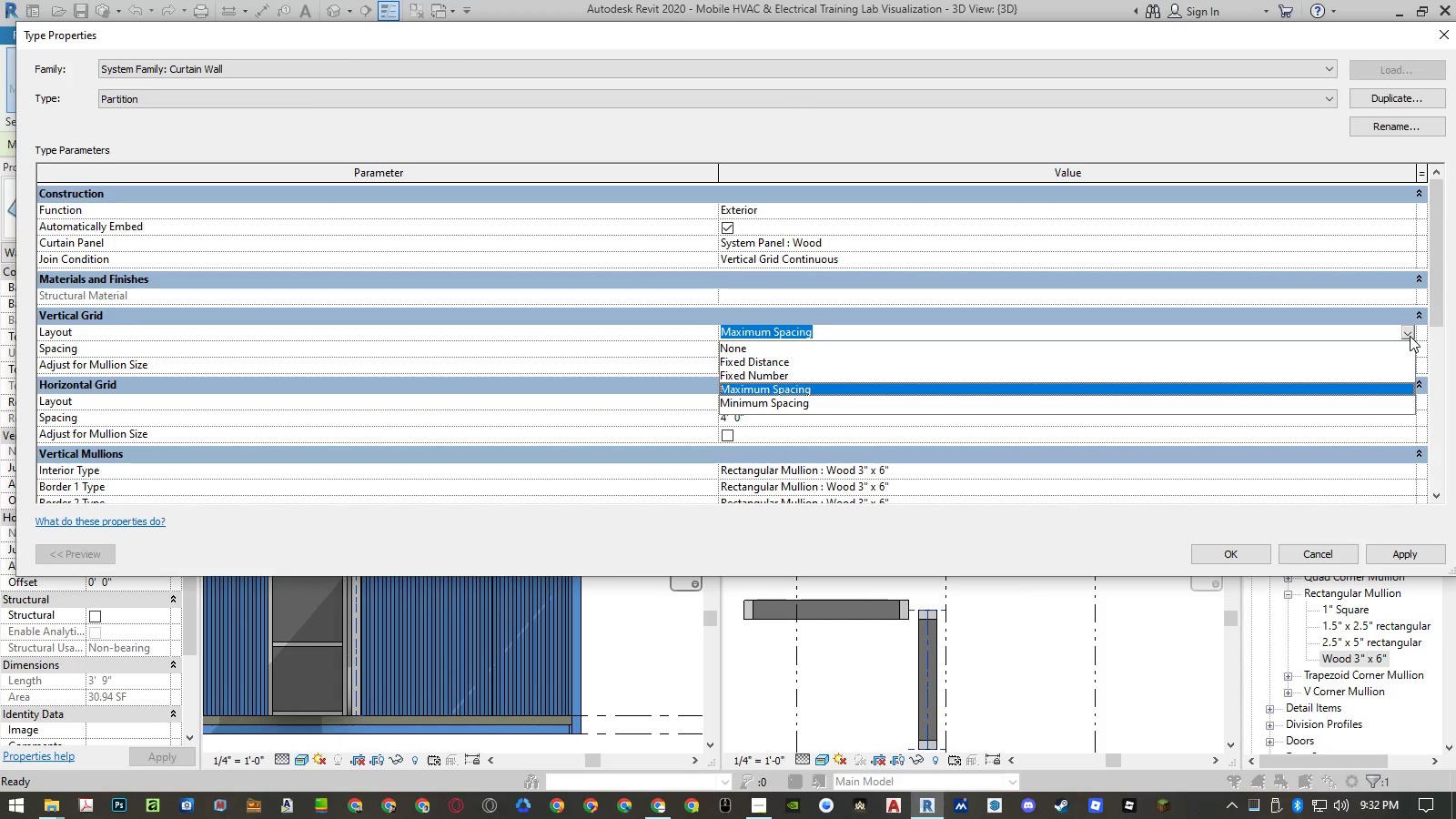 
left_click([786, 318])
 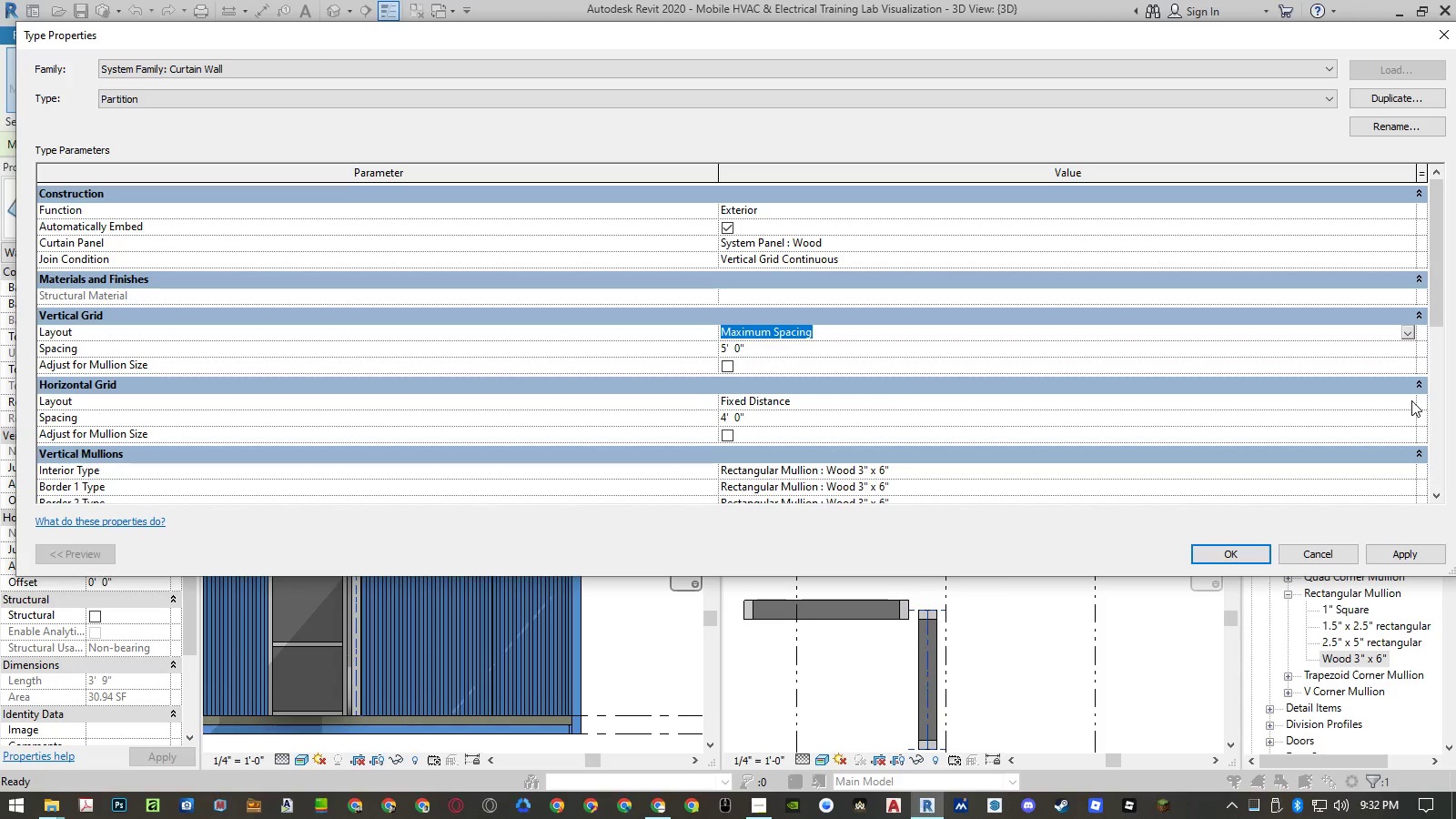 
wait(5.25)
 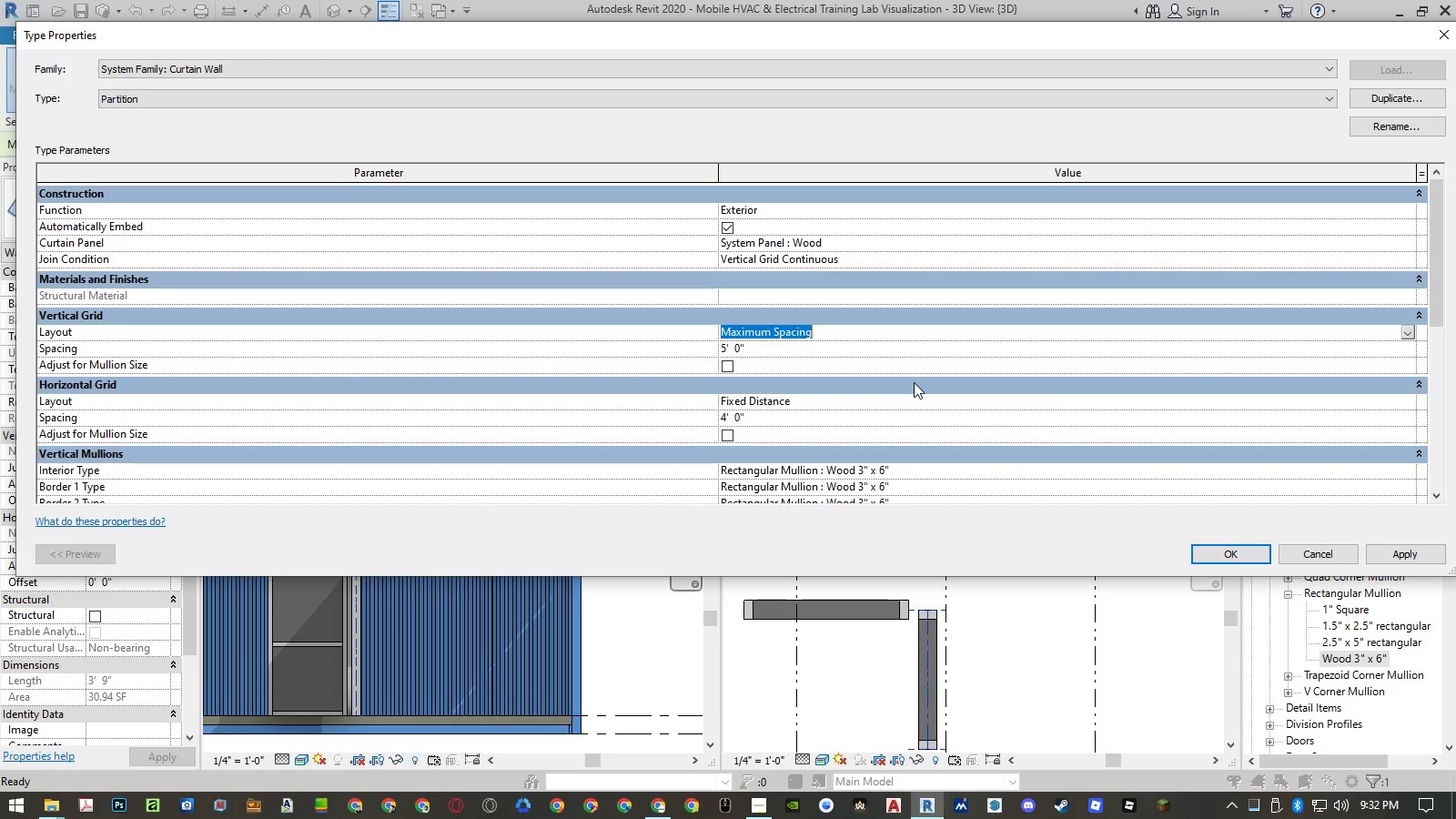 
left_click([1411, 400])
 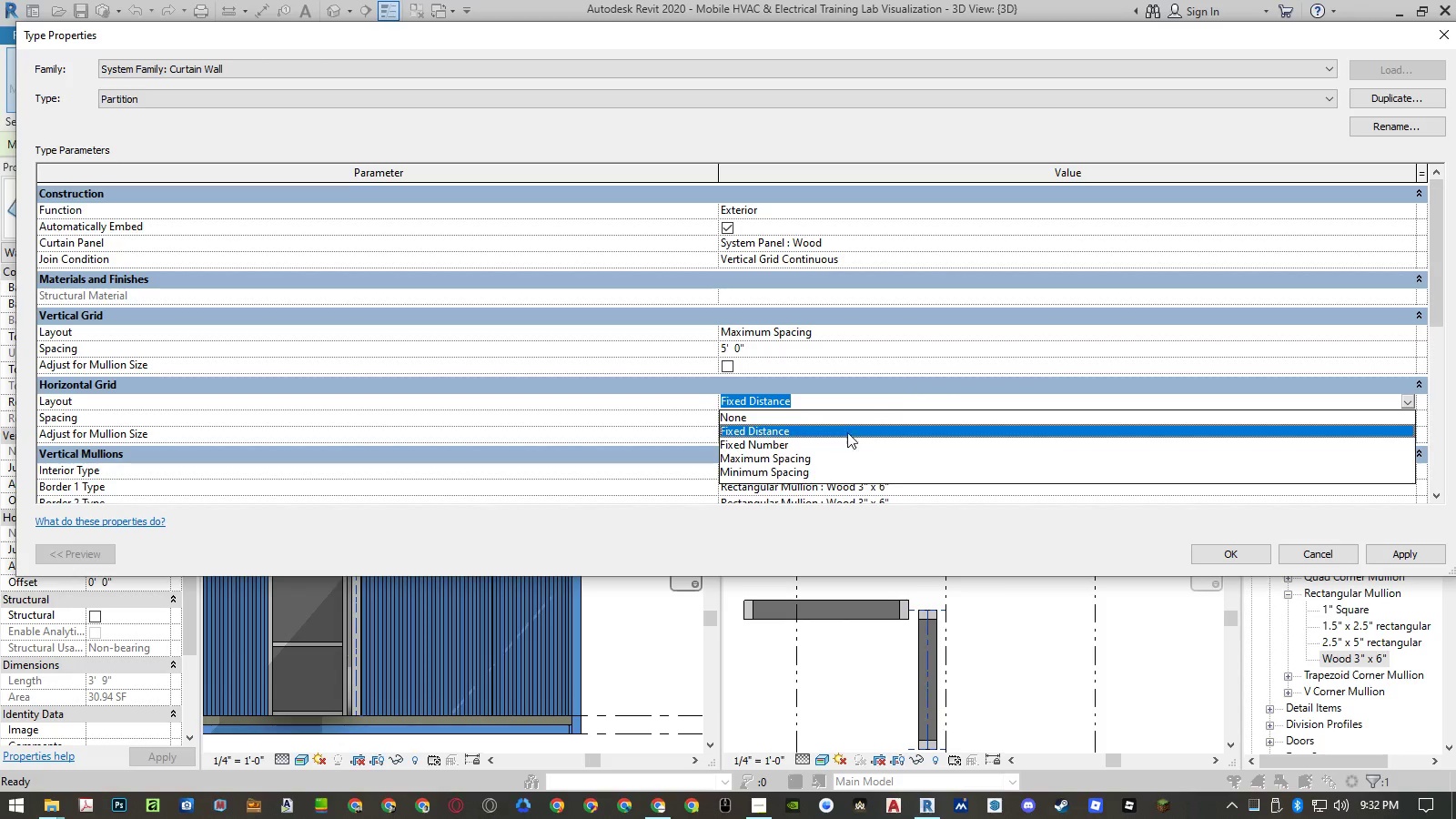 
left_click([822, 462])
 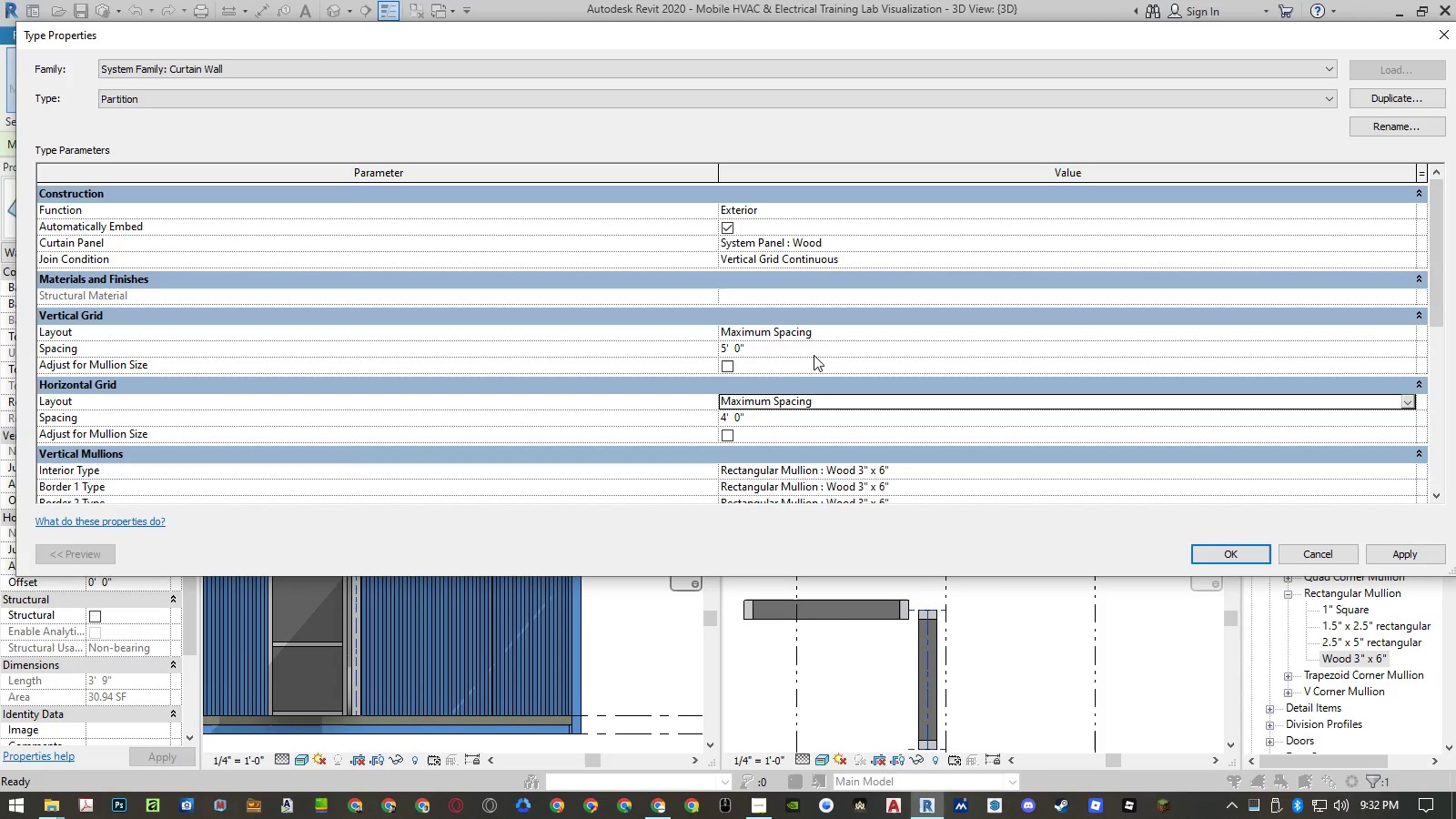 
left_click([803, 350])
 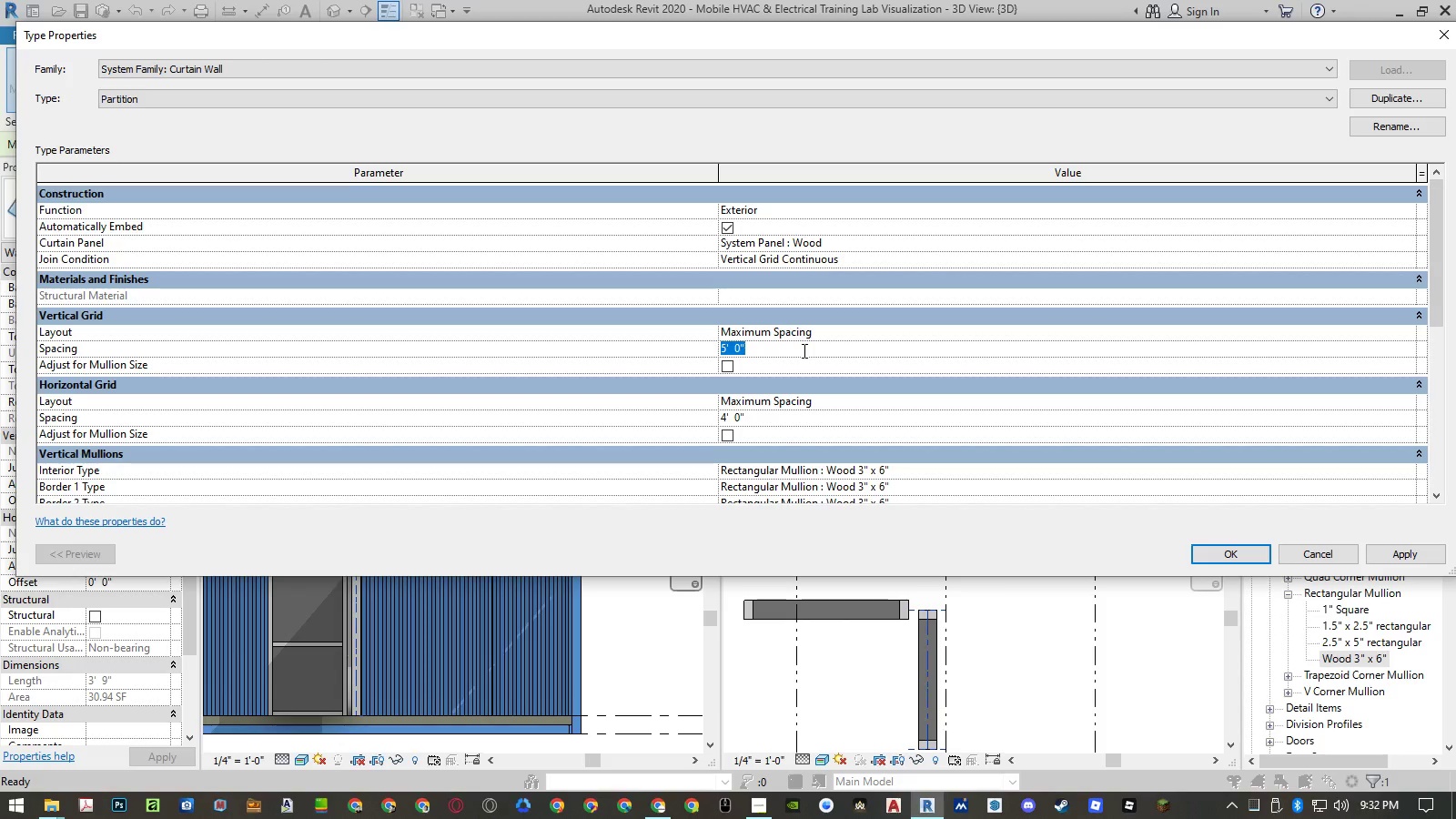 
wait(9.06)
 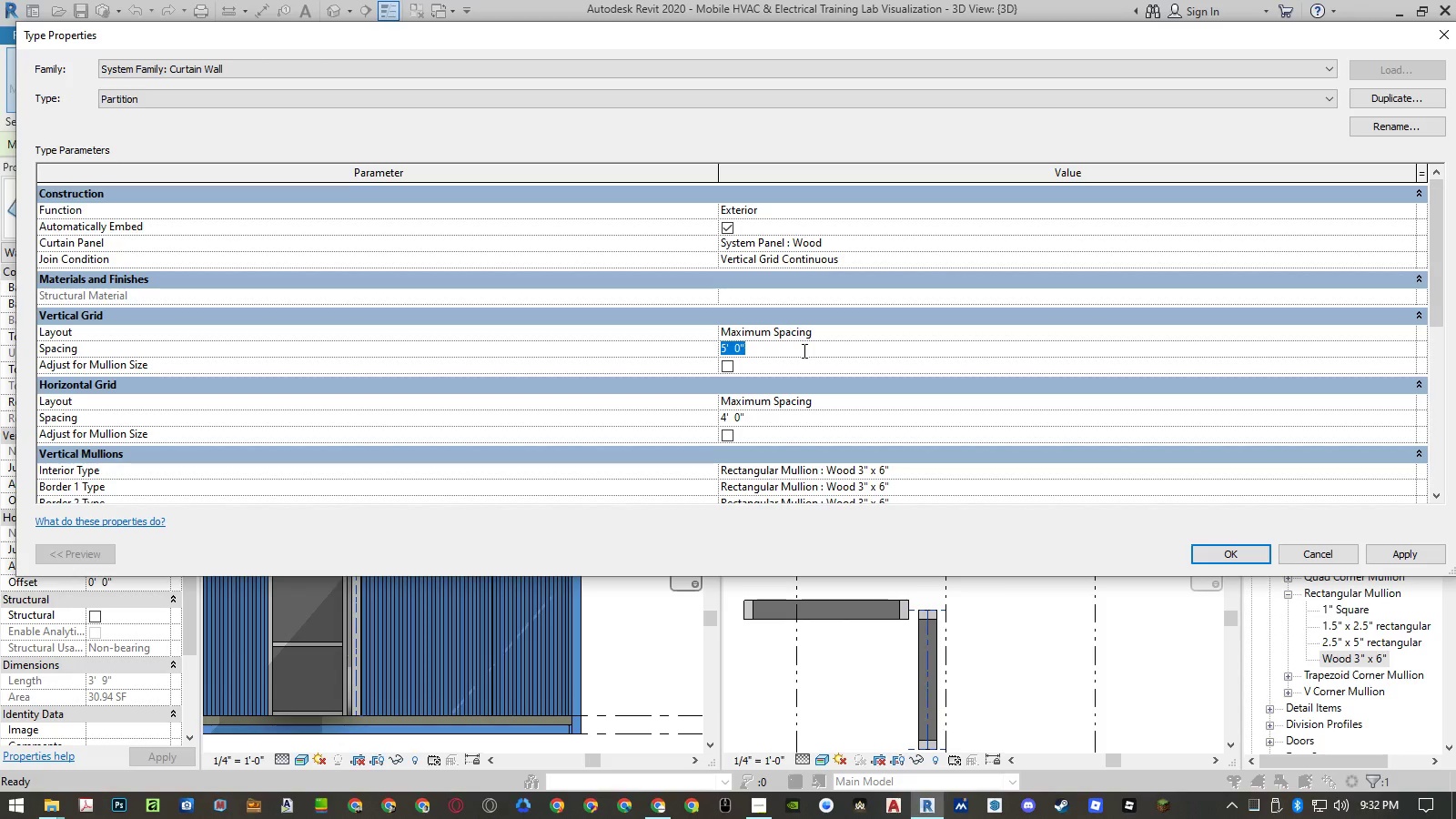 
key(Numpad4)
 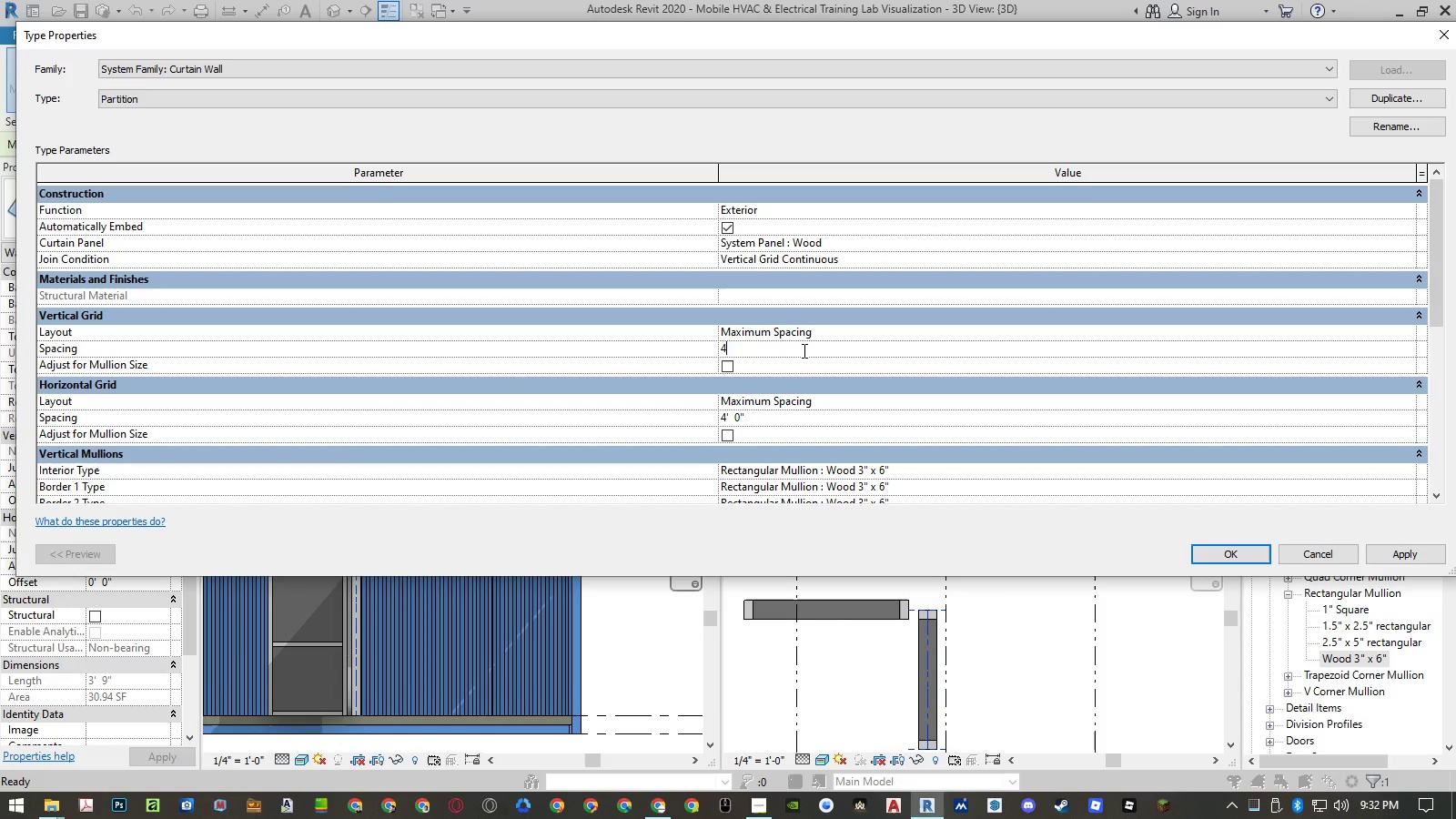 
key(NumpadDecimal)
 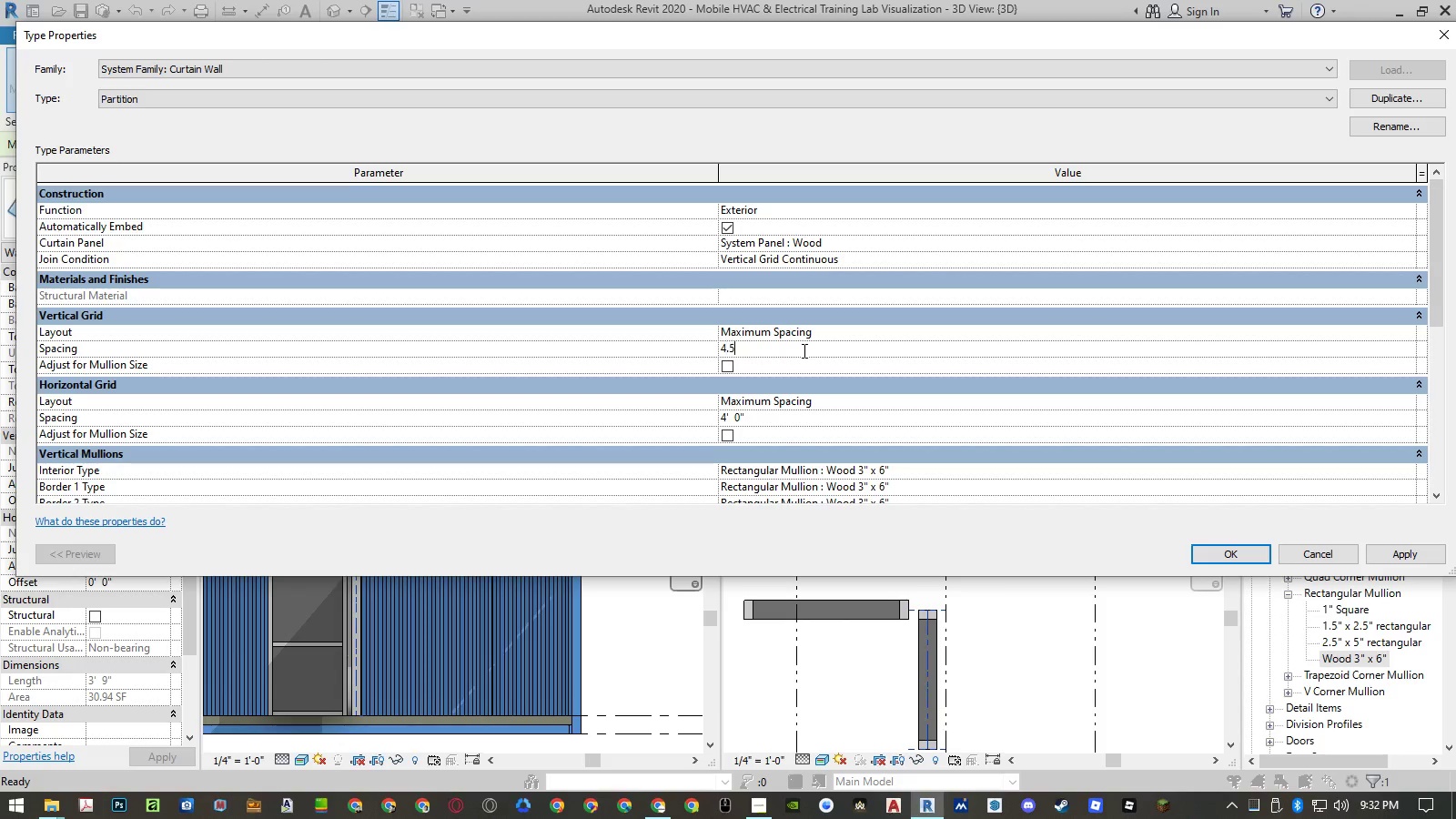 
key(Numpad5)
 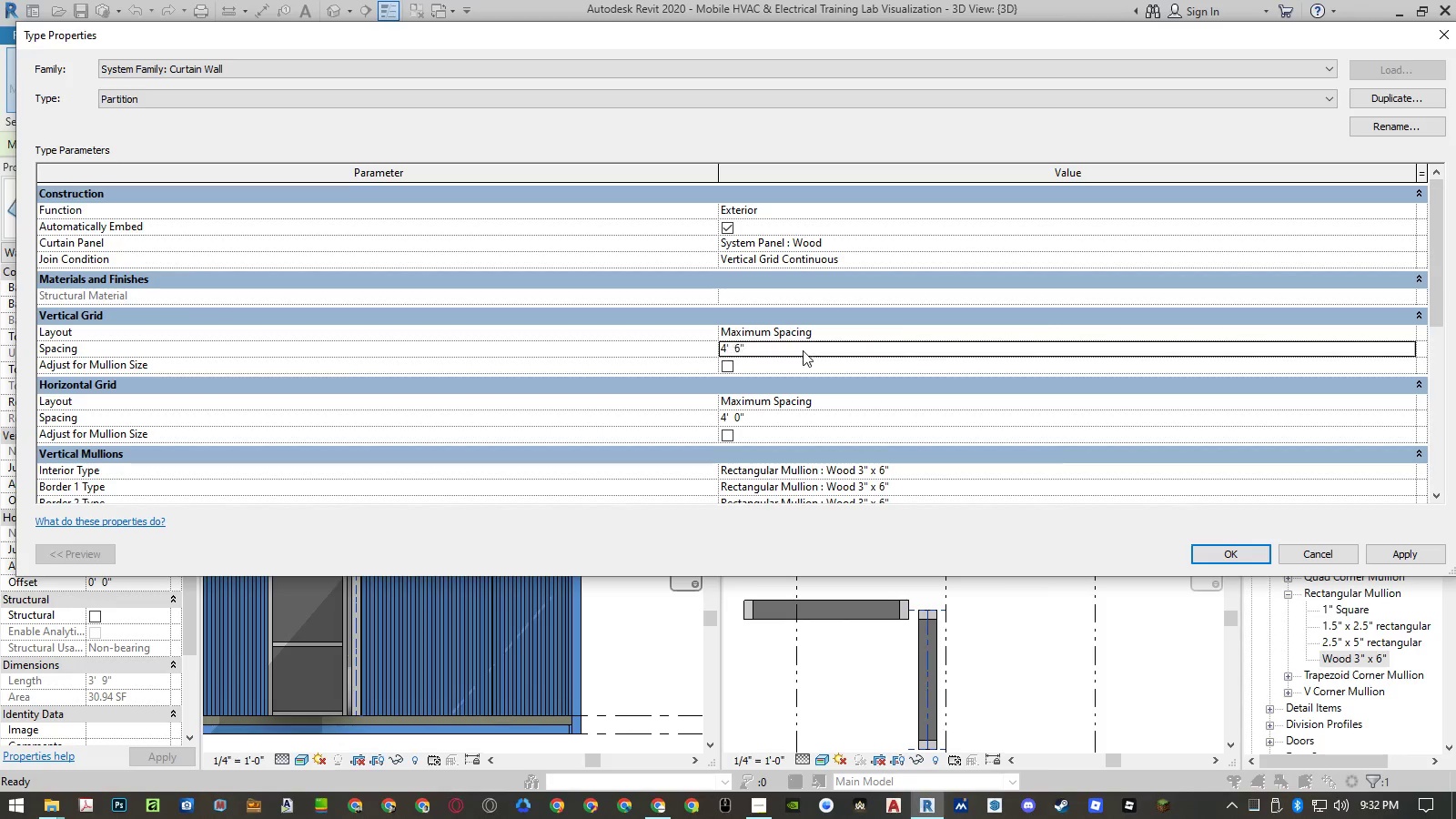 
key(NumpadEnter)
 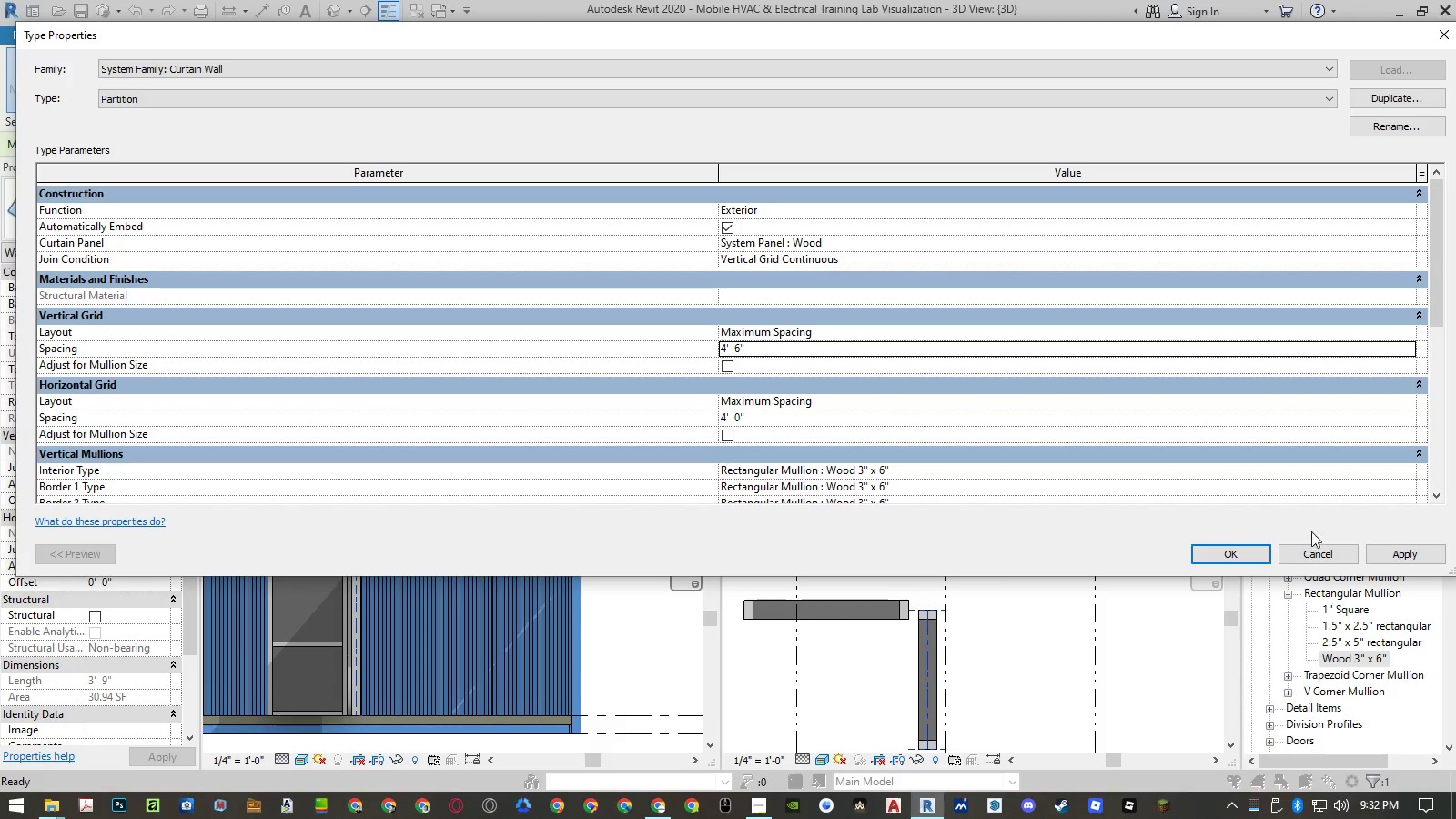 
left_click([1400, 554])
 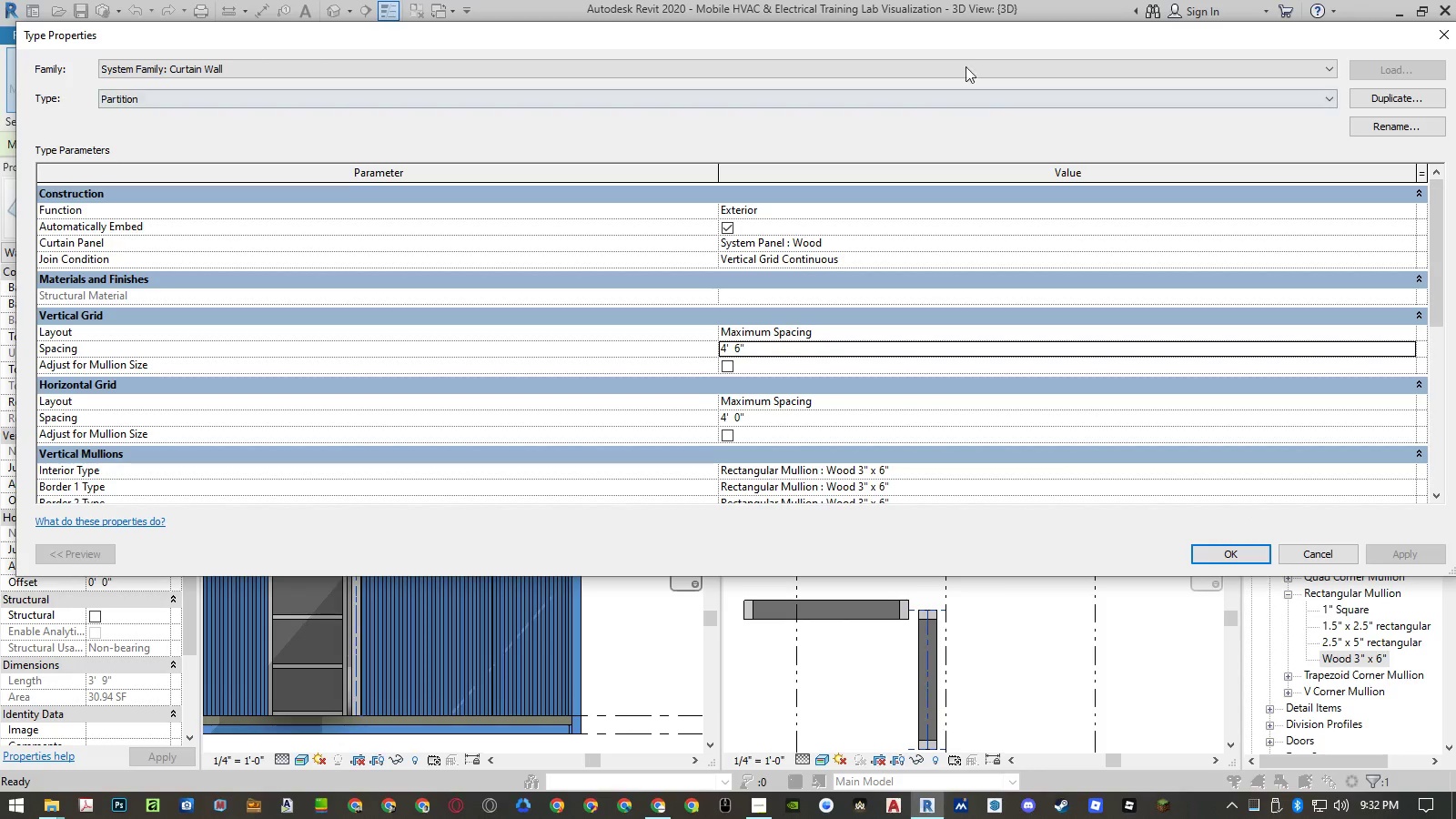 
left_click_drag(start_coordinate=[976, 40], to_coordinate=[351, 66])
 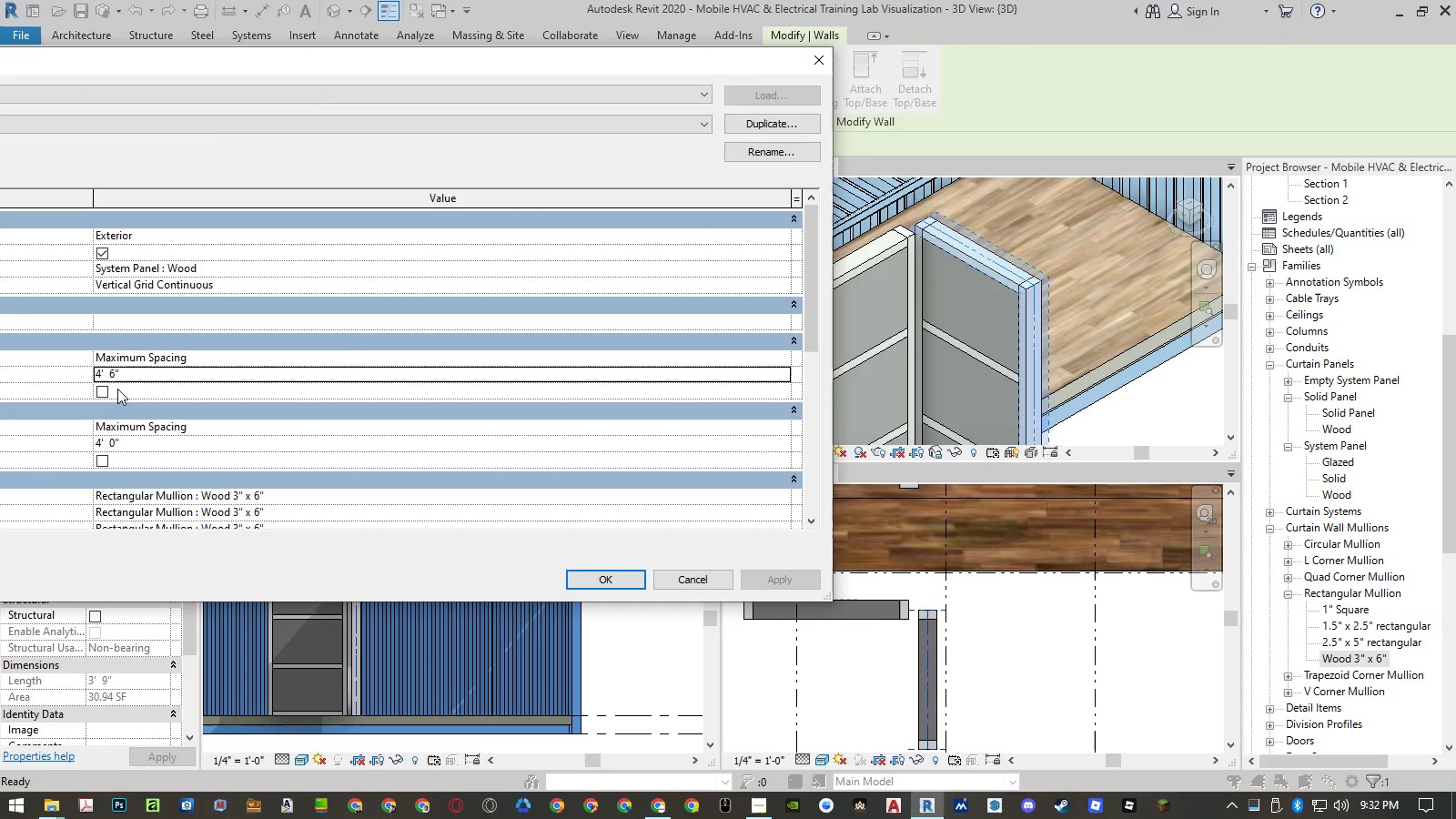 
left_click([126, 377])
 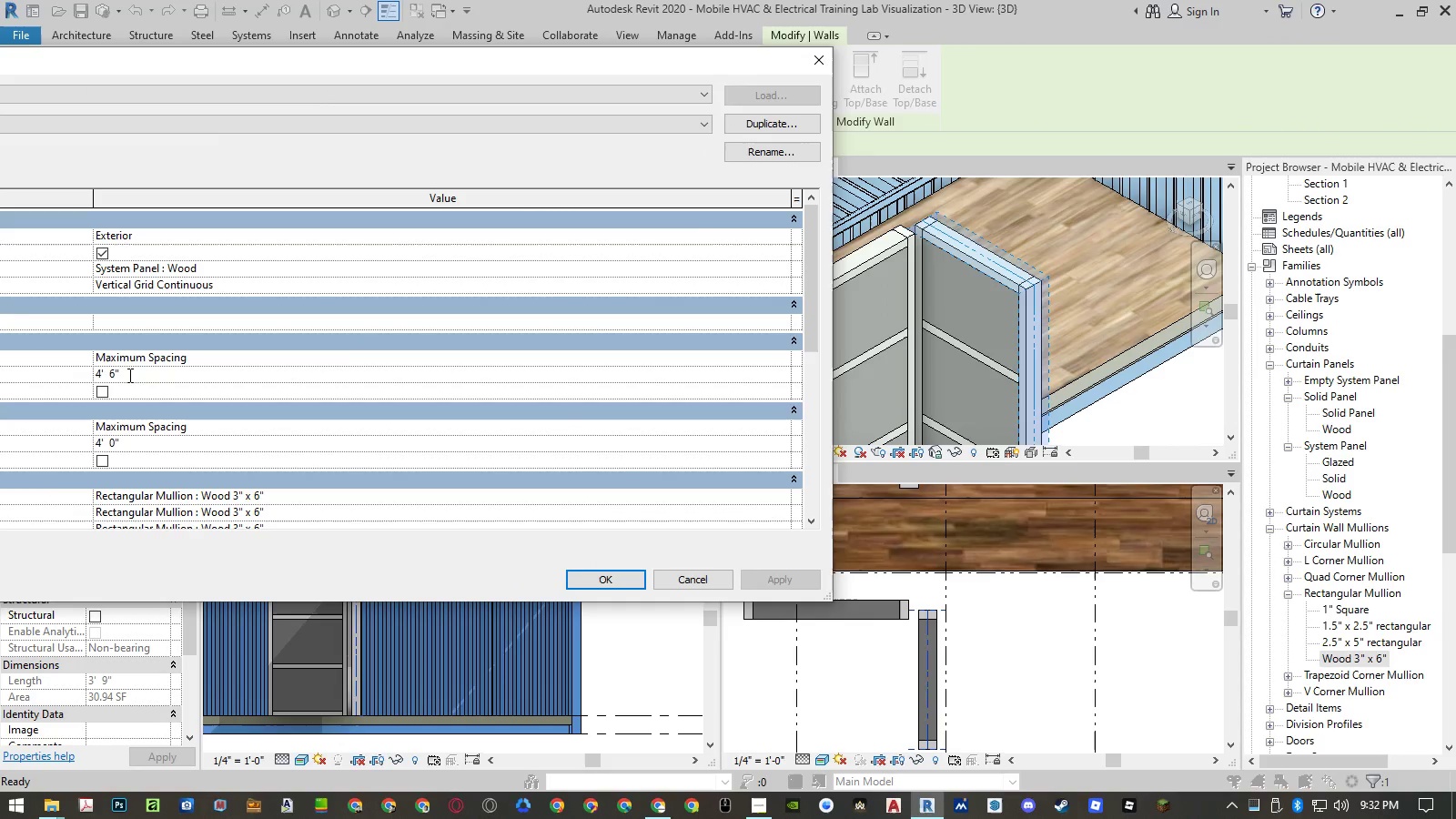 
left_click_drag(start_coordinate=[129, 374], to_coordinate=[0, 380])
 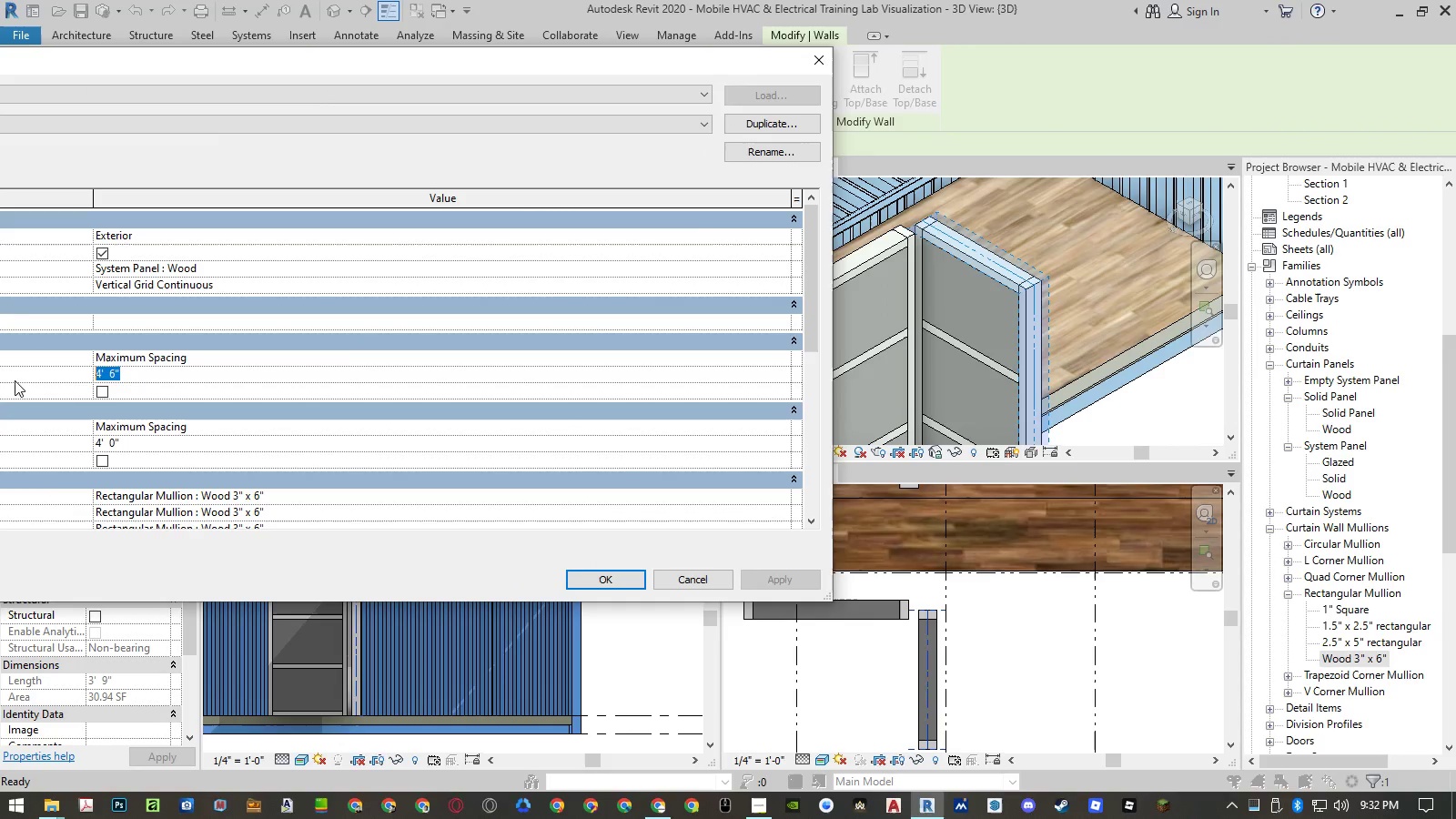 
key(Numpad5)
 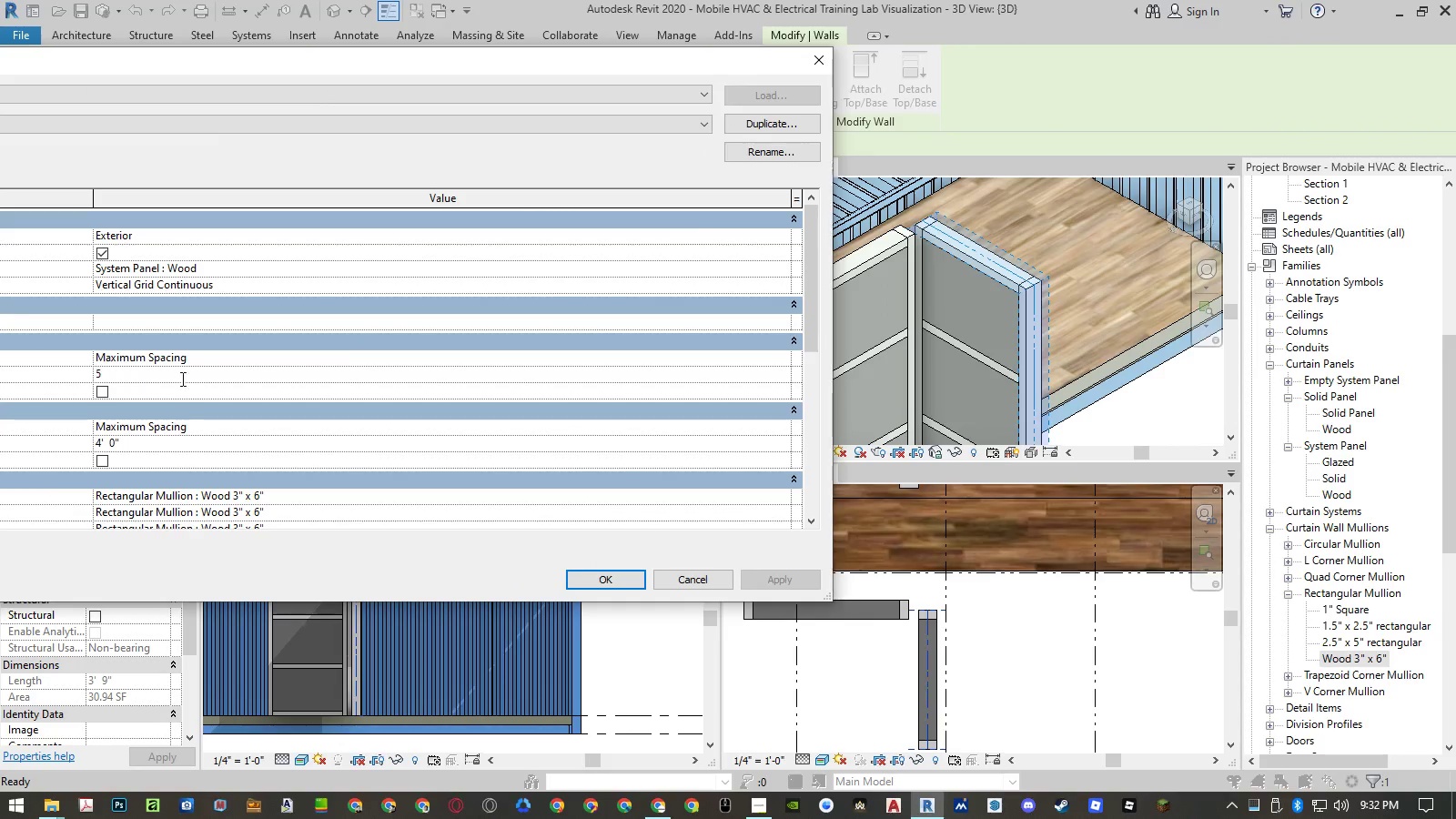 
key(NumpadEnter)
 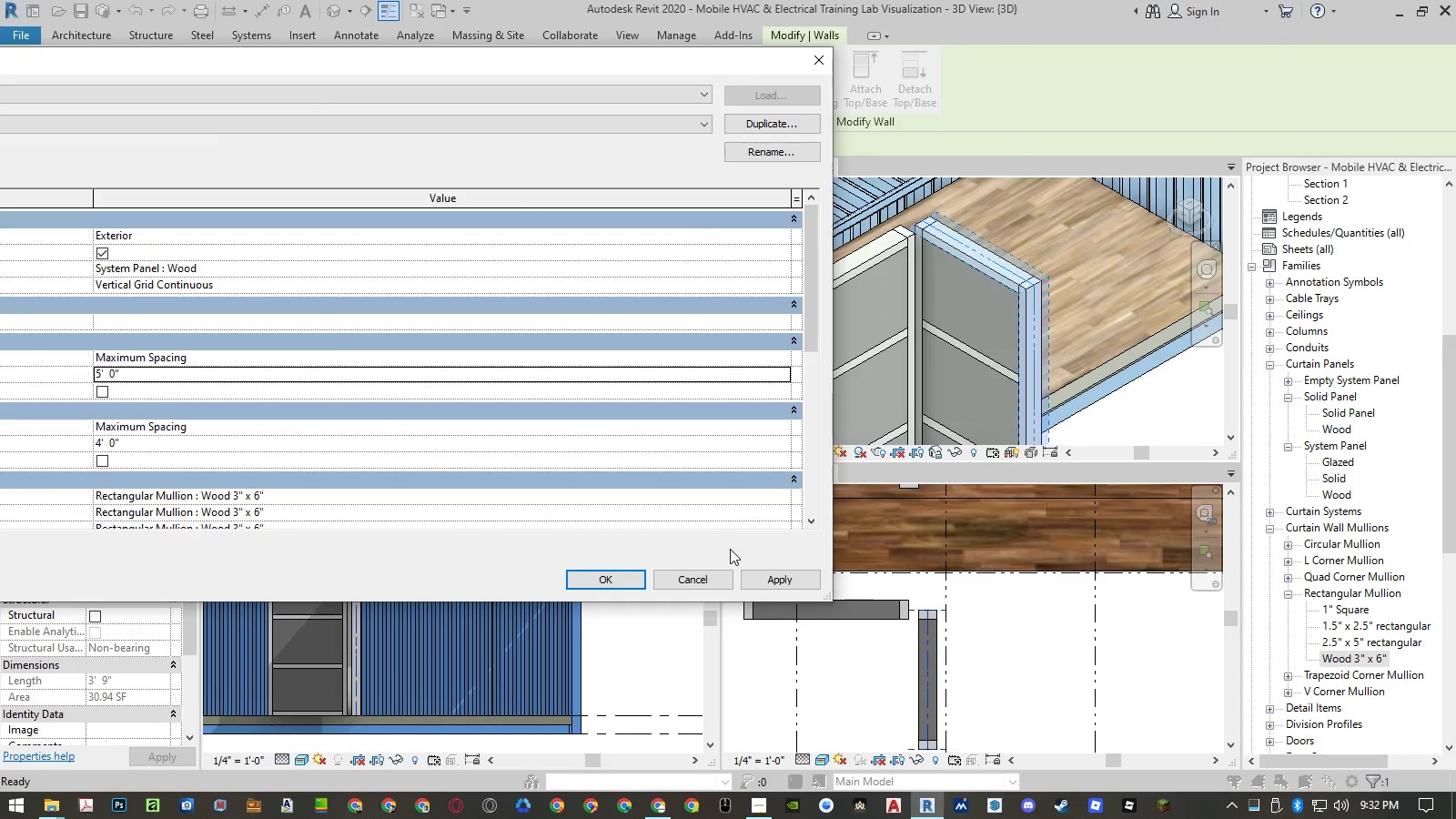 
left_click([751, 575])
 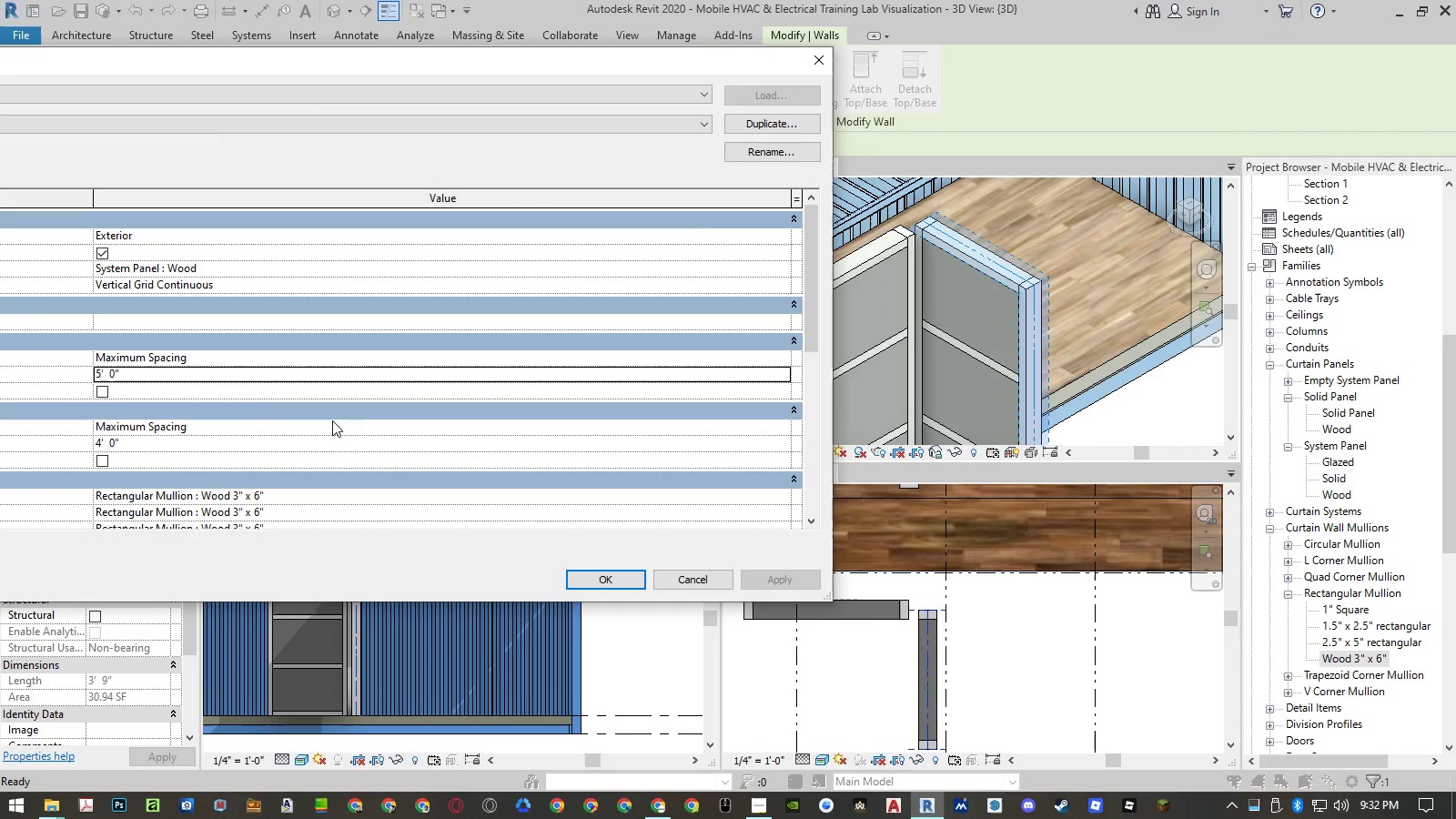 
left_click([180, 372])
 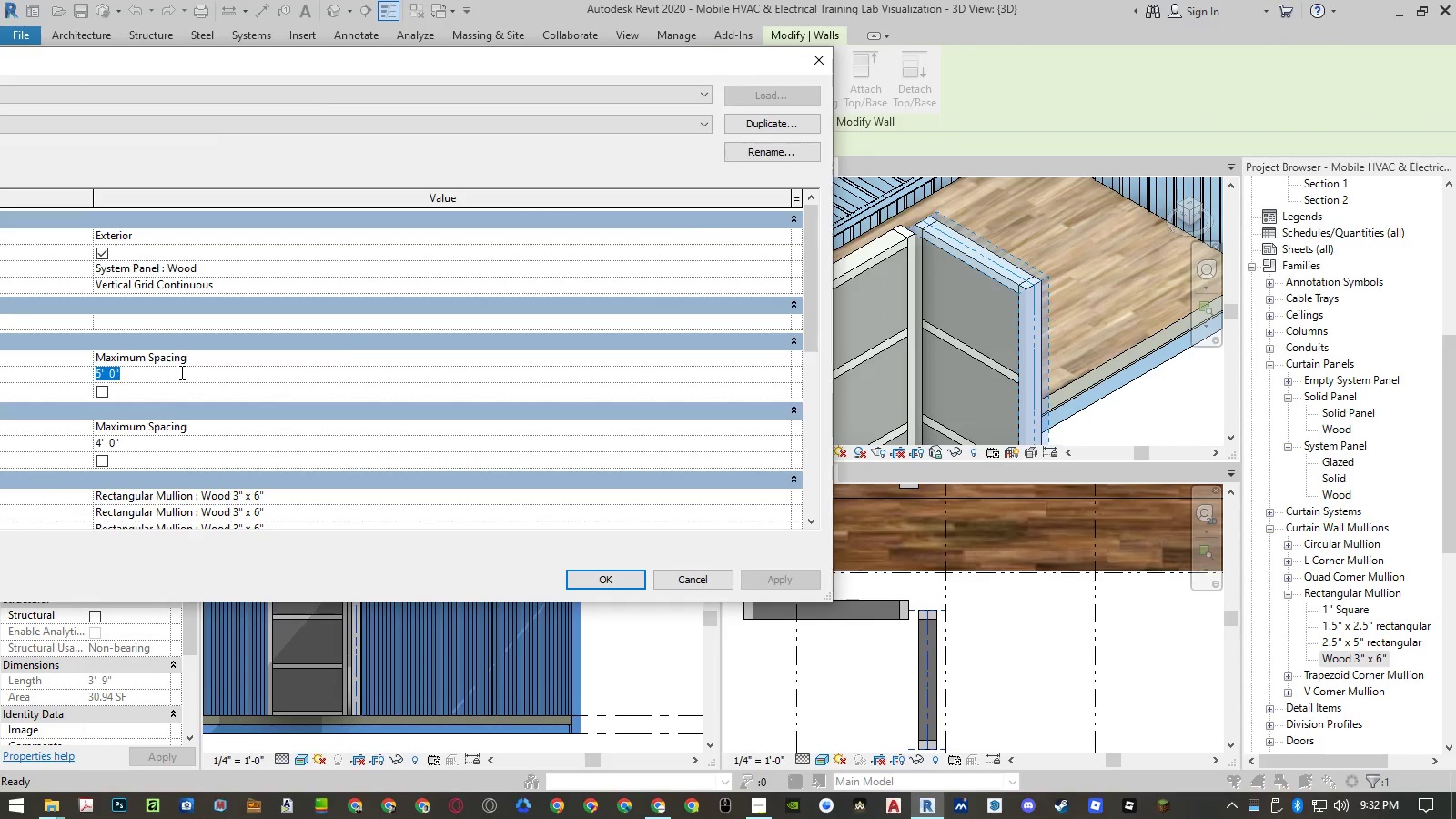 
key(Numpad6)
 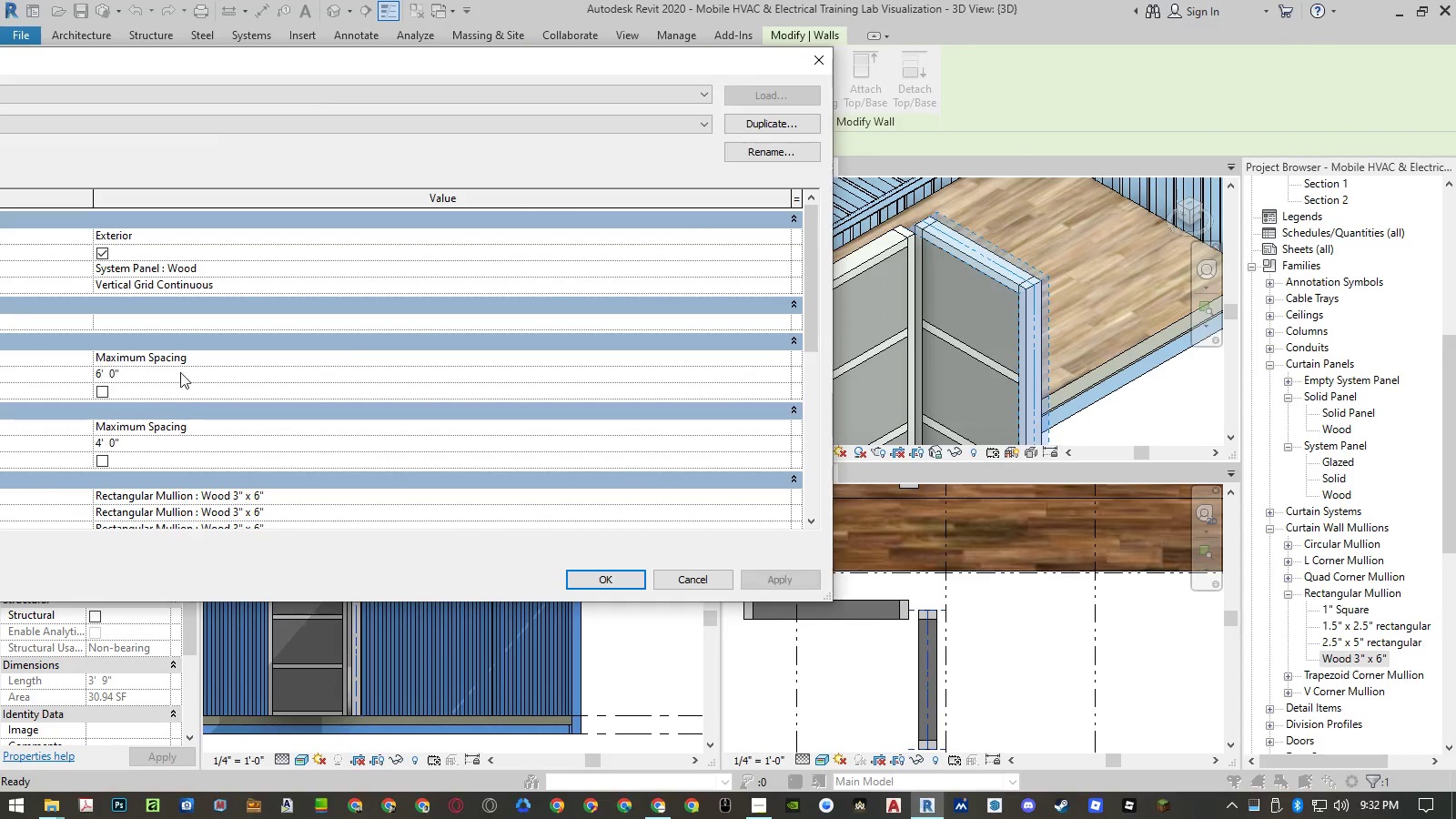 
key(NumpadEnter)
 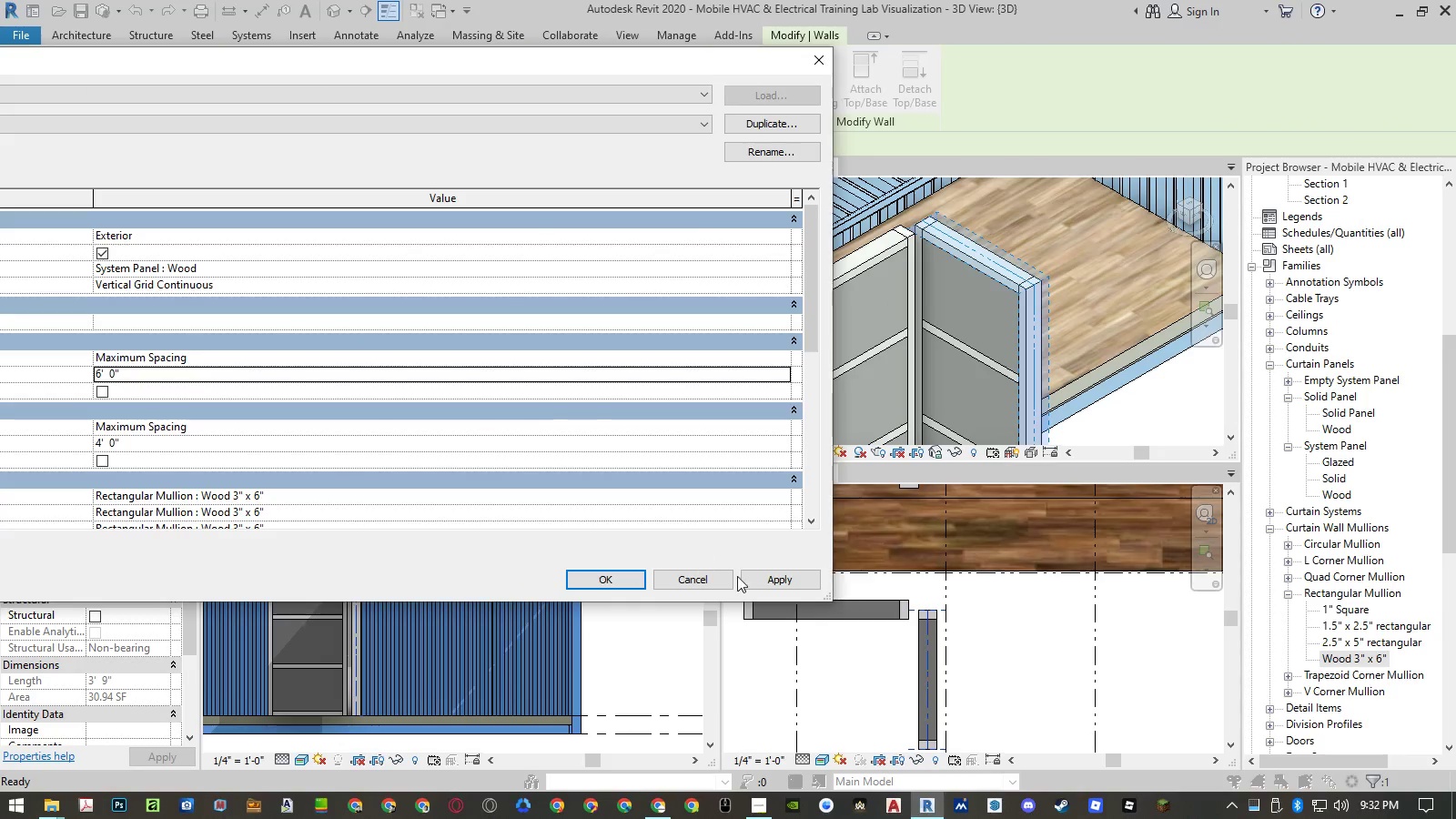 
left_click([766, 582])
 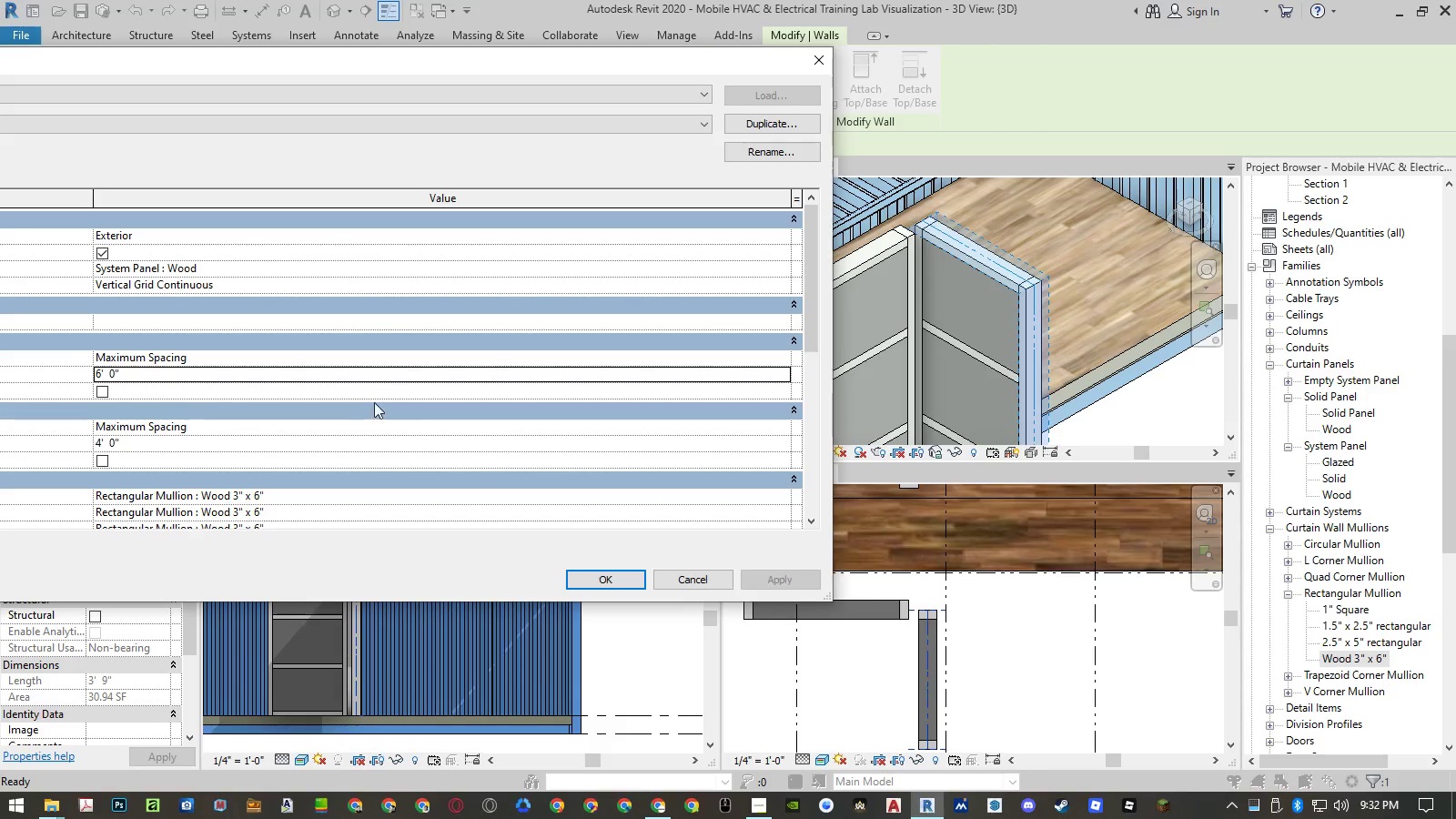 
left_click([177, 376])
 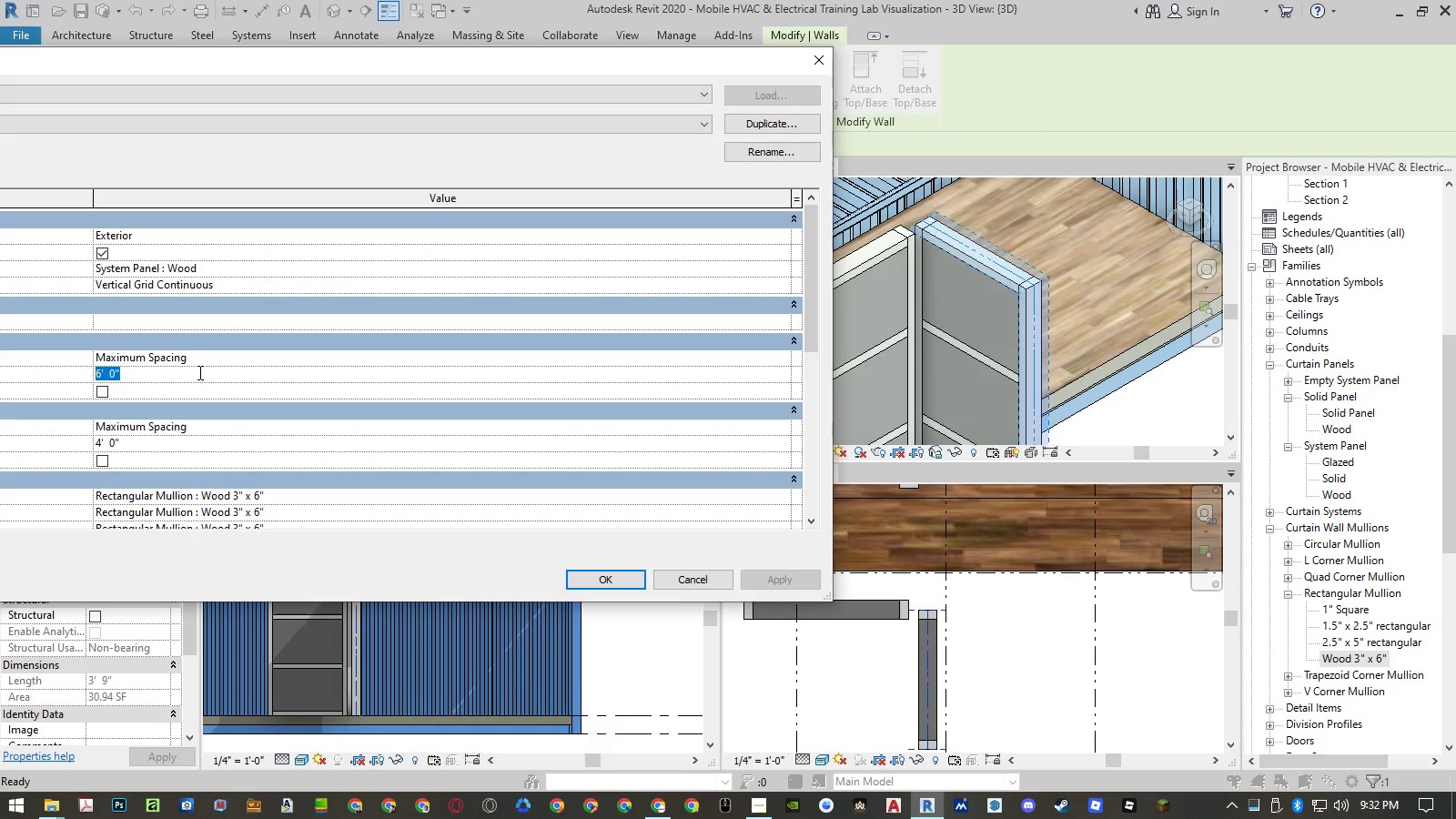 
wait(8.11)
 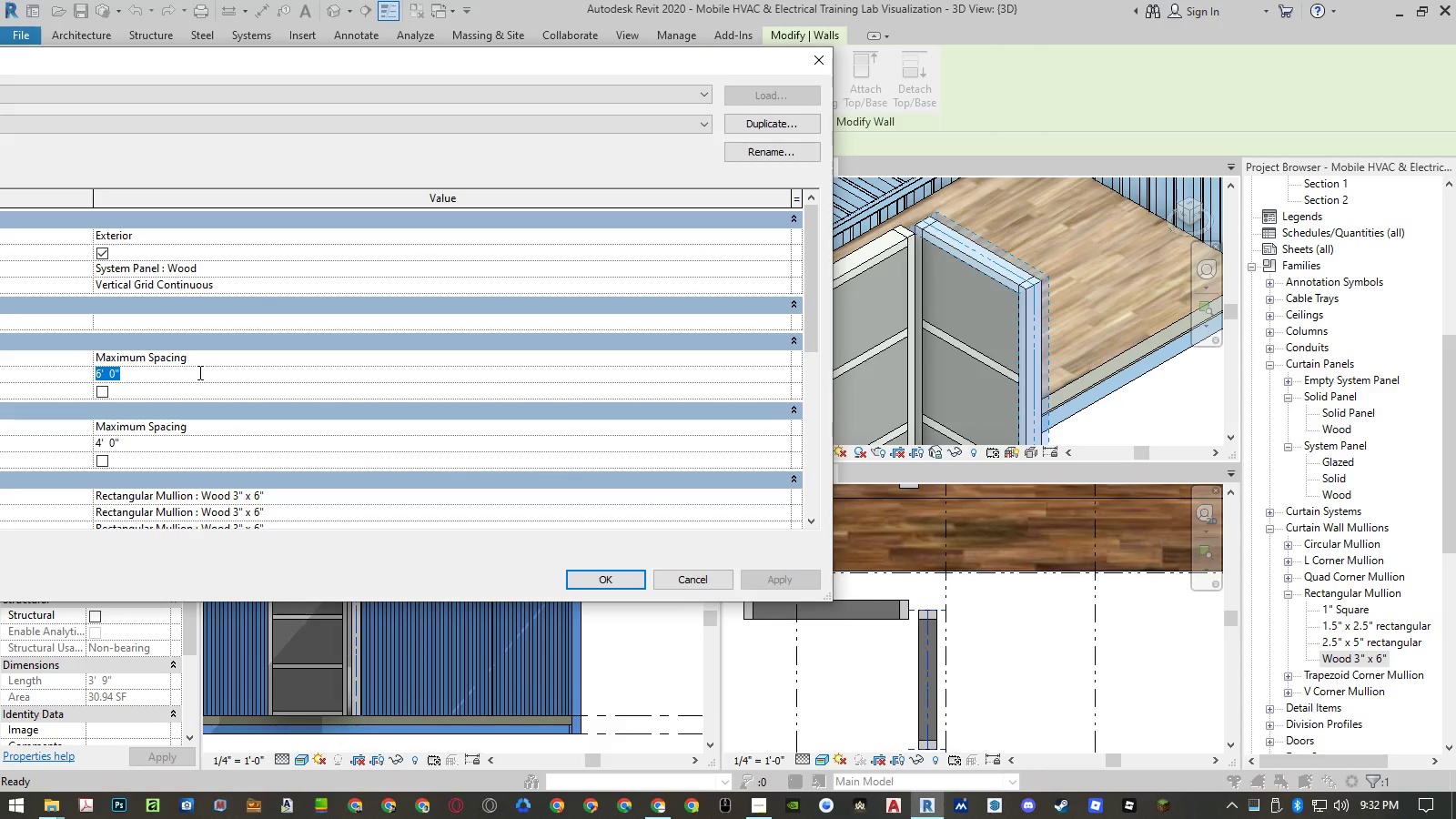 
key(Numpad5)
 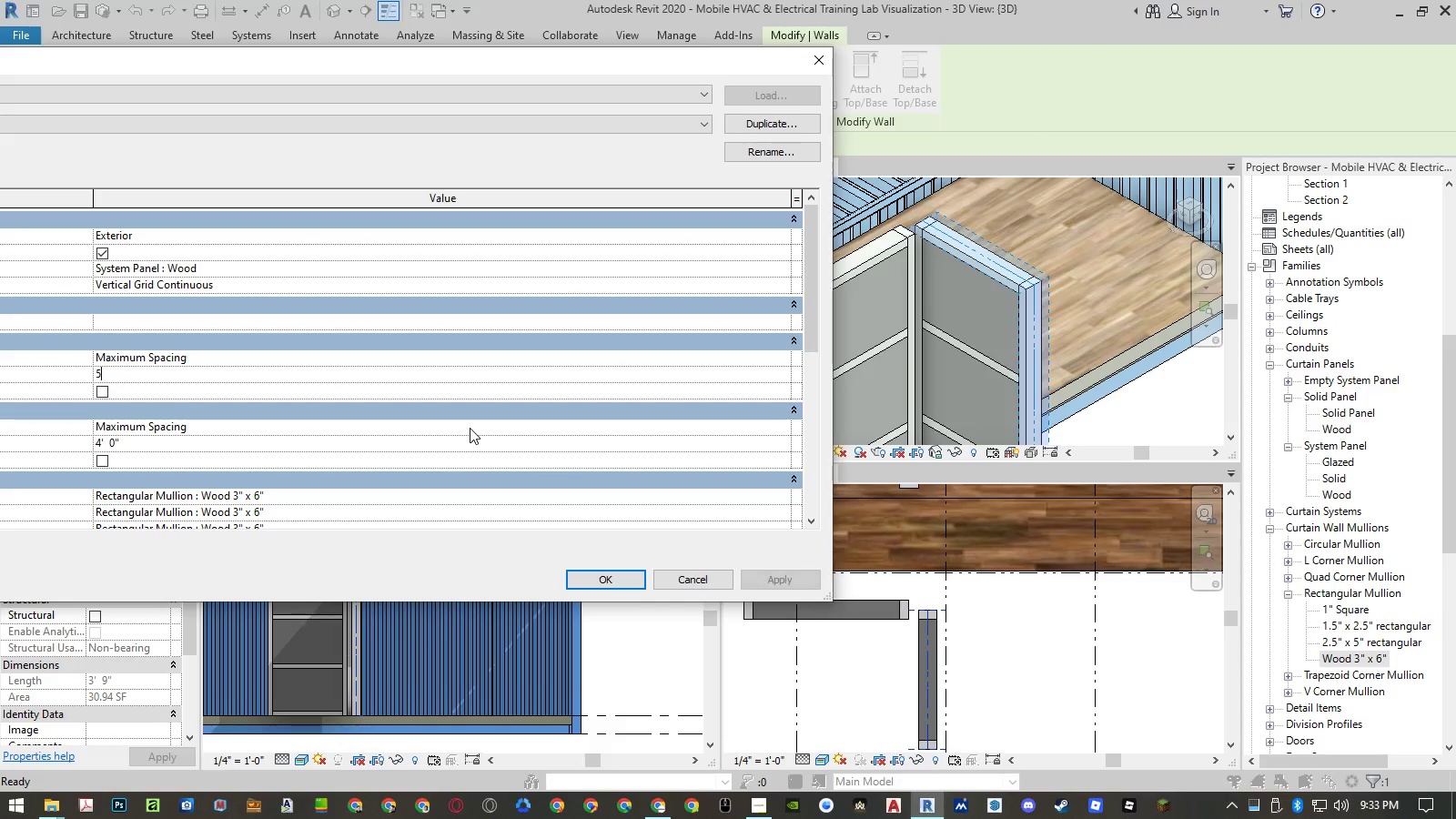 
key(NumpadEnter)
 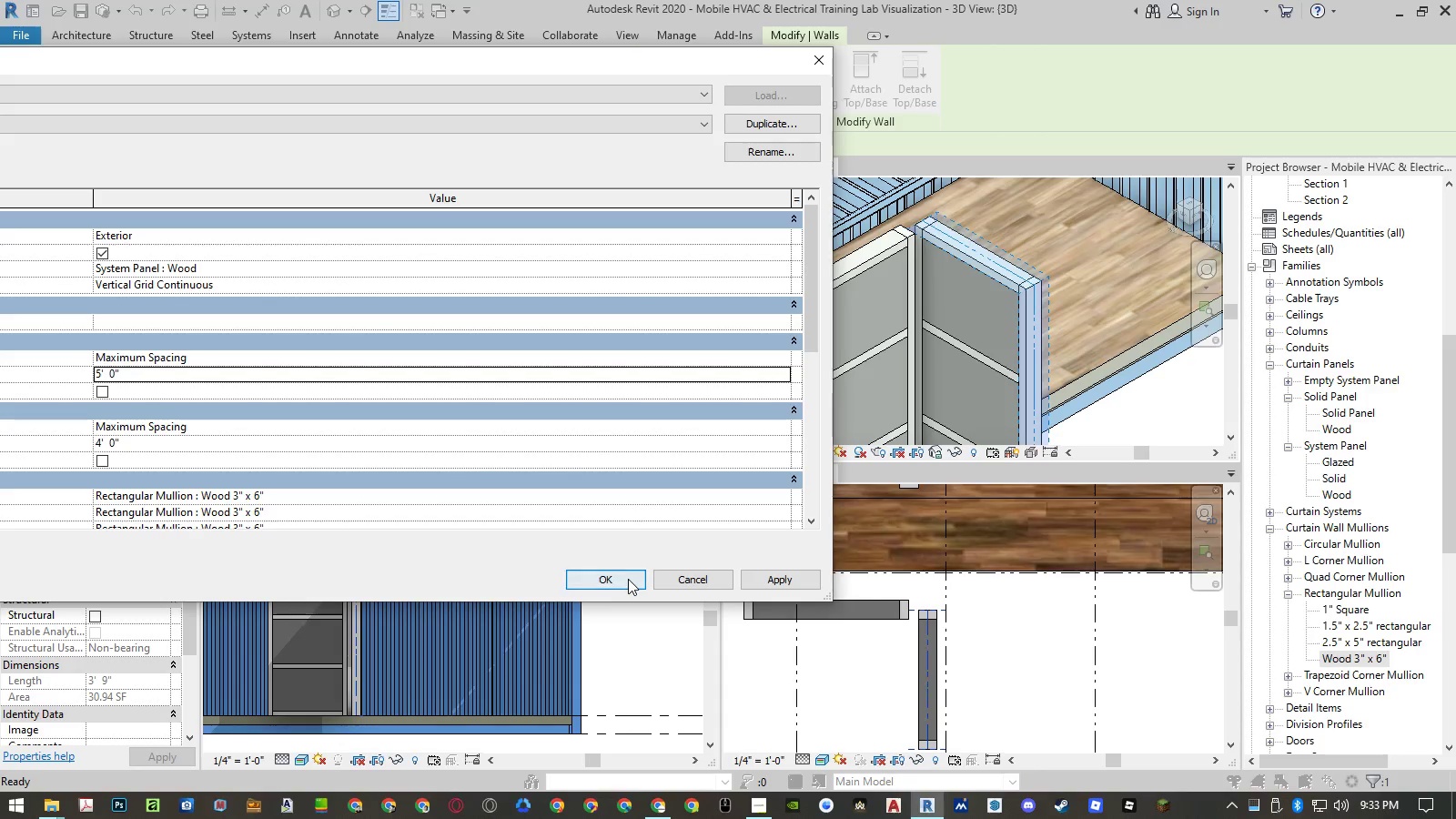 
left_click([621, 576])
 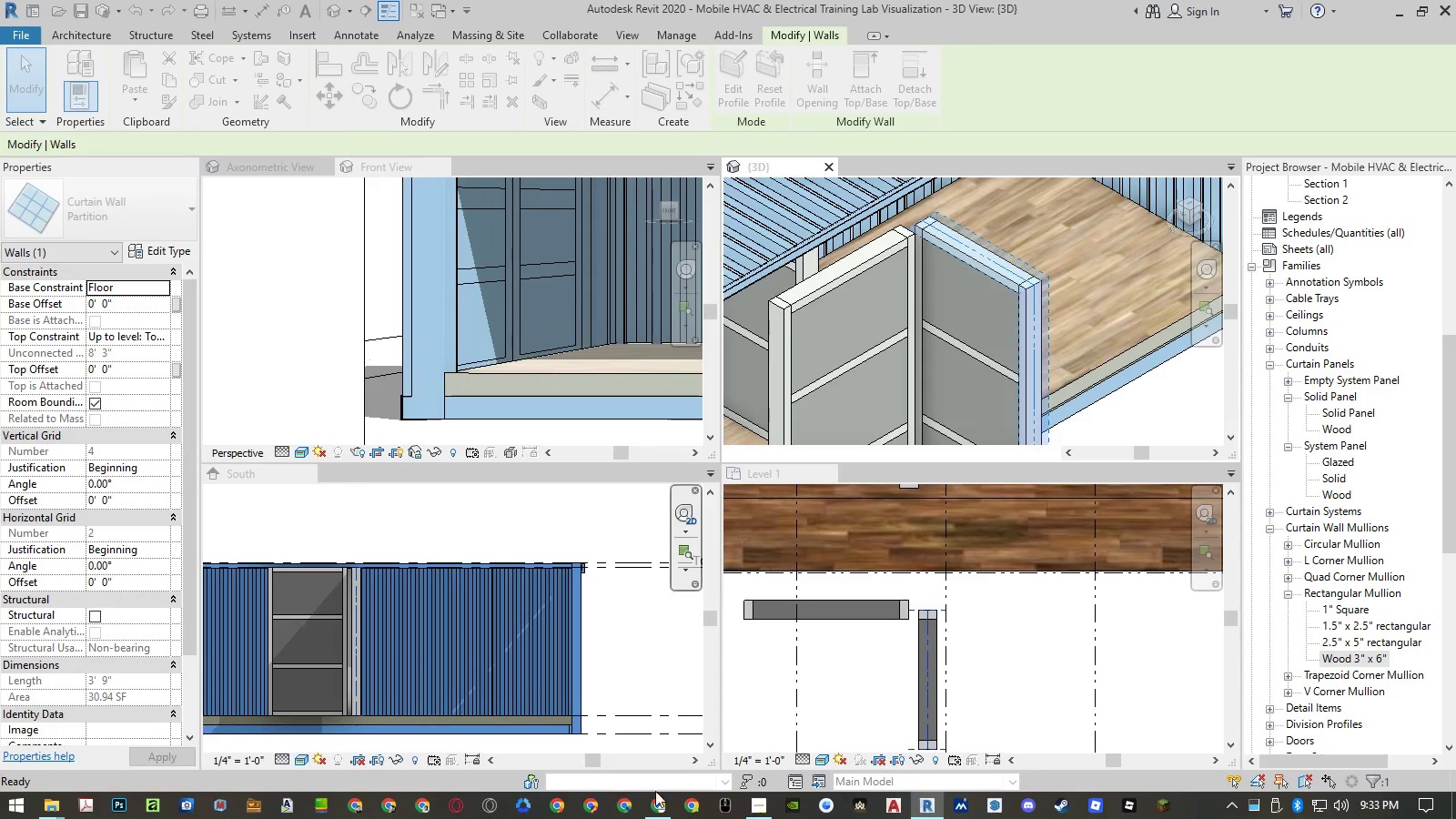 
left_click([659, 806])
 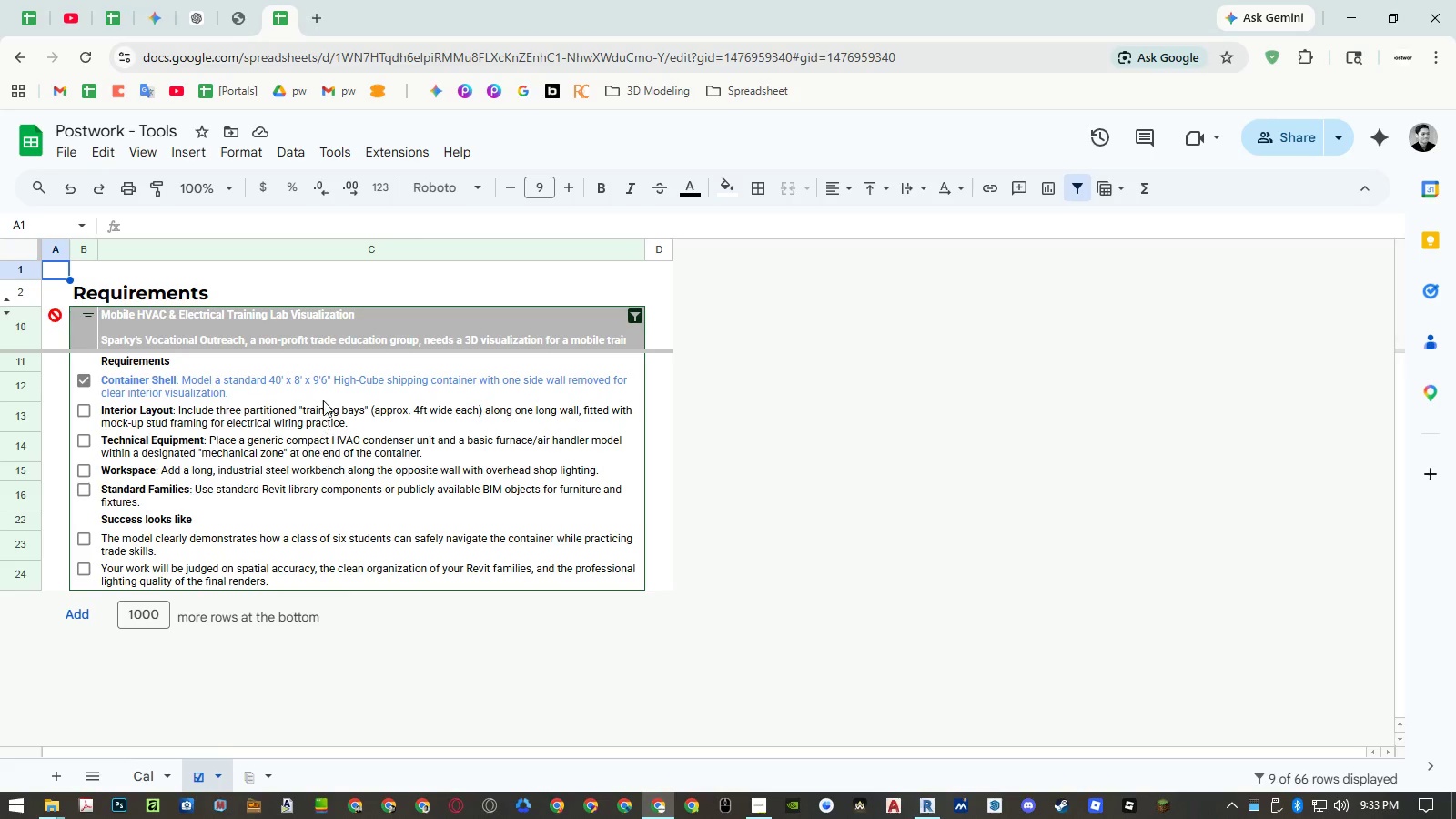 
left_click([324, 417])
 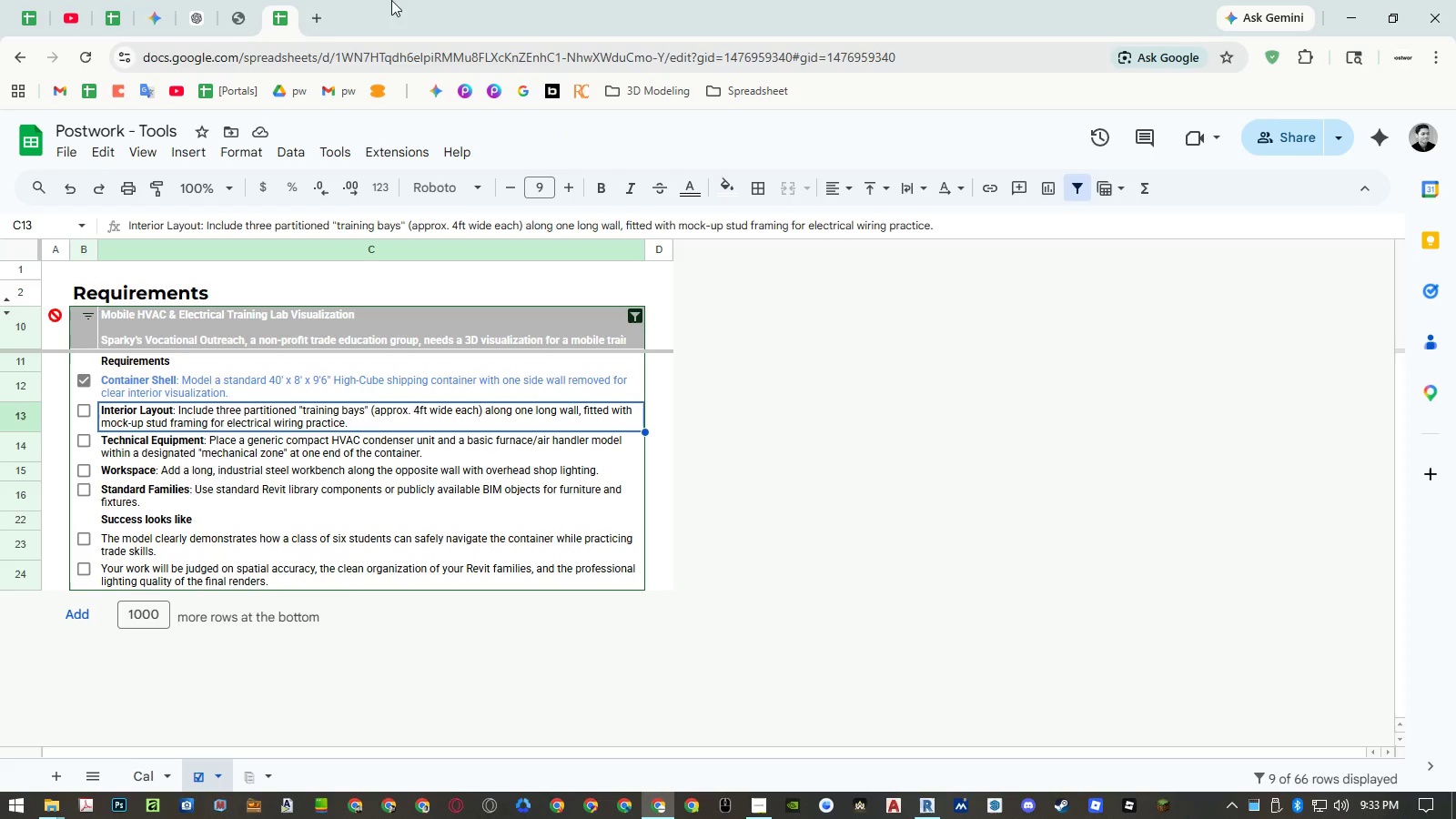 
left_click([328, 18])
 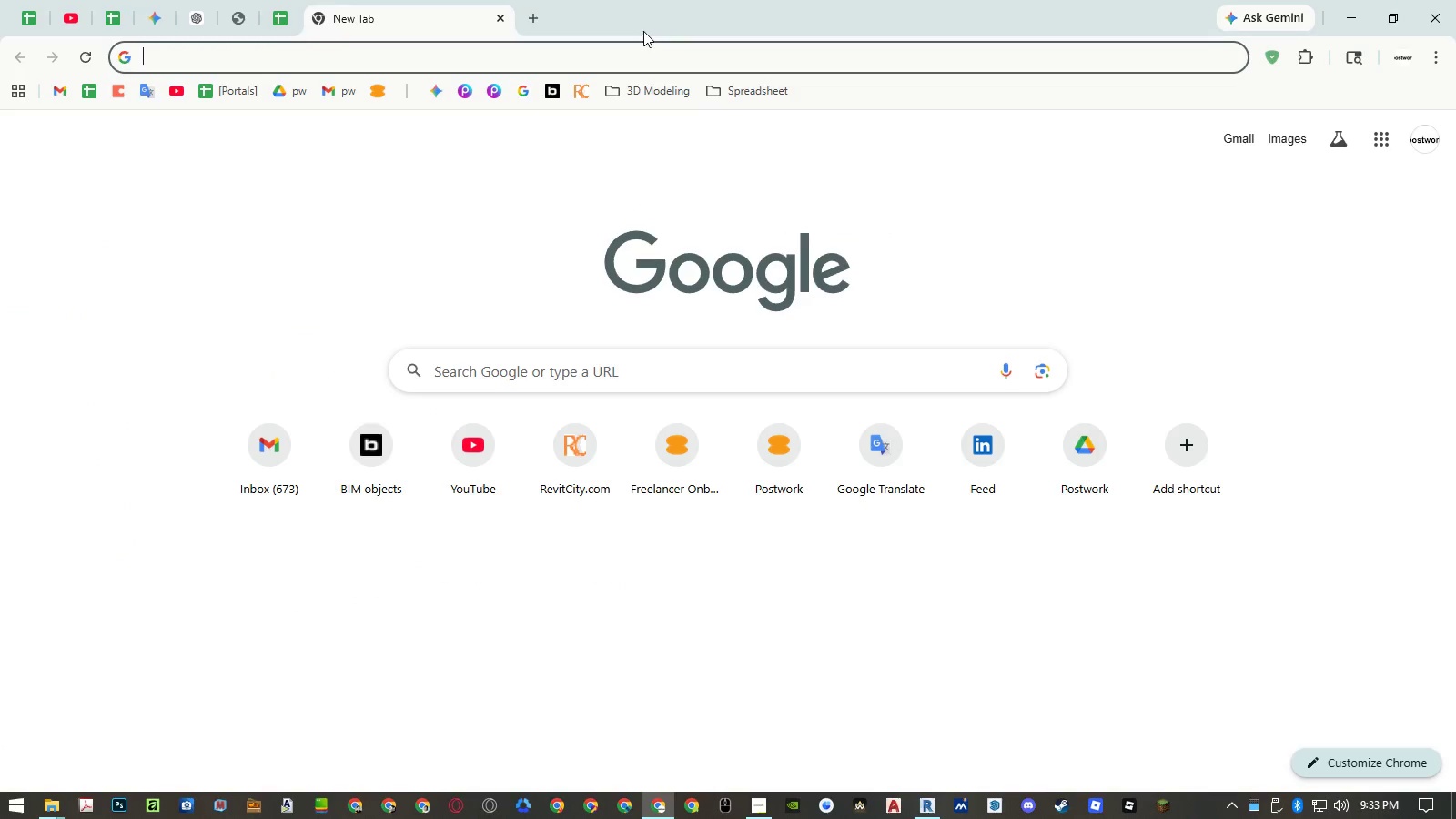 
type(electrical )
 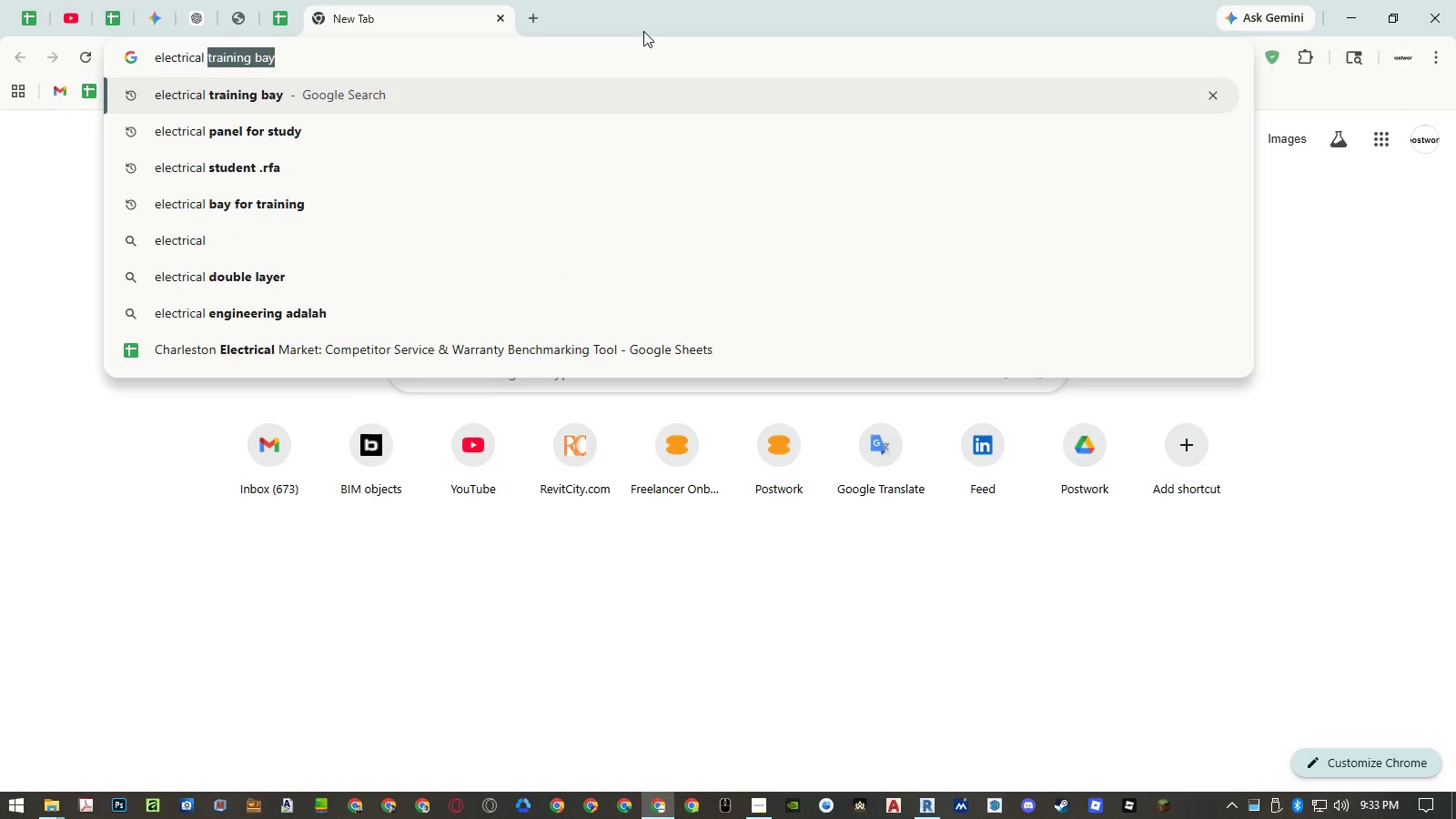 
key(Enter)
 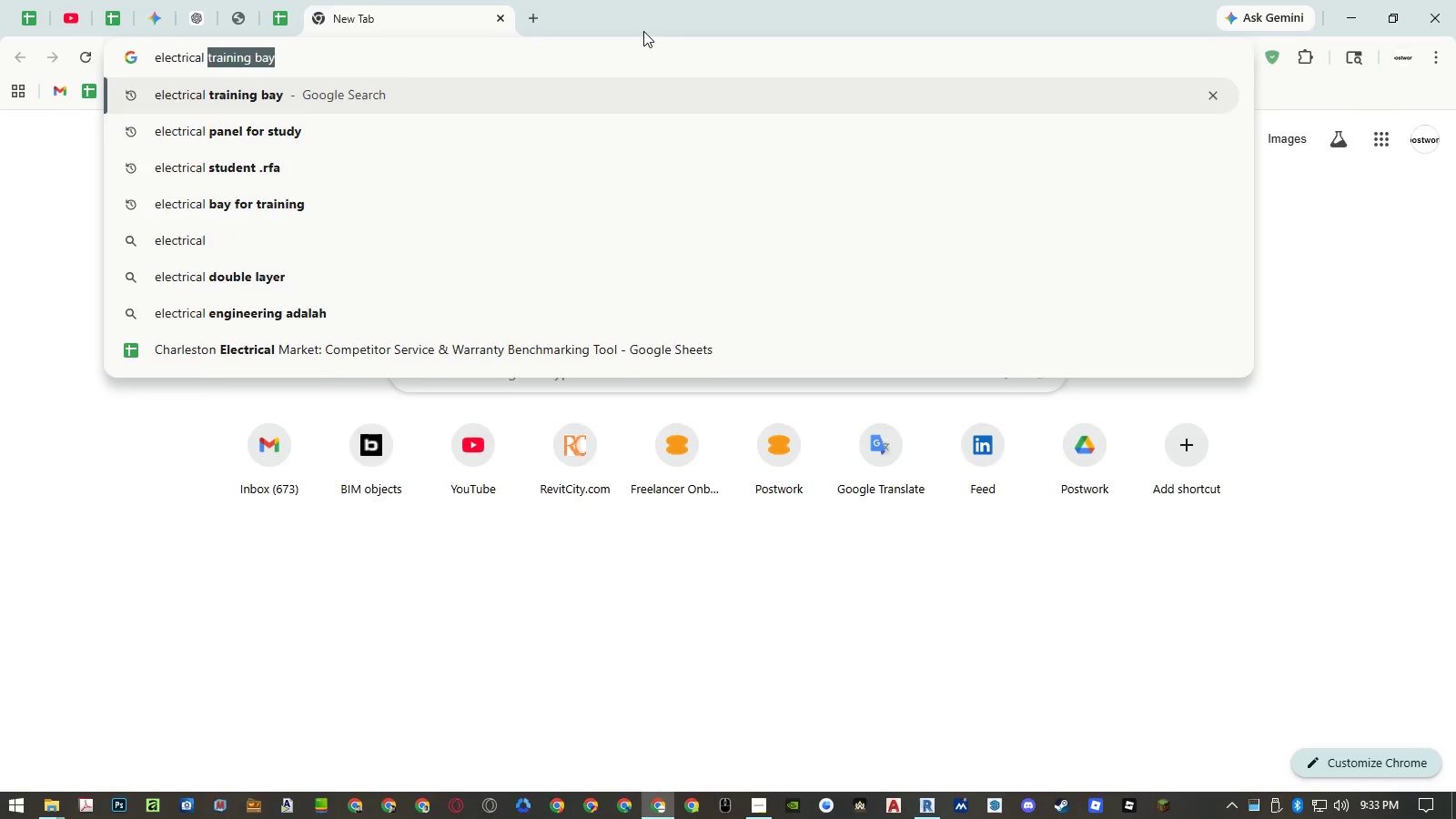 
key(Backslash)
 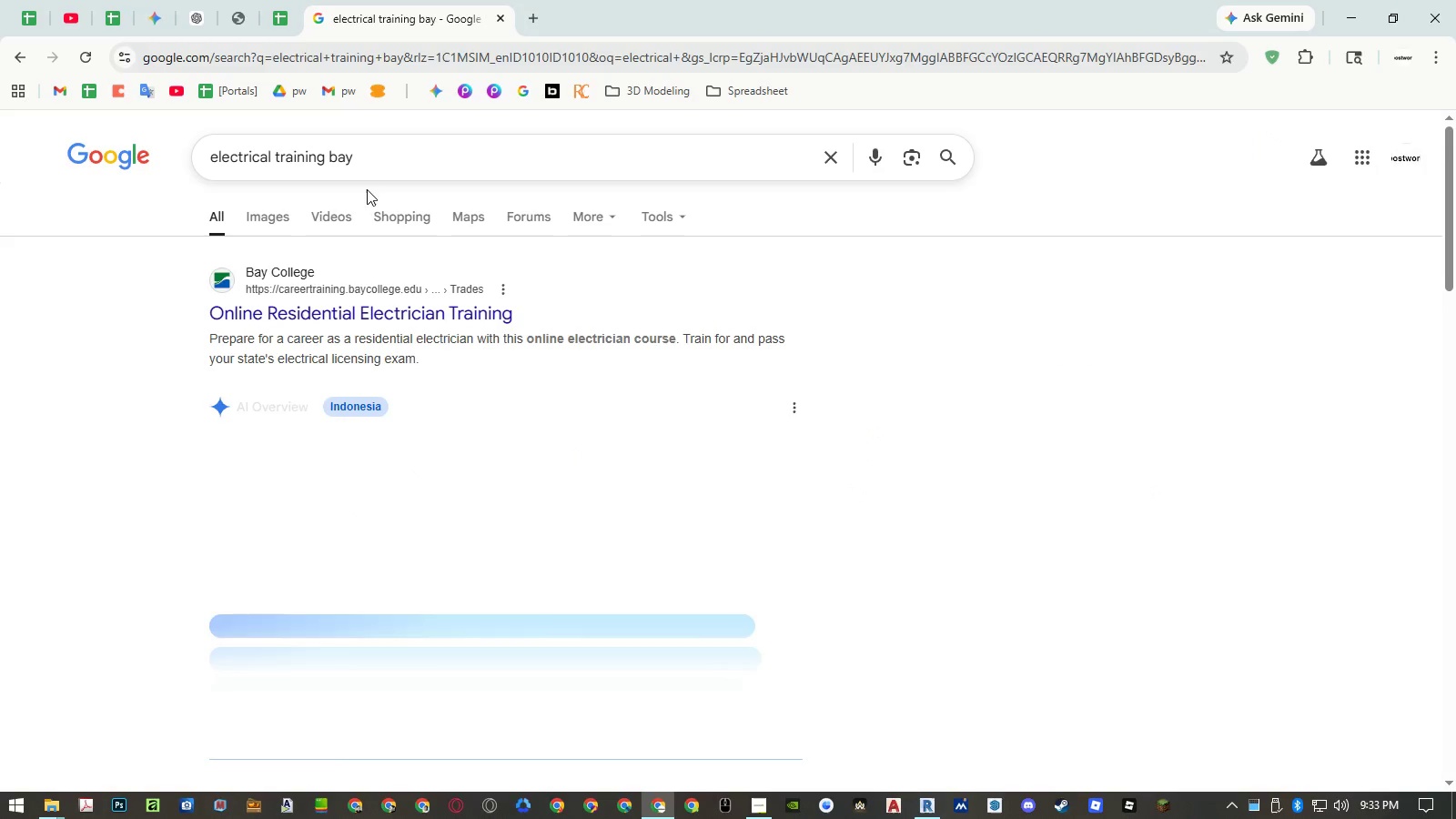 
left_click([276, 223])
 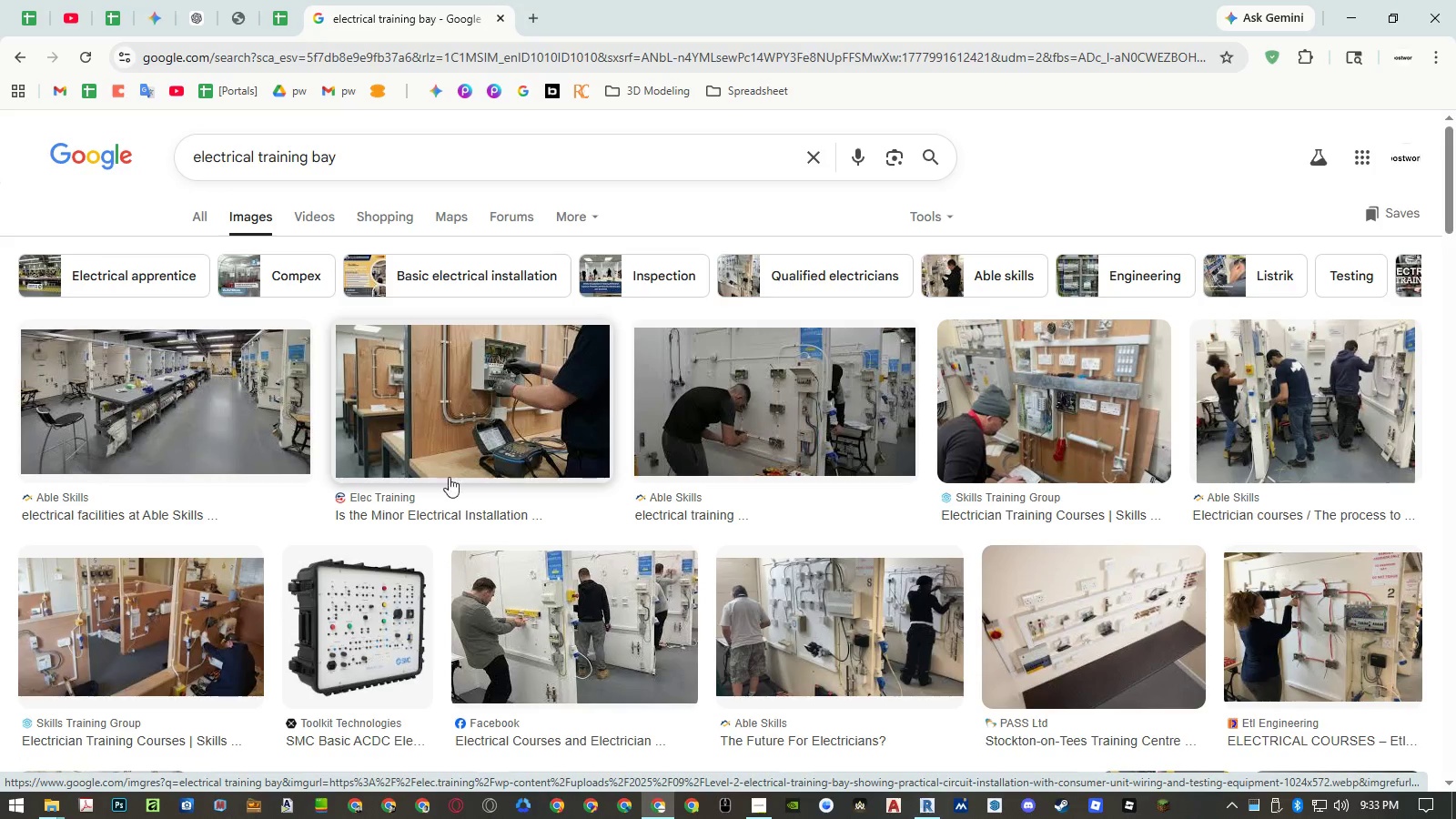 
left_click([226, 622])
 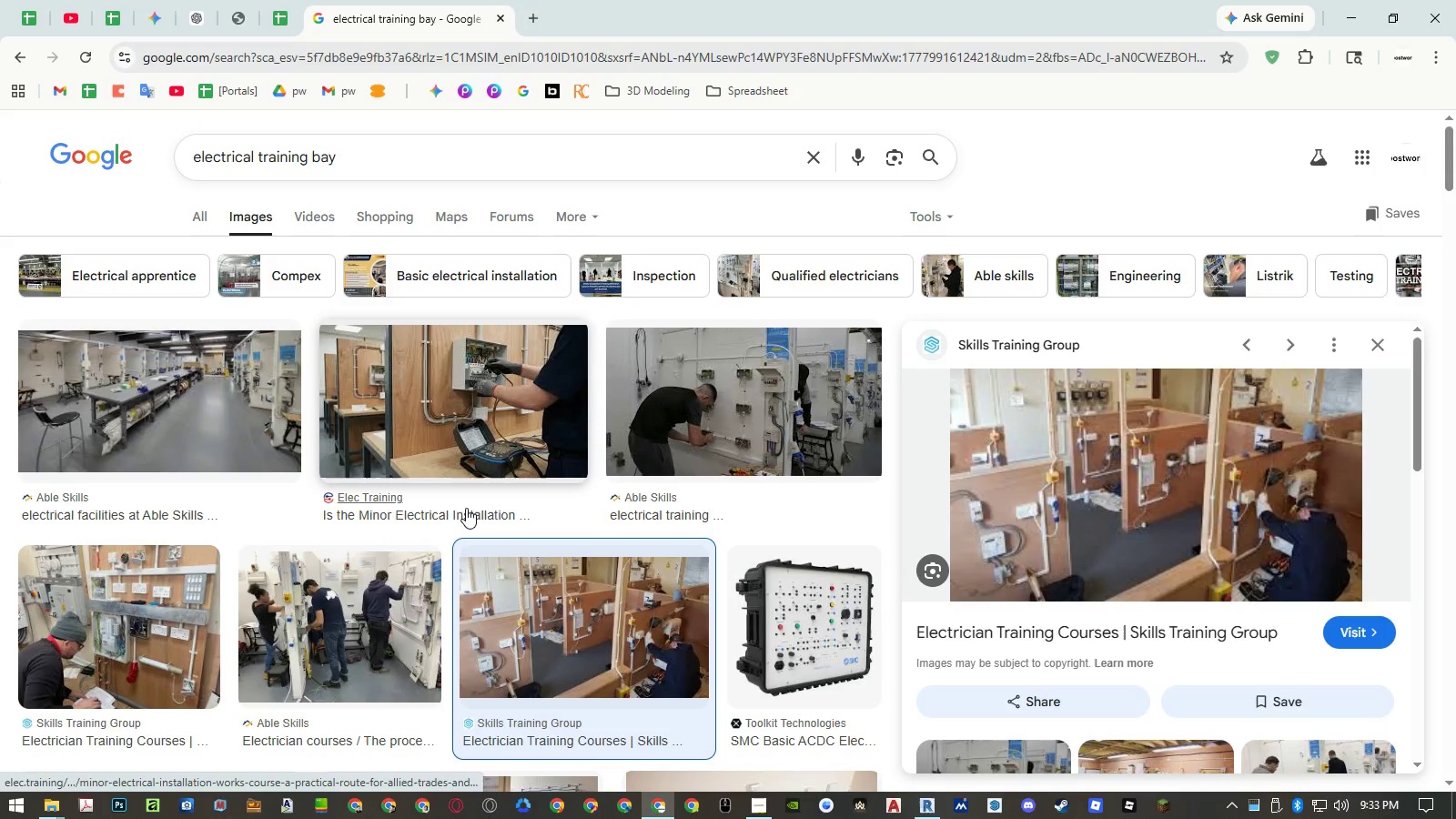 
scroll: coordinate [693, 512], scroll_direction: down, amount: 19.0
 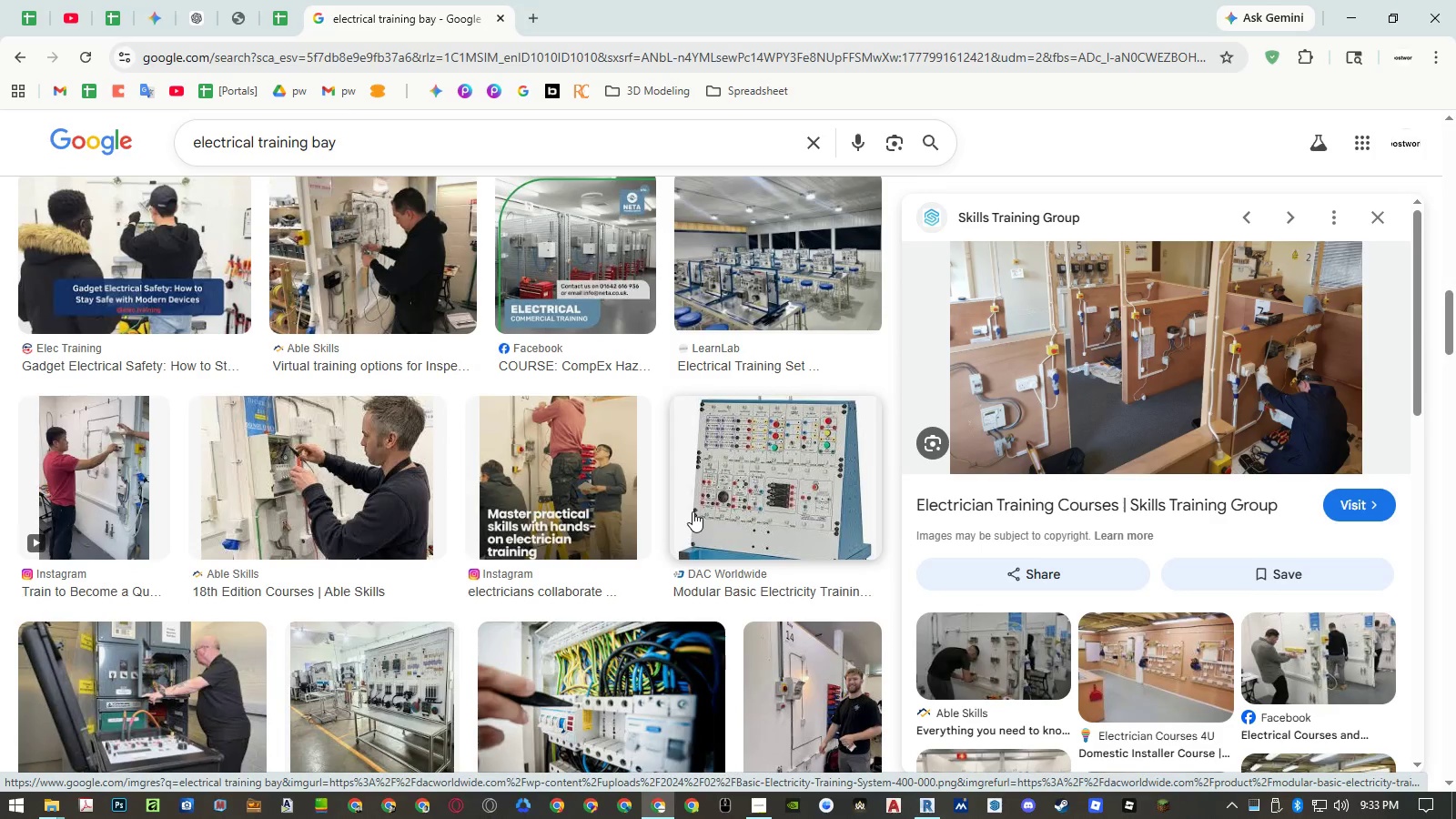 
scroll: coordinate [693, 511], scroll_direction: up, amount: 4.0
 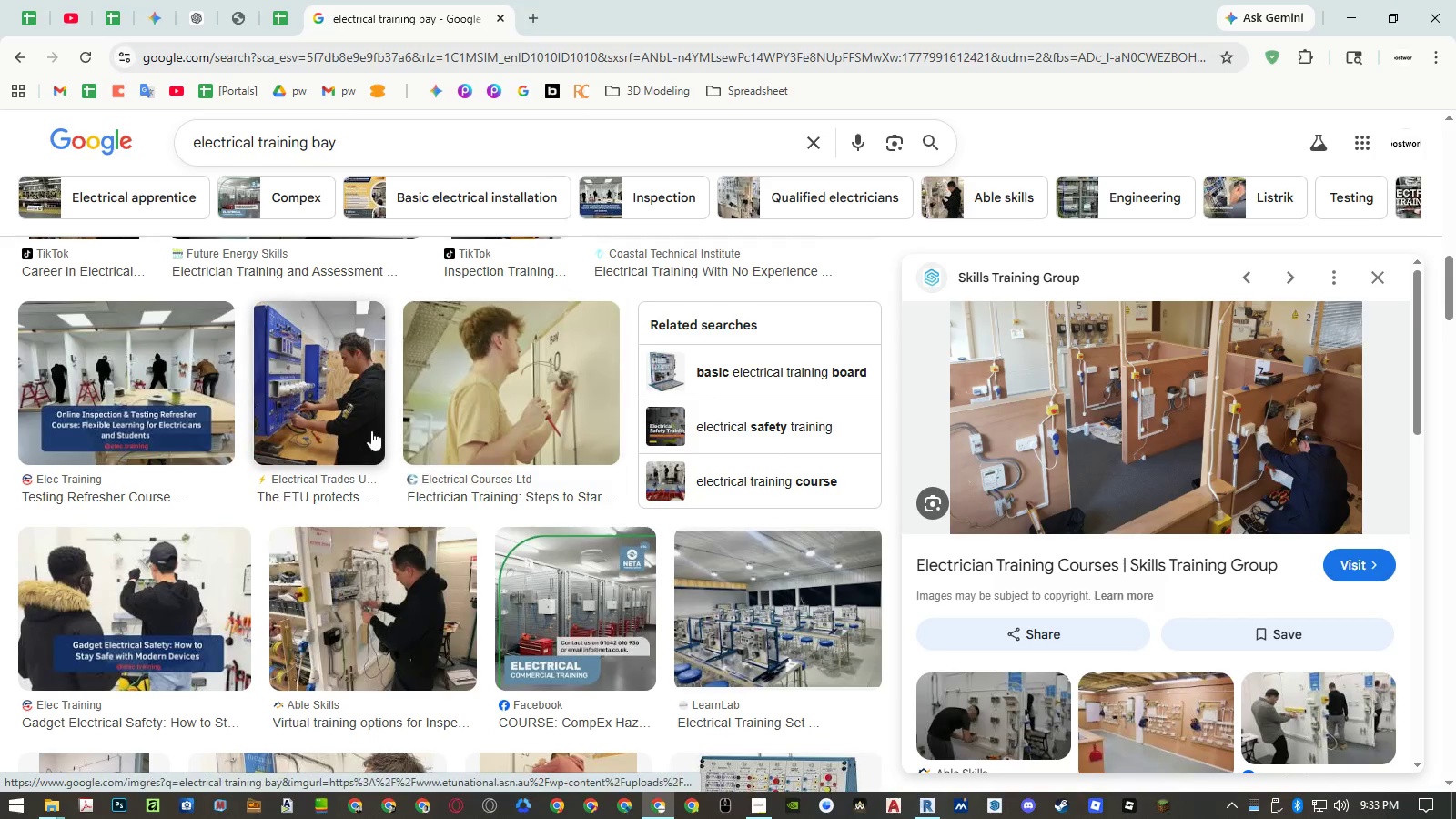 
left_click([343, 408])
 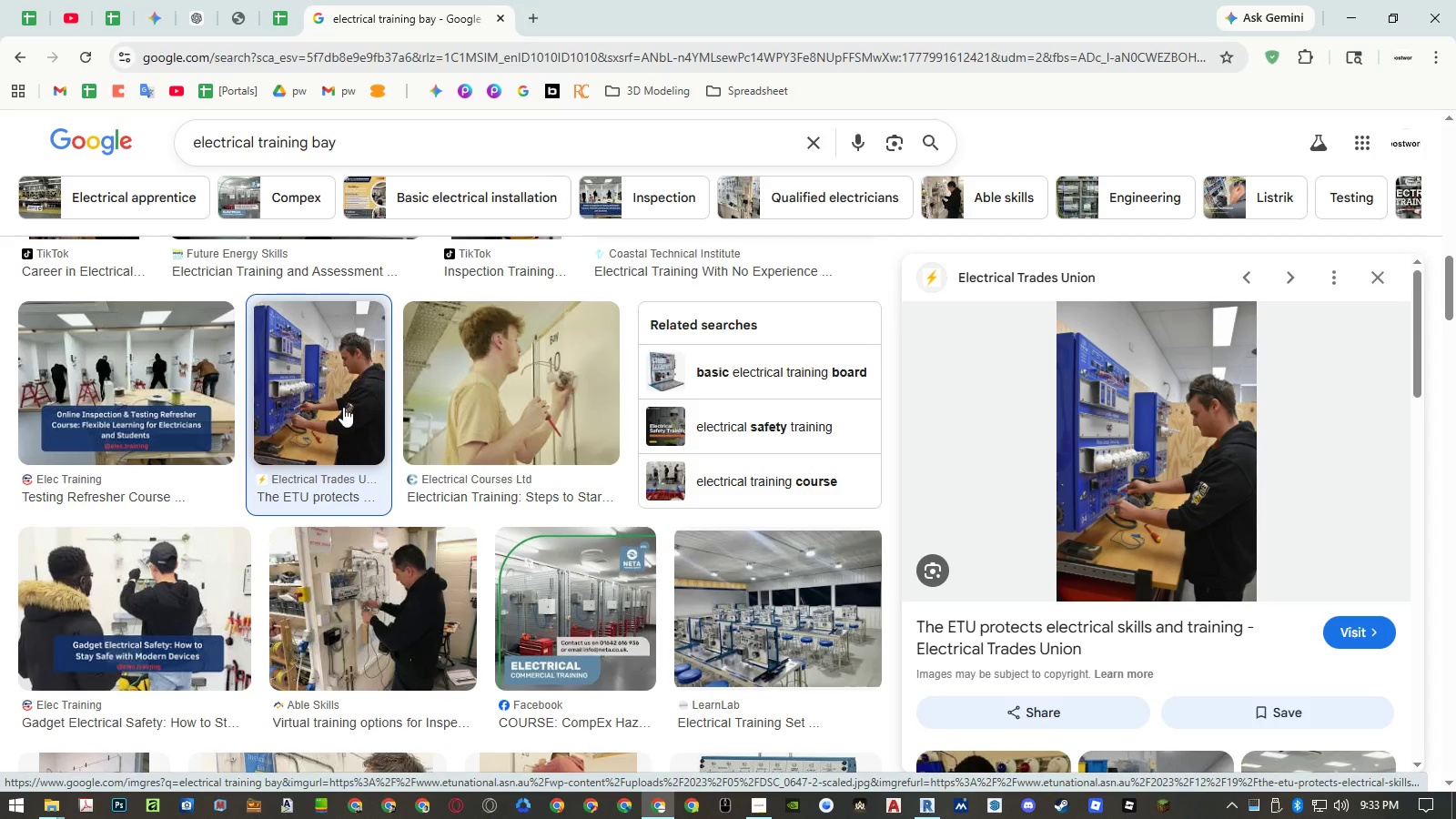 
scroll: coordinate [511, 430], scroll_direction: down, amount: 20.0
 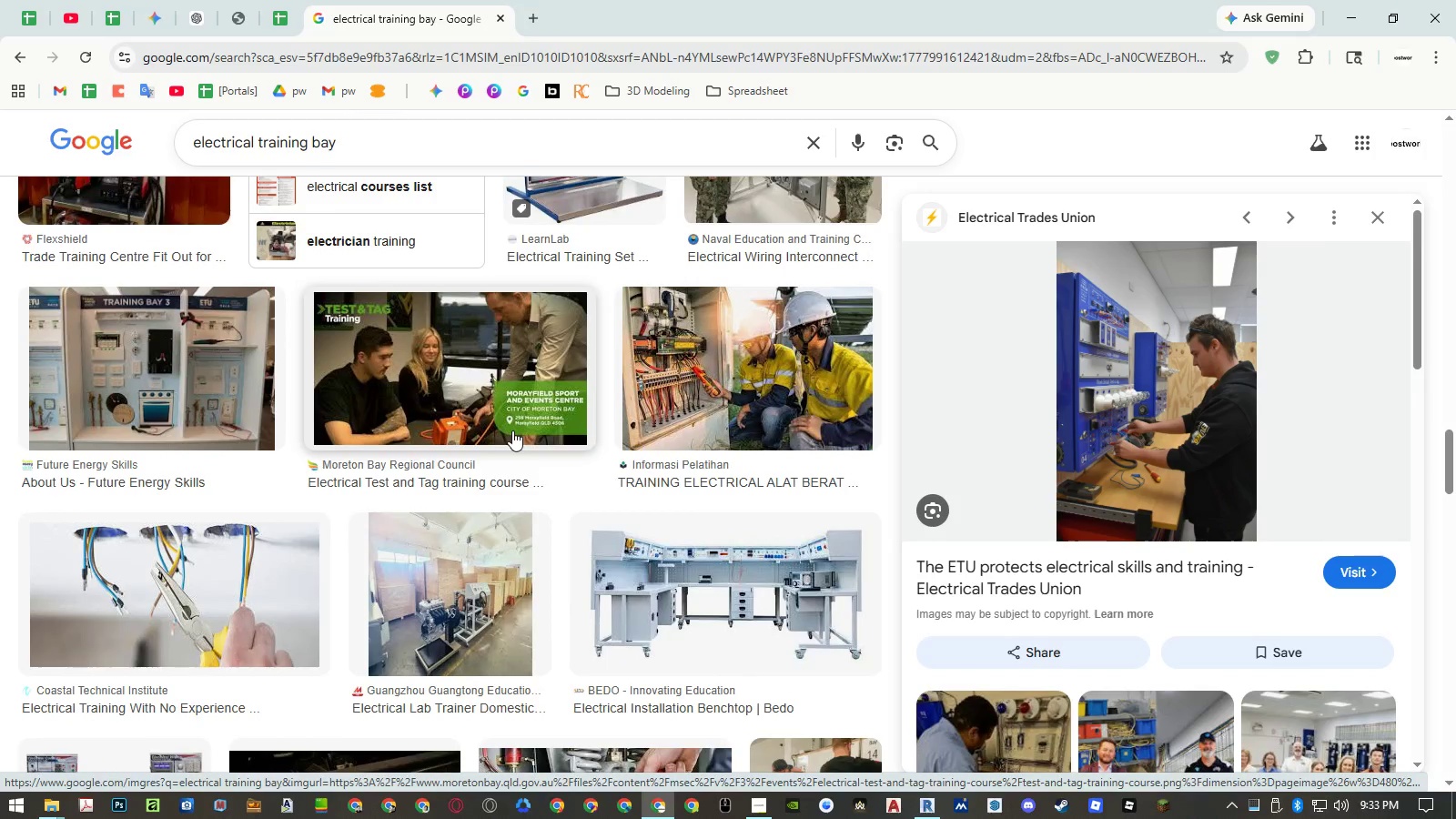 
scroll: coordinate [512, 430], scroll_direction: up, amount: 3.0
 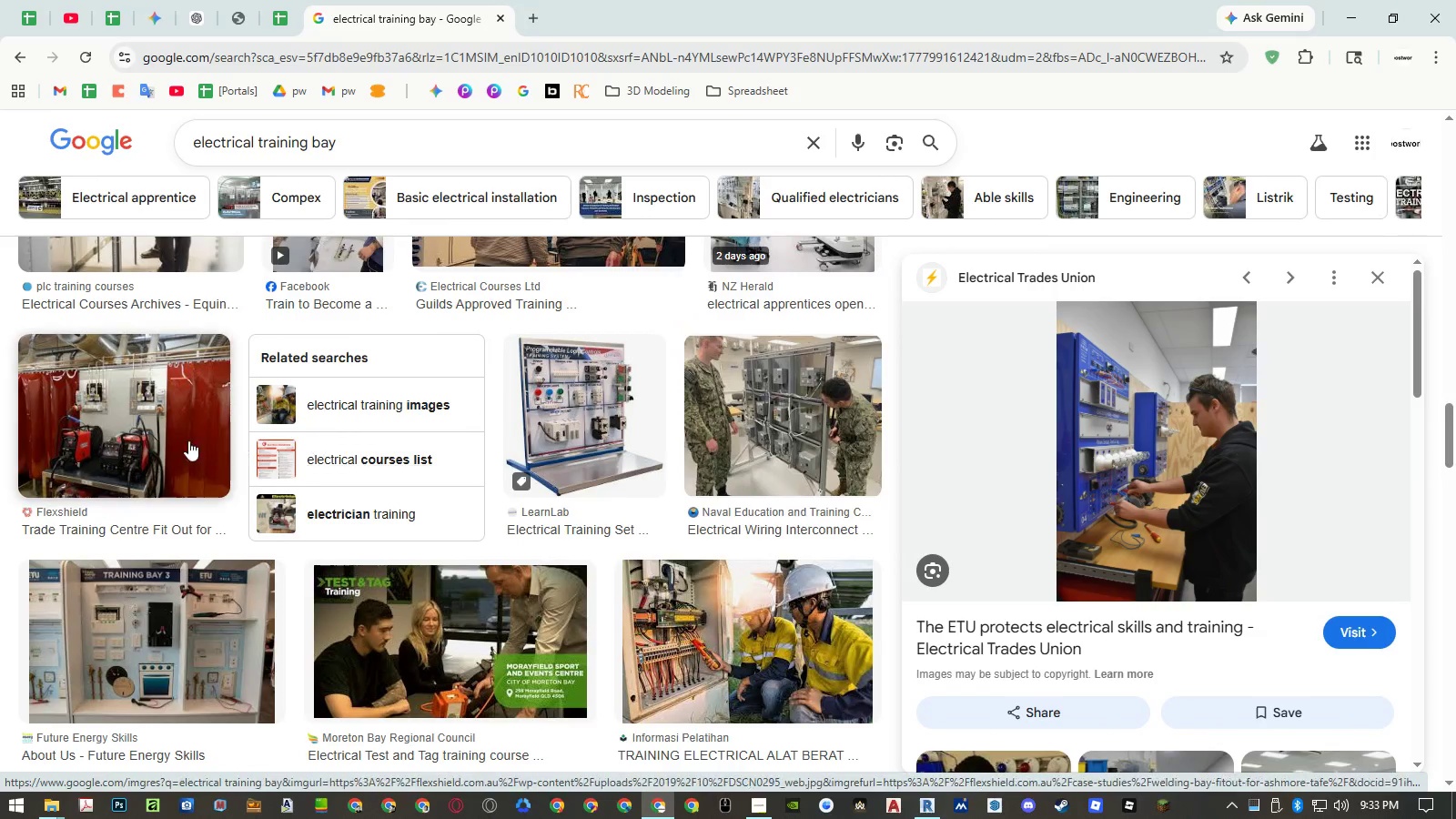 
left_click([167, 436])
 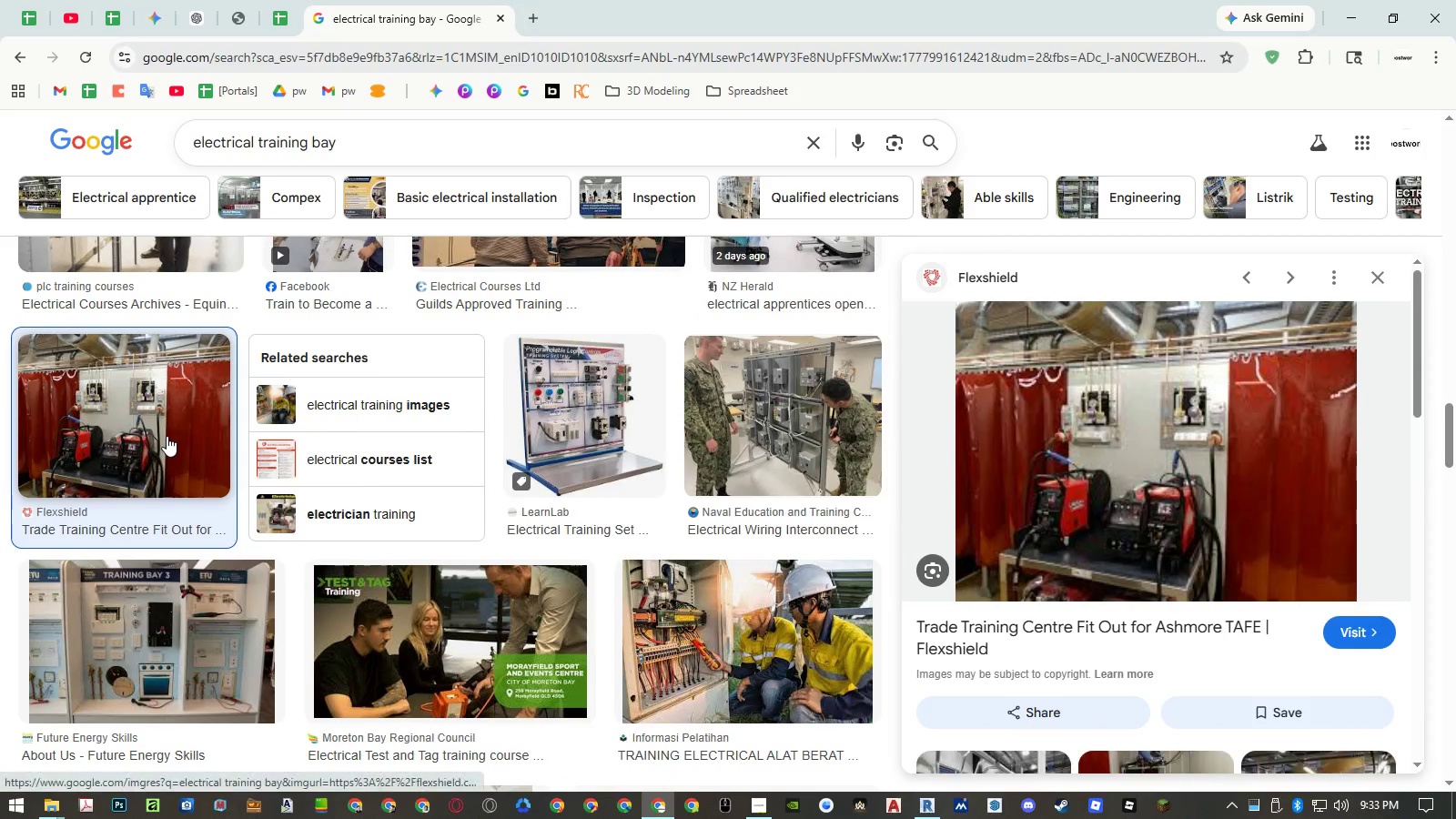 
scroll: coordinate [523, 439], scroll_direction: down, amount: 4.0
 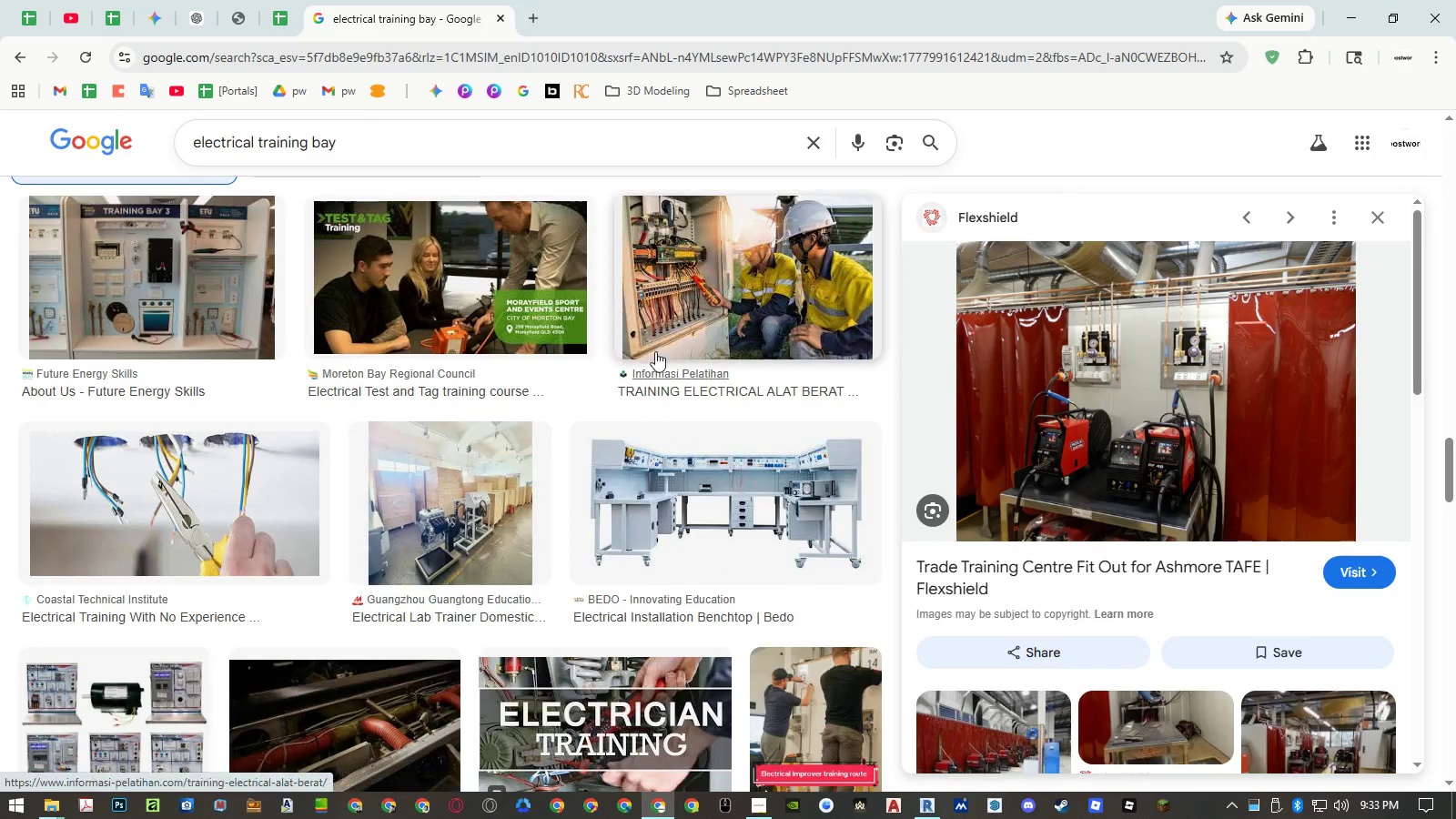 
left_click([703, 317])
 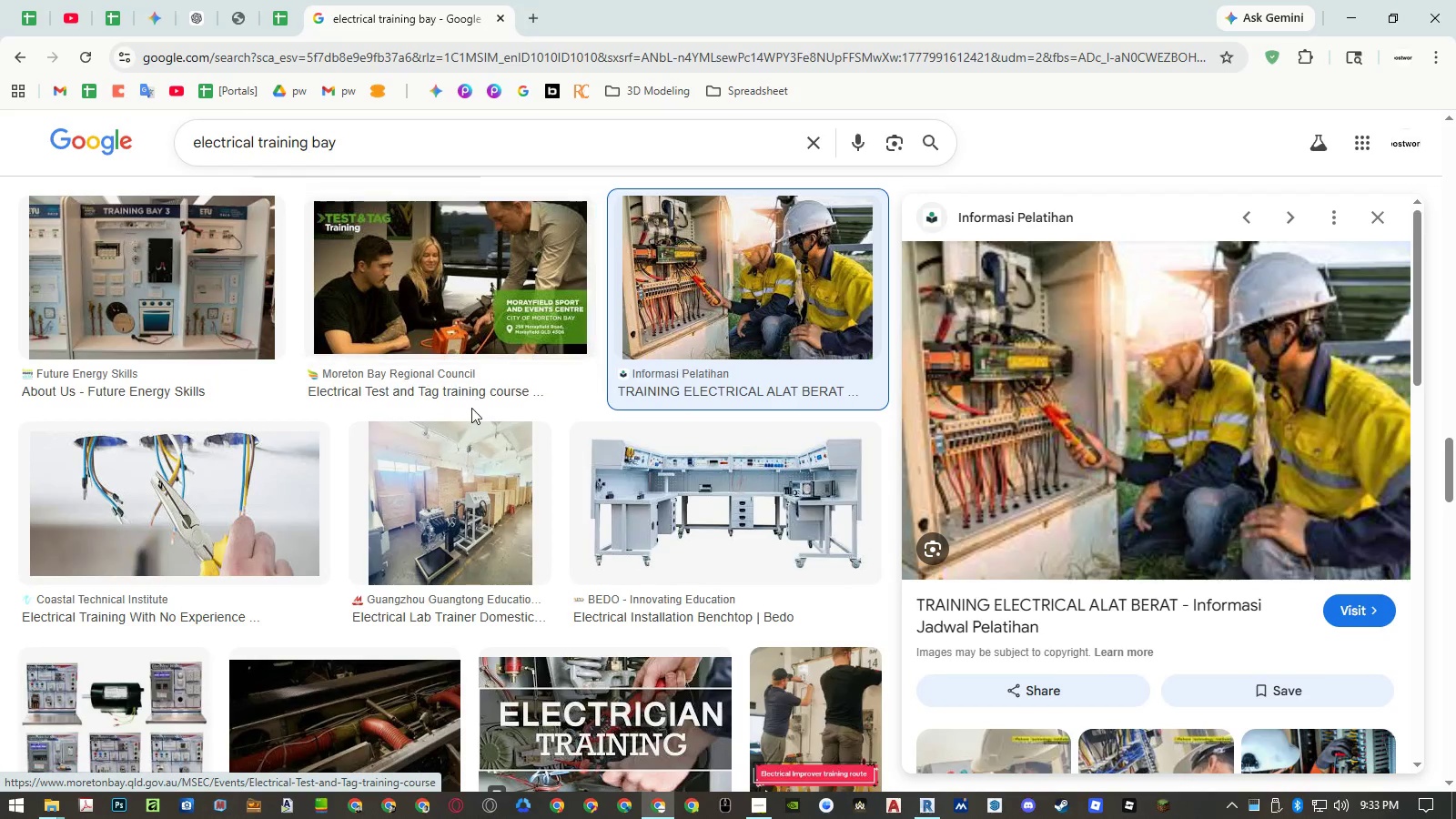 
scroll: coordinate [501, 405], scroll_direction: down, amount: 4.0
 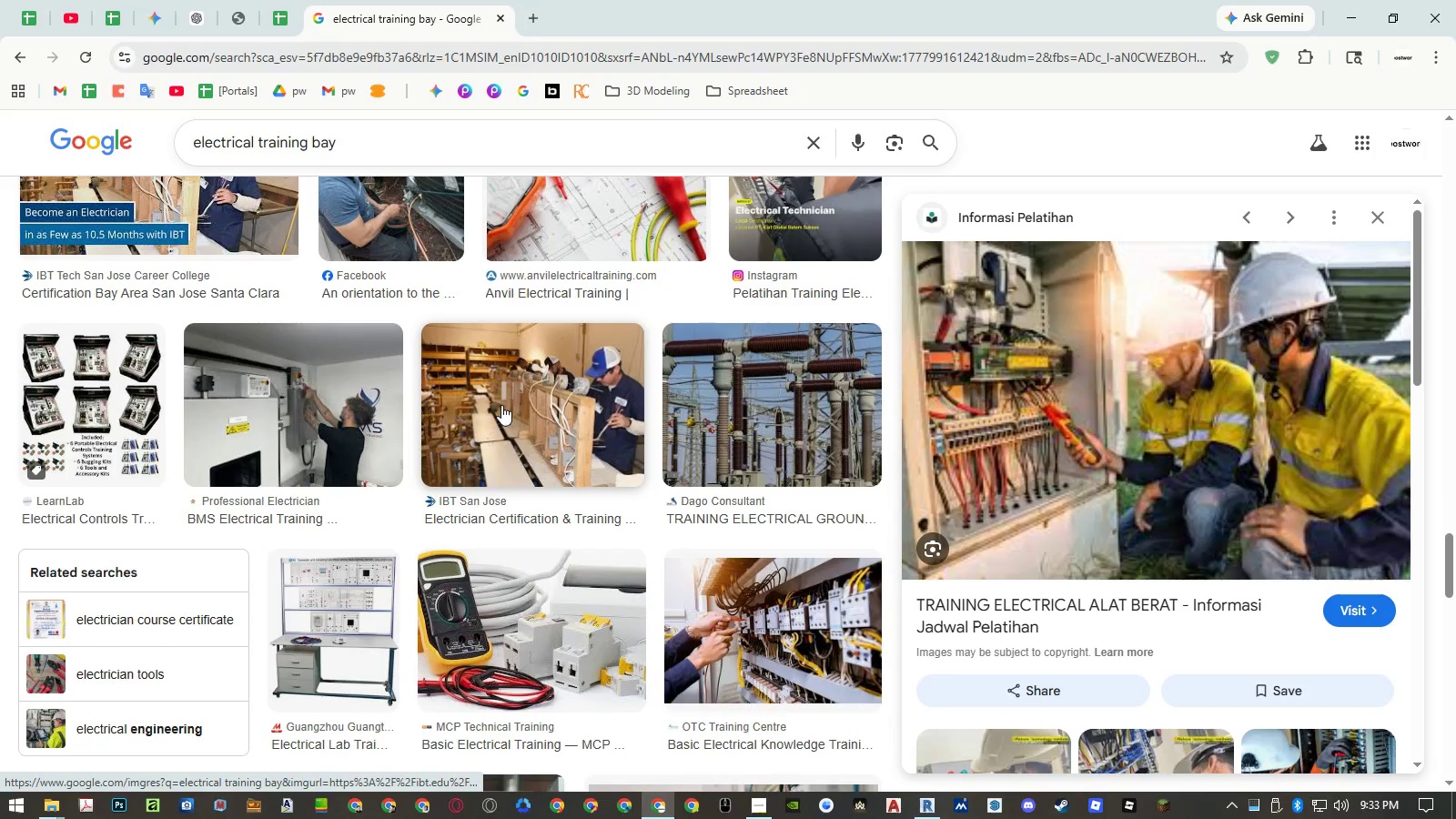 
left_click([501, 405])
 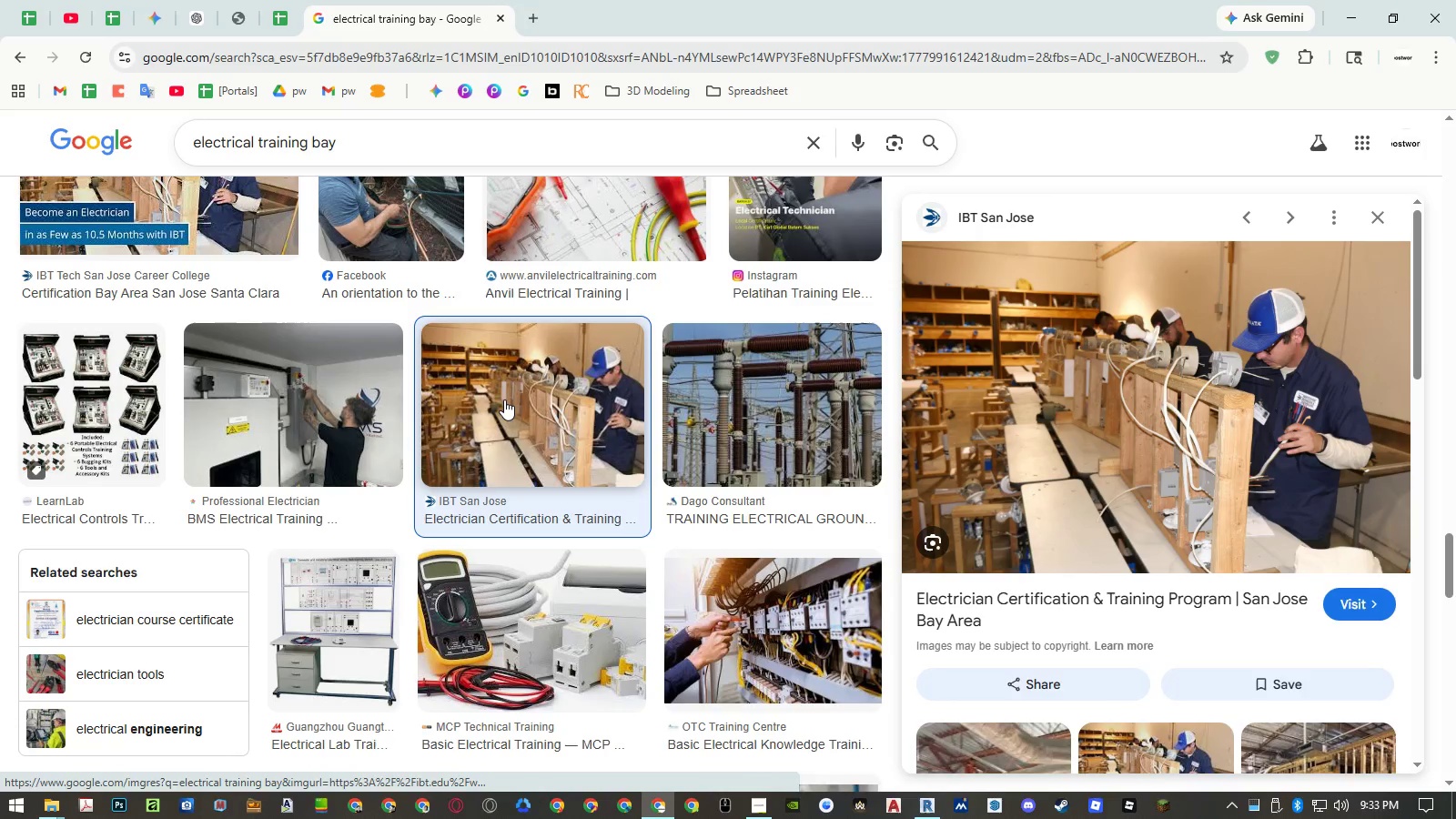 
scroll: coordinate [549, 388], scroll_direction: up, amount: 51.0
 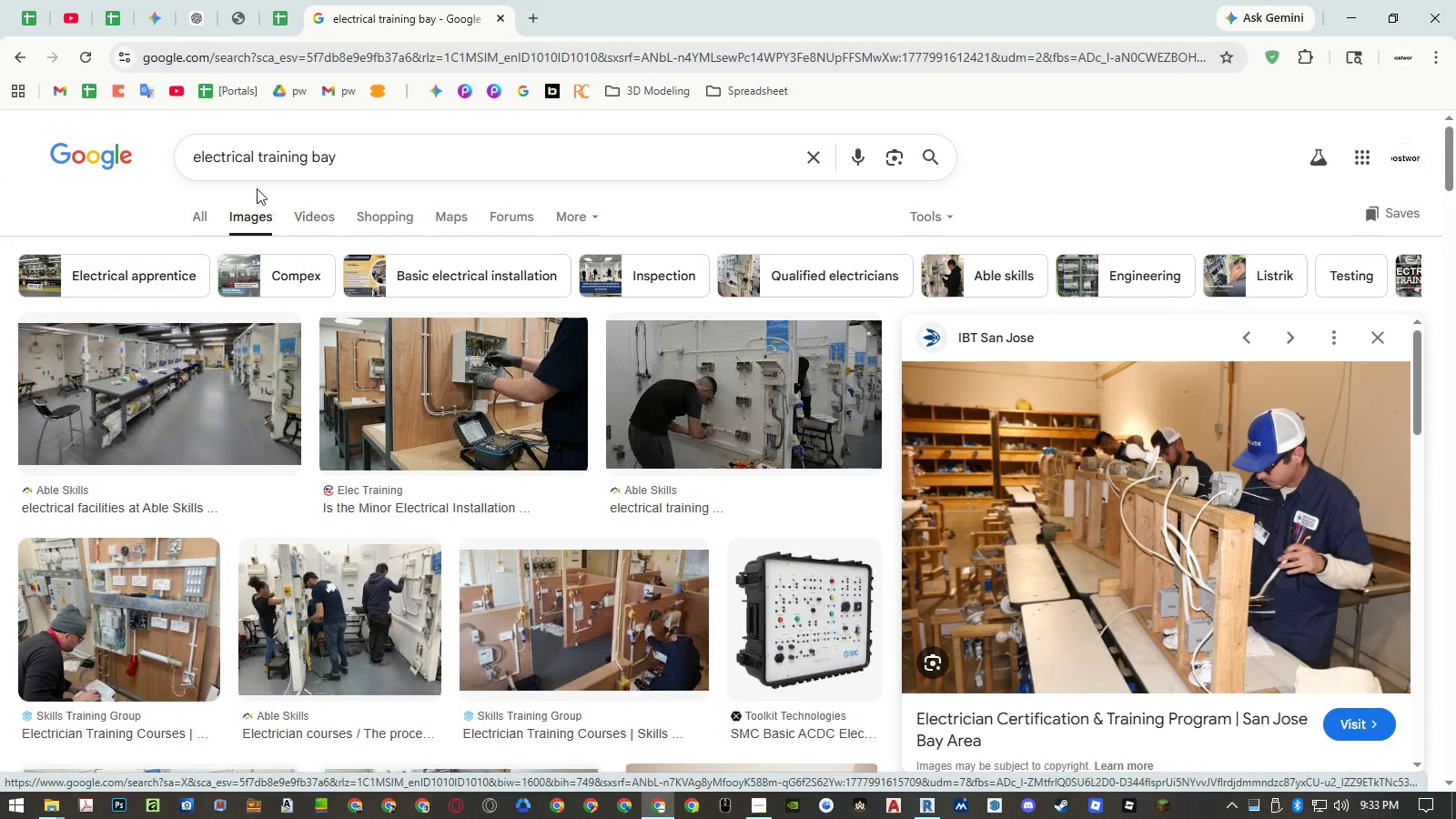 
left_click_drag(start_coordinate=[241, 157], to_coordinate=[253, 156])
 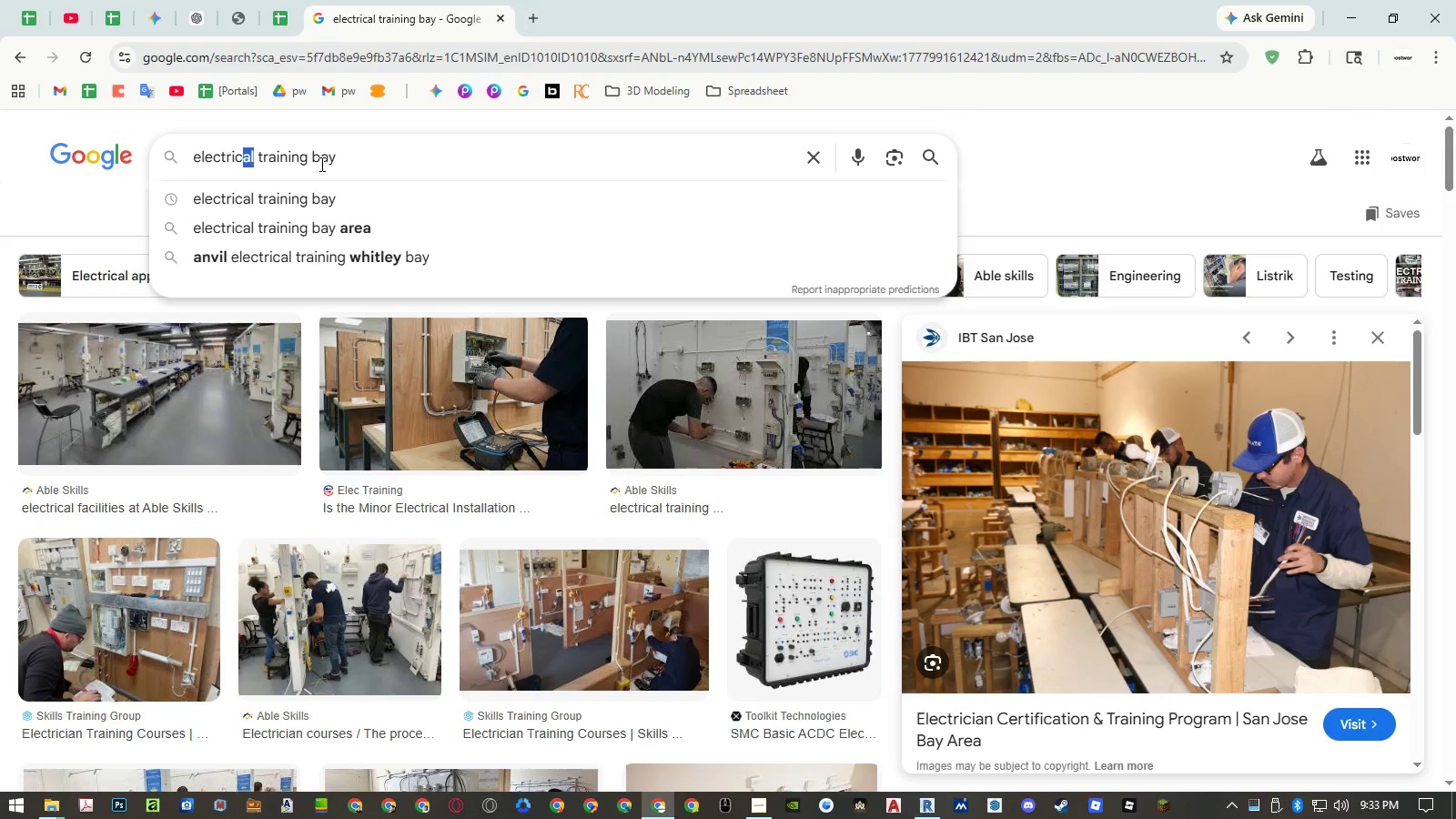 
type(ian)
 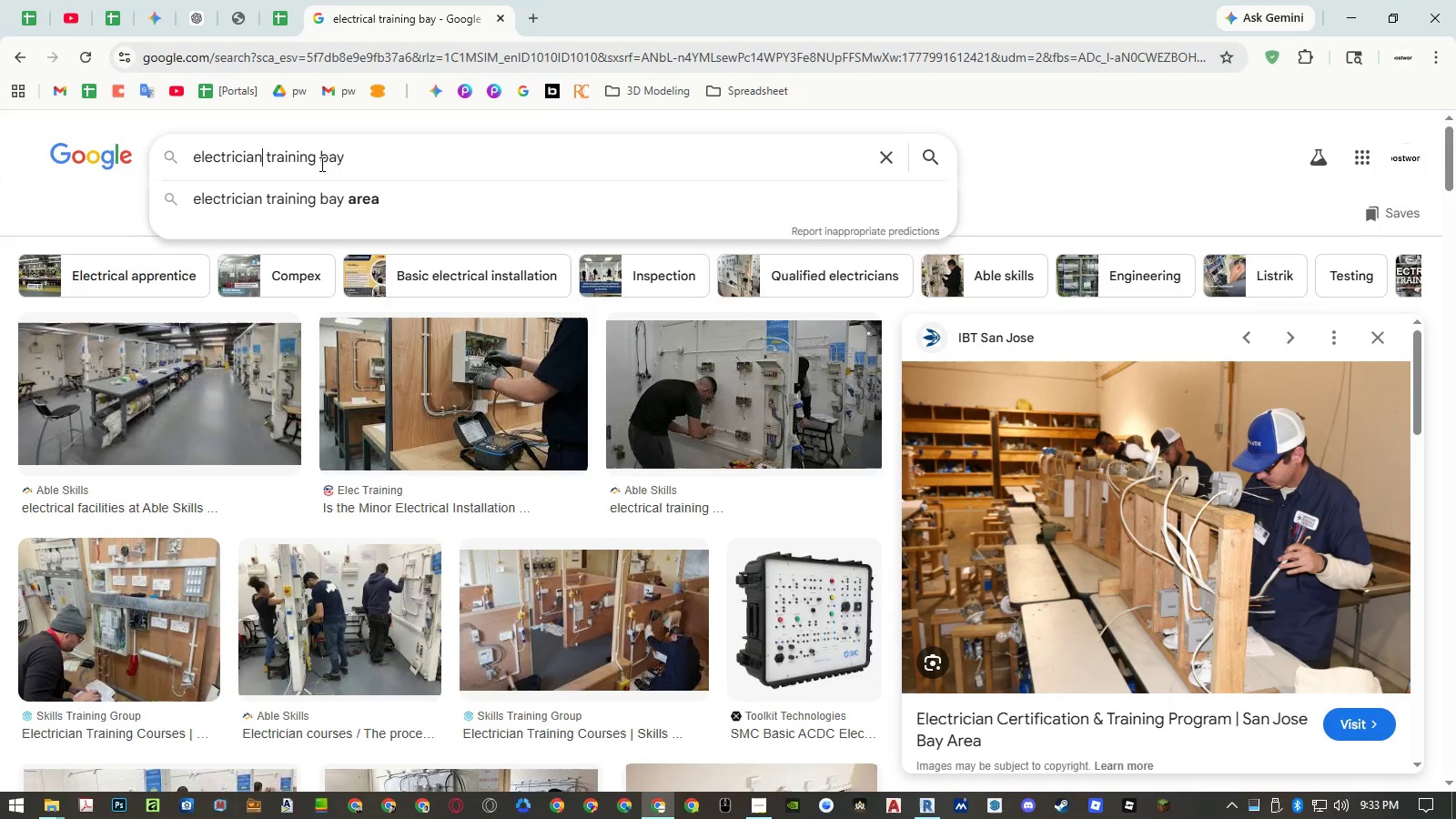 
key(Enter)
 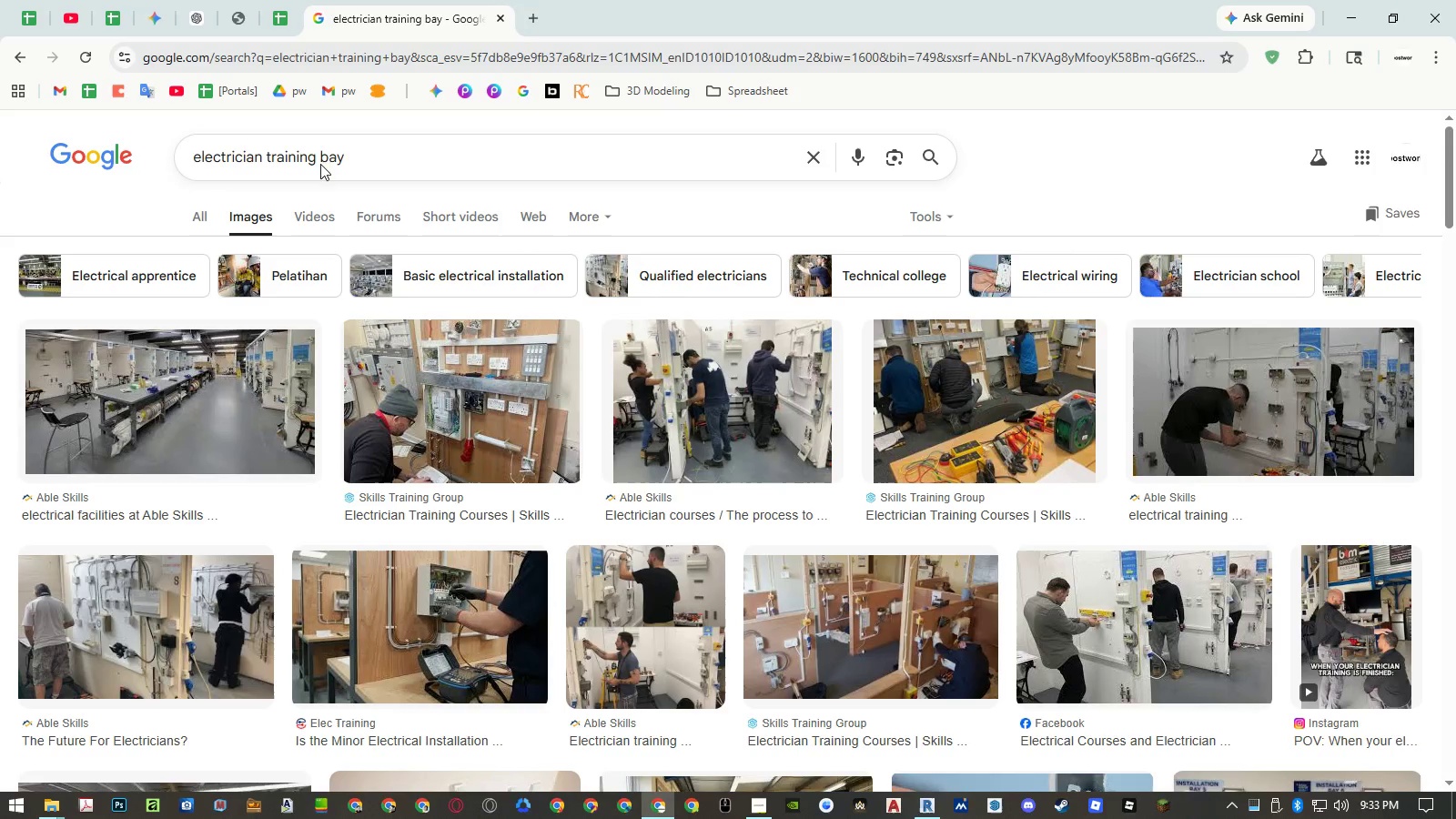 
left_click([189, 379])
 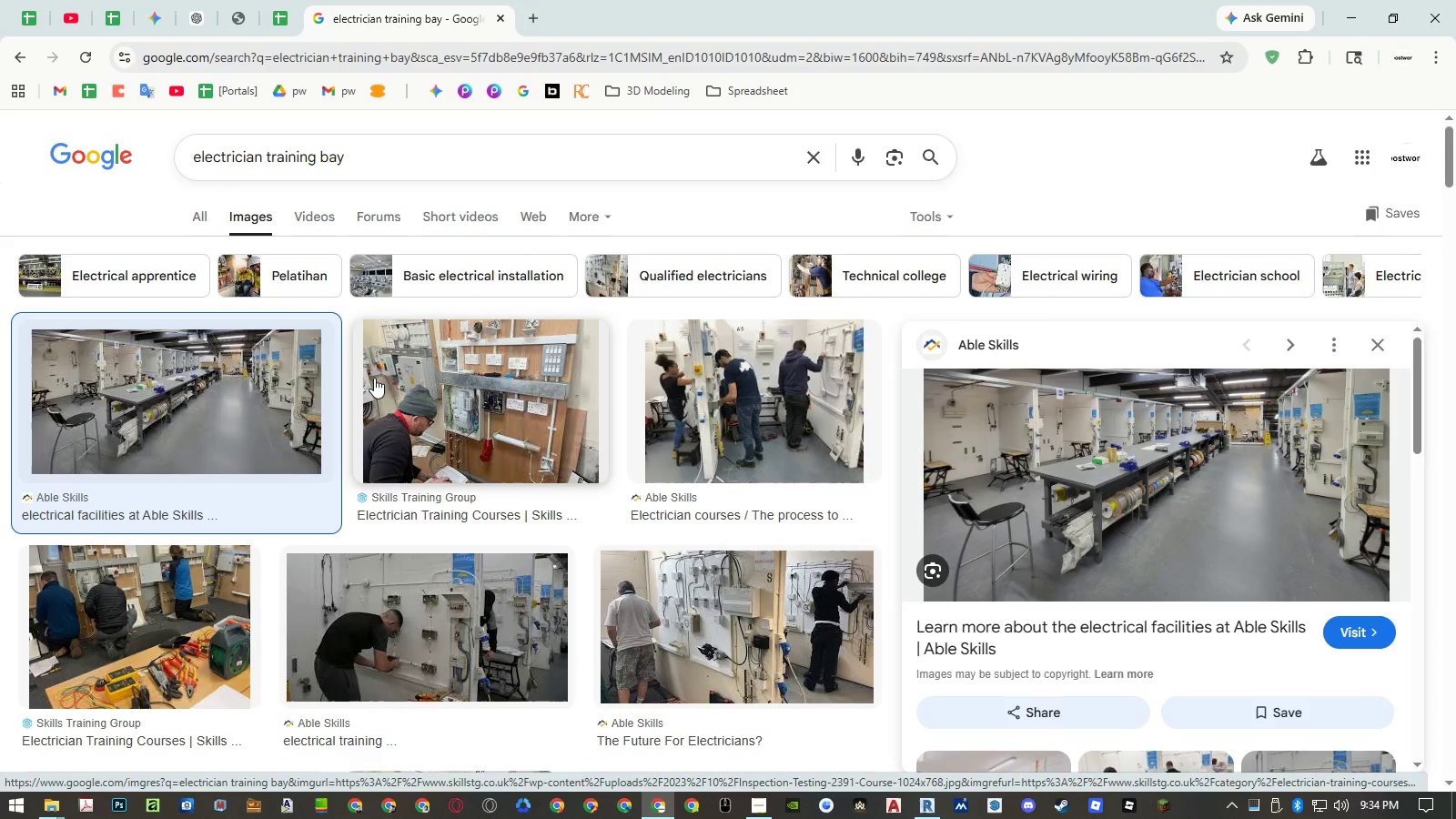 
wait(7.42)
 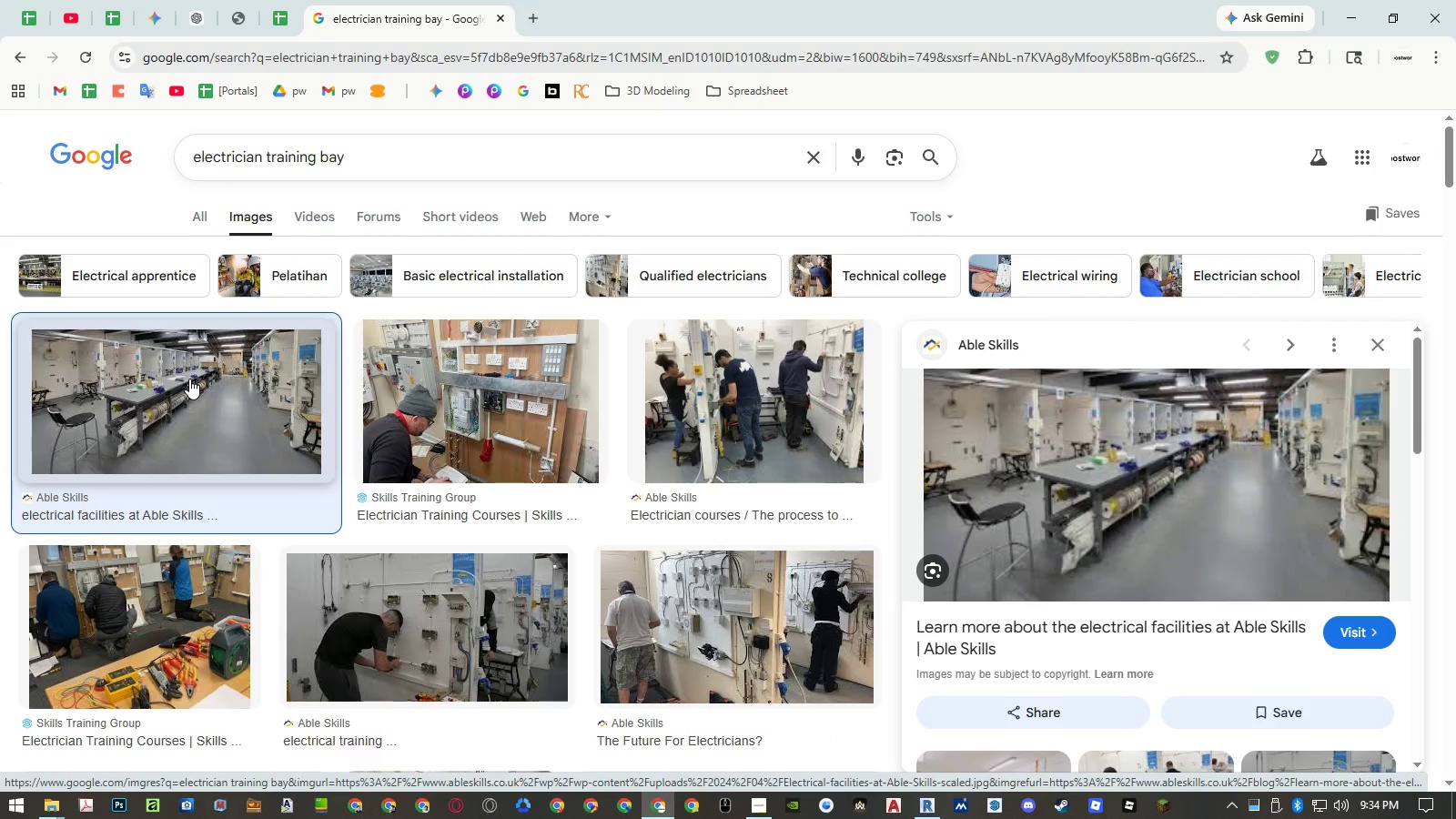 
left_click([400, 383])
 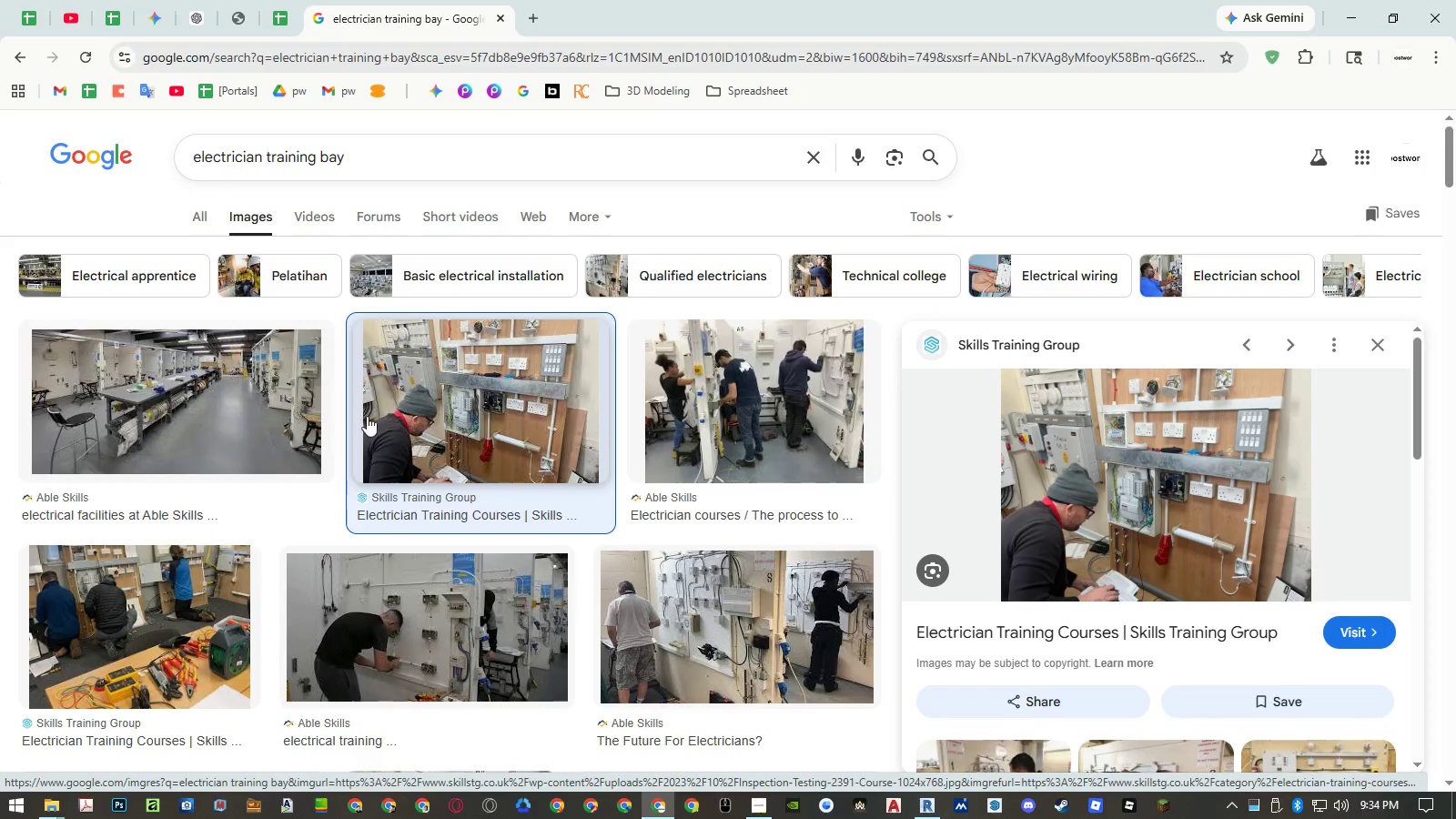 
left_click([198, 585])
 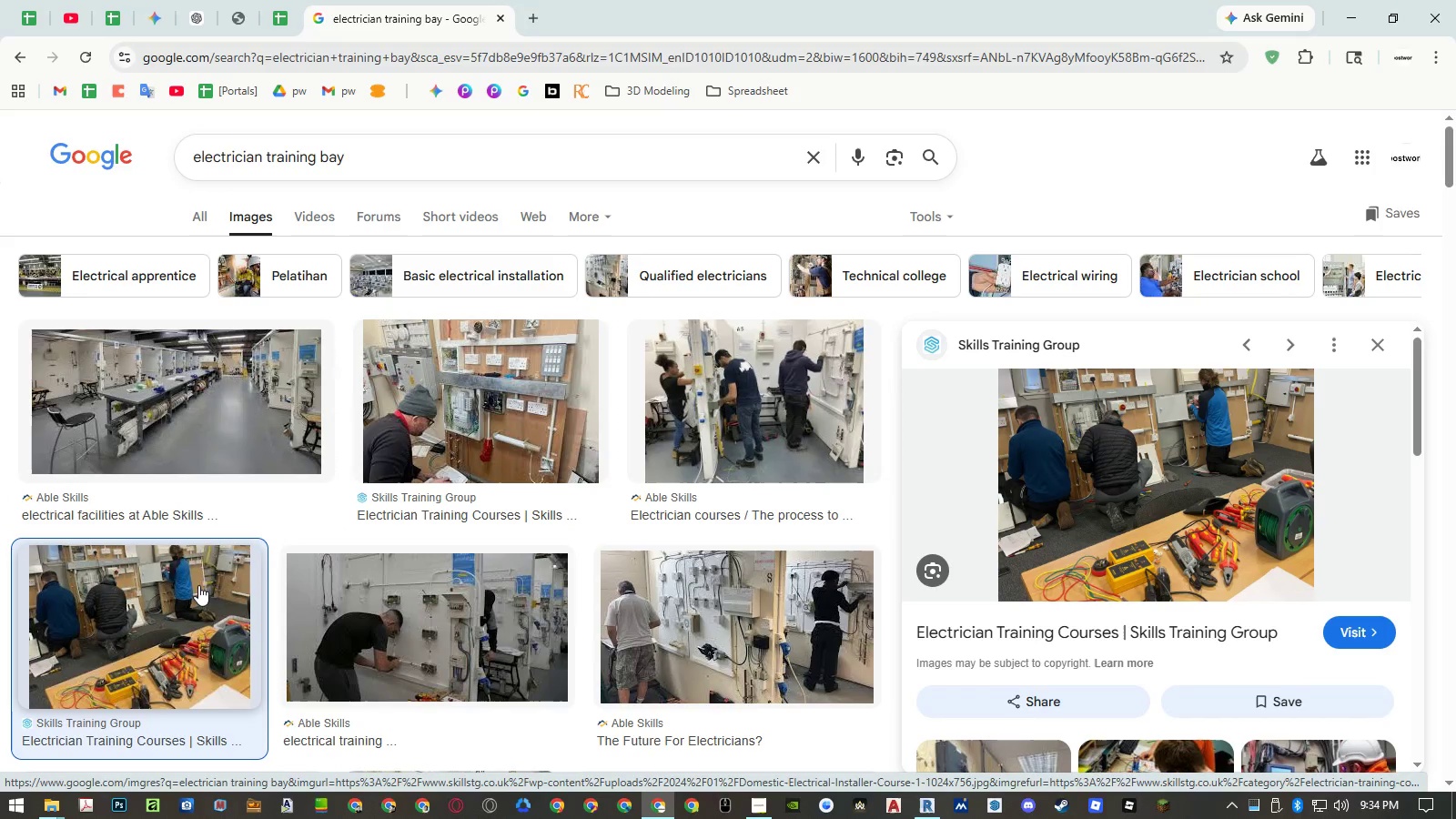 
left_click([520, 591])
 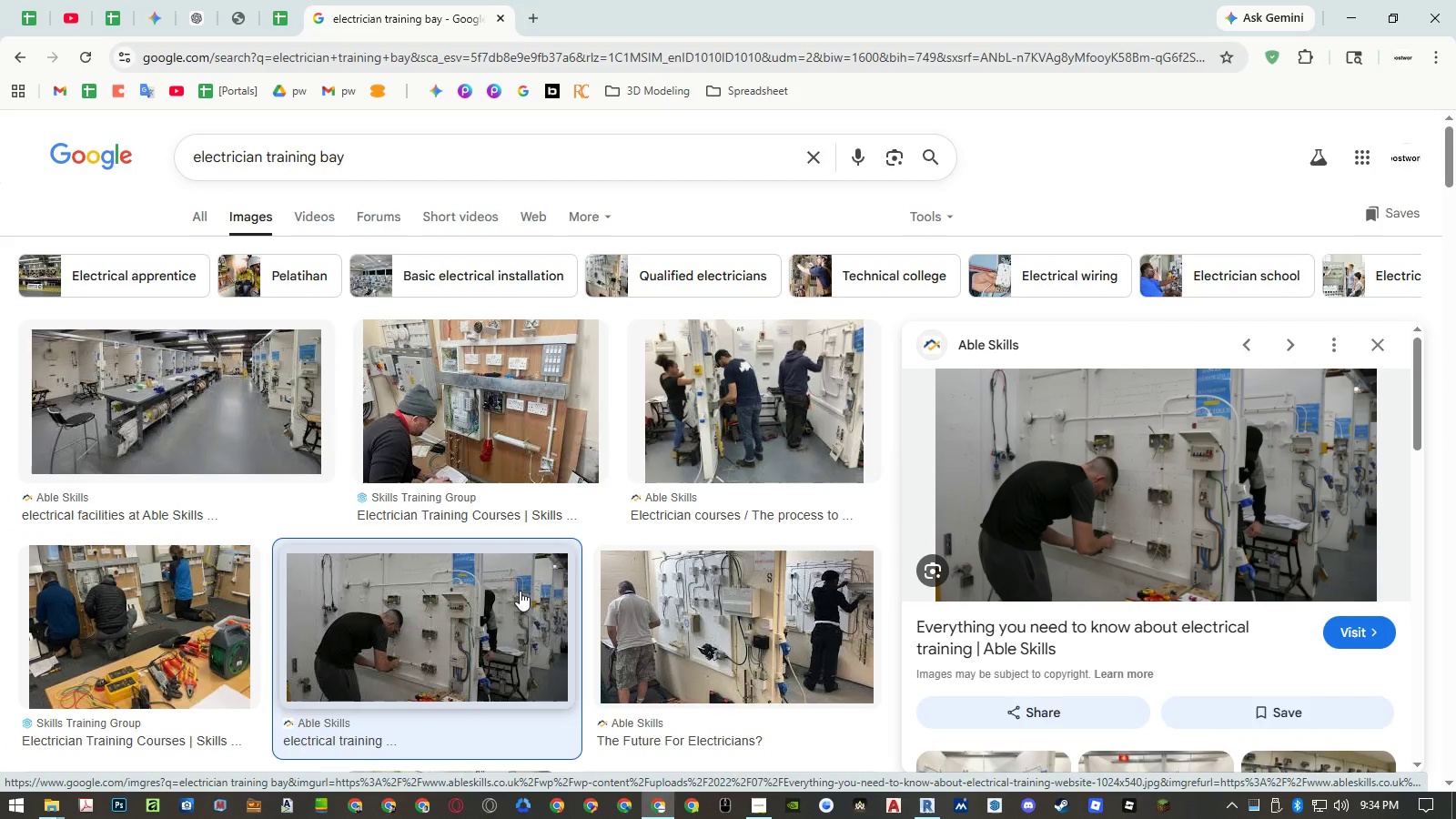 
scroll: coordinate [520, 591], scroll_direction: down, amount: 4.0
 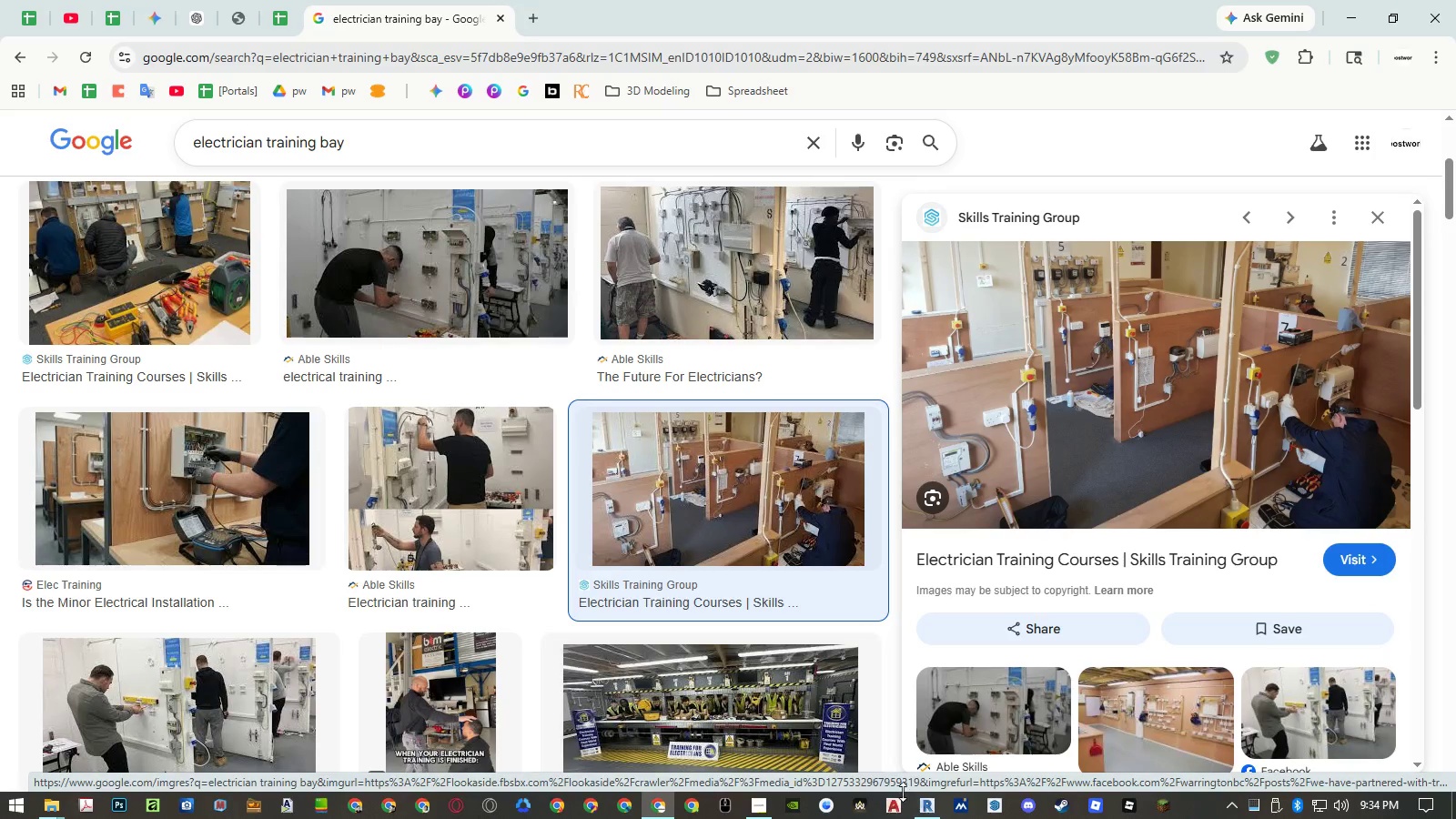 
wait(11.42)
 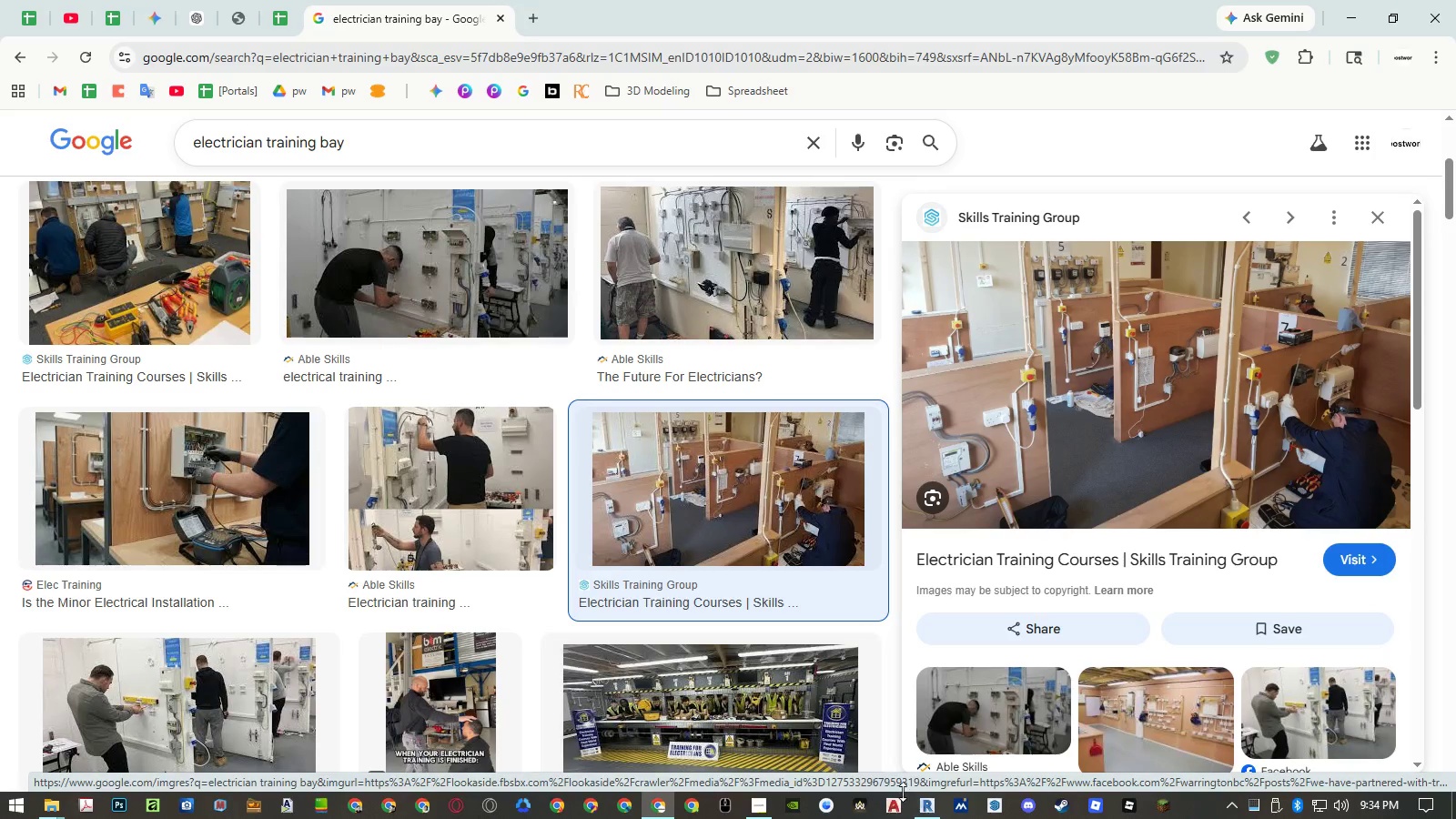 
left_click([916, 804])
 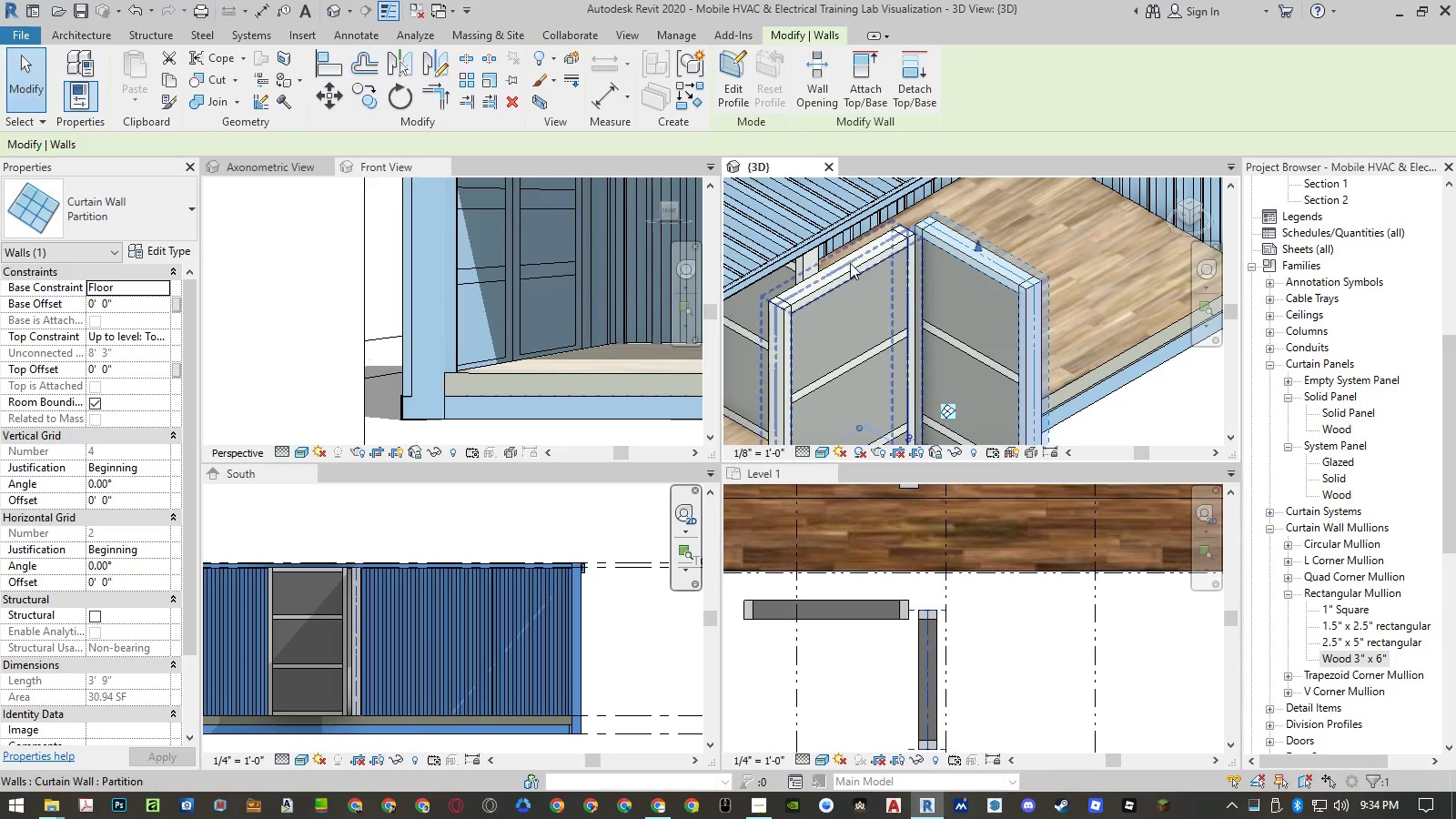 
scroll: coordinate [838, 187], scroll_direction: down, amount: 2.0
 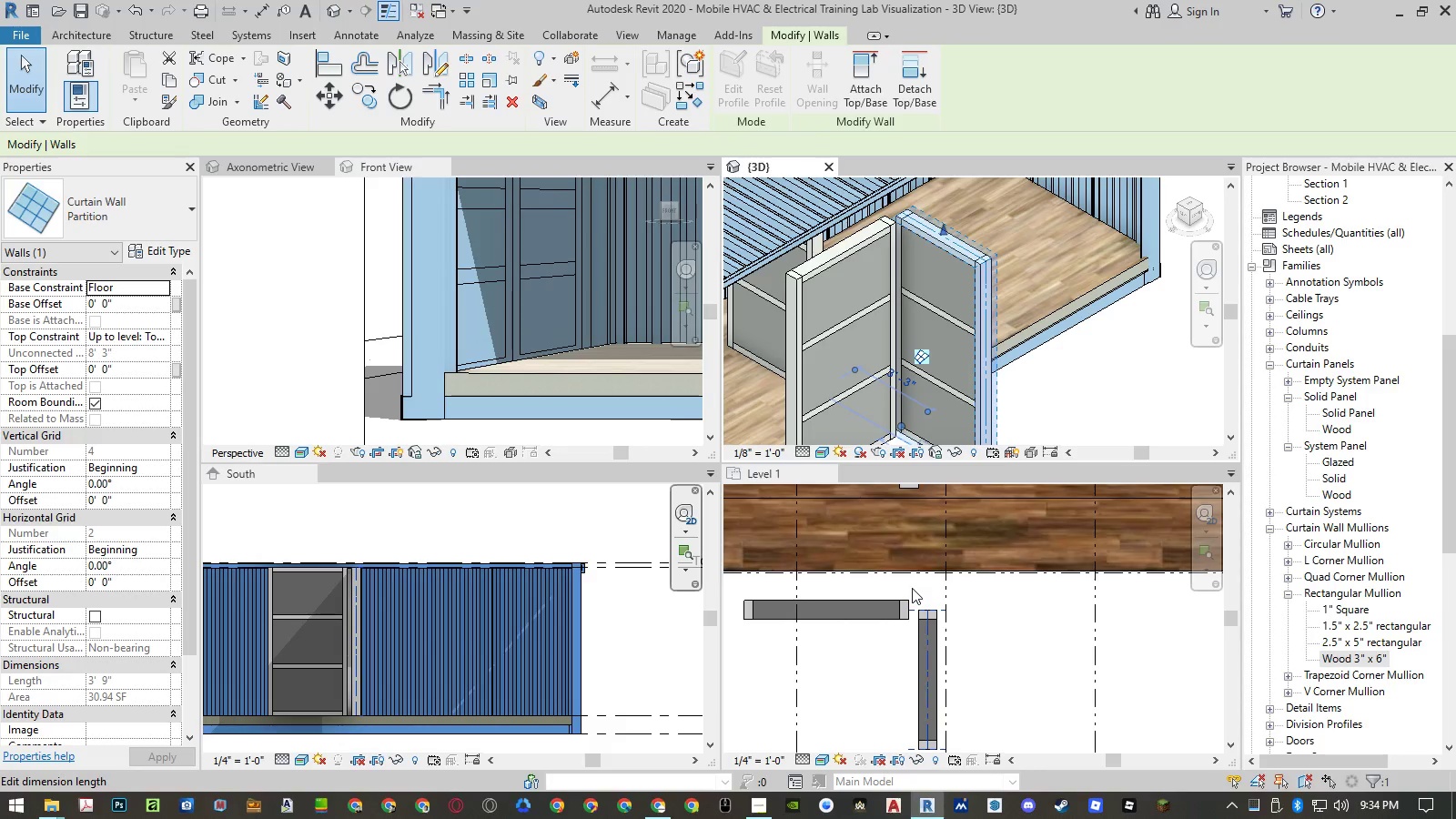 
wait(8.6)
 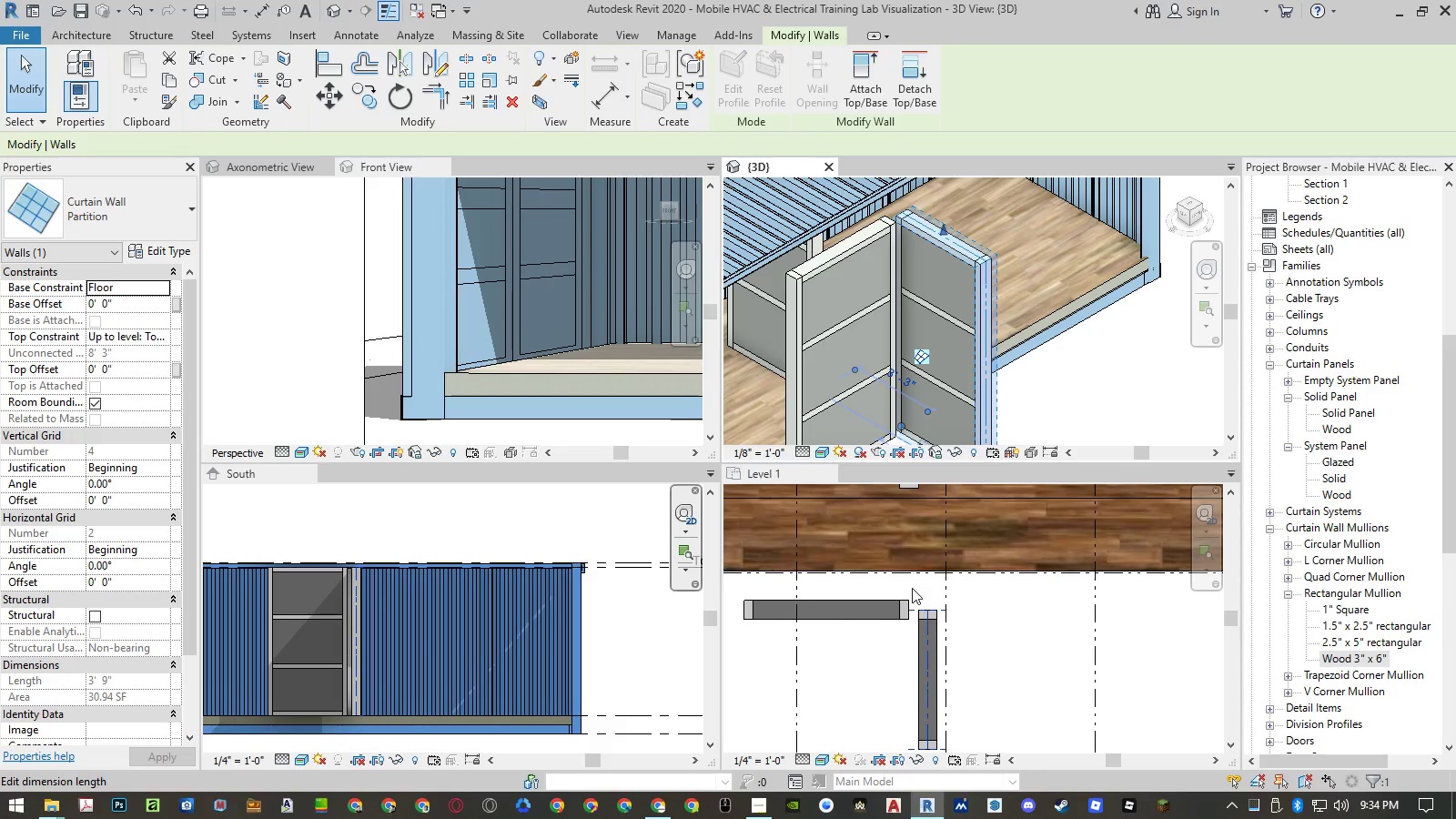 
left_click([158, 248])
 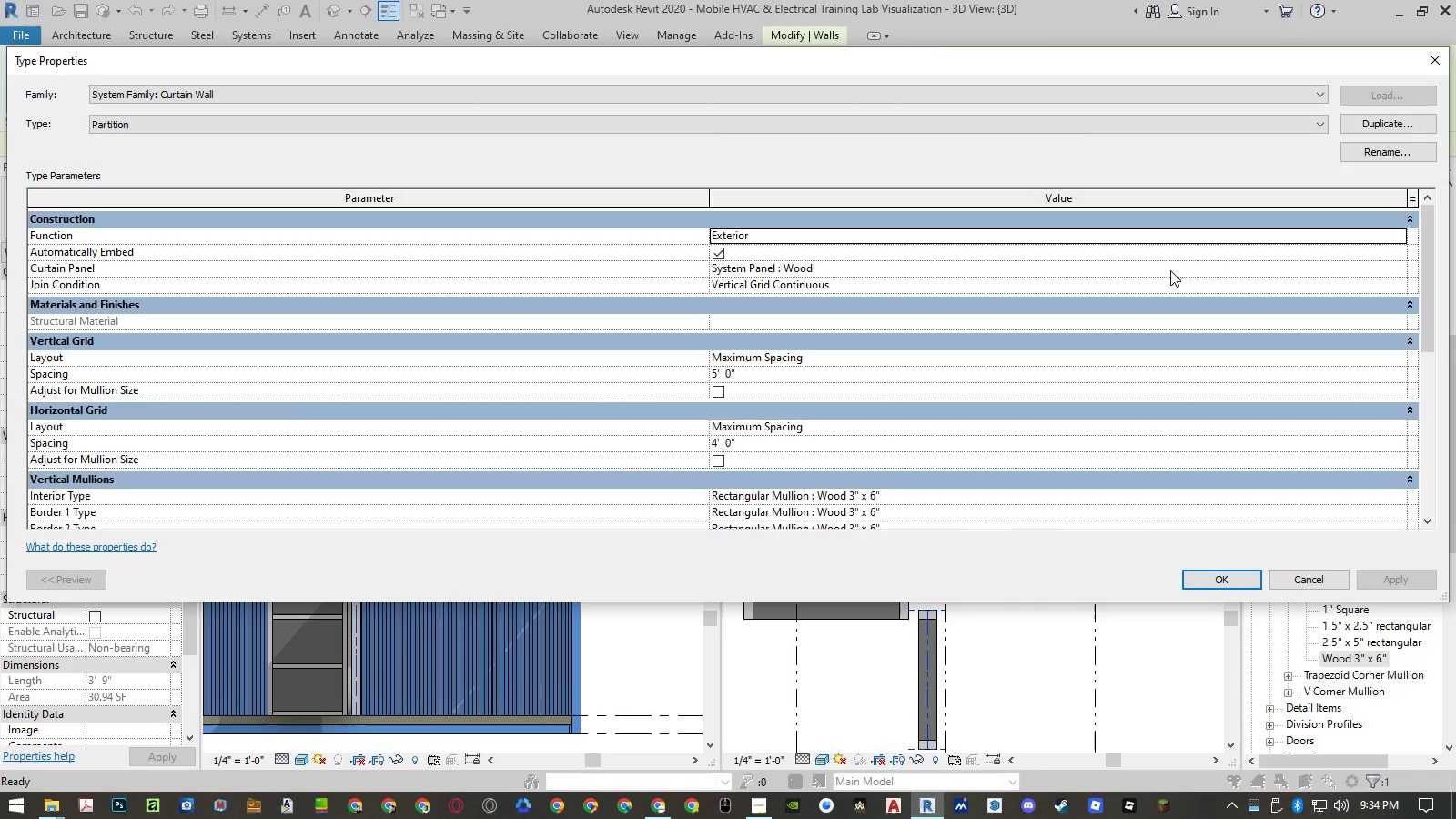 
left_click([1399, 270])
 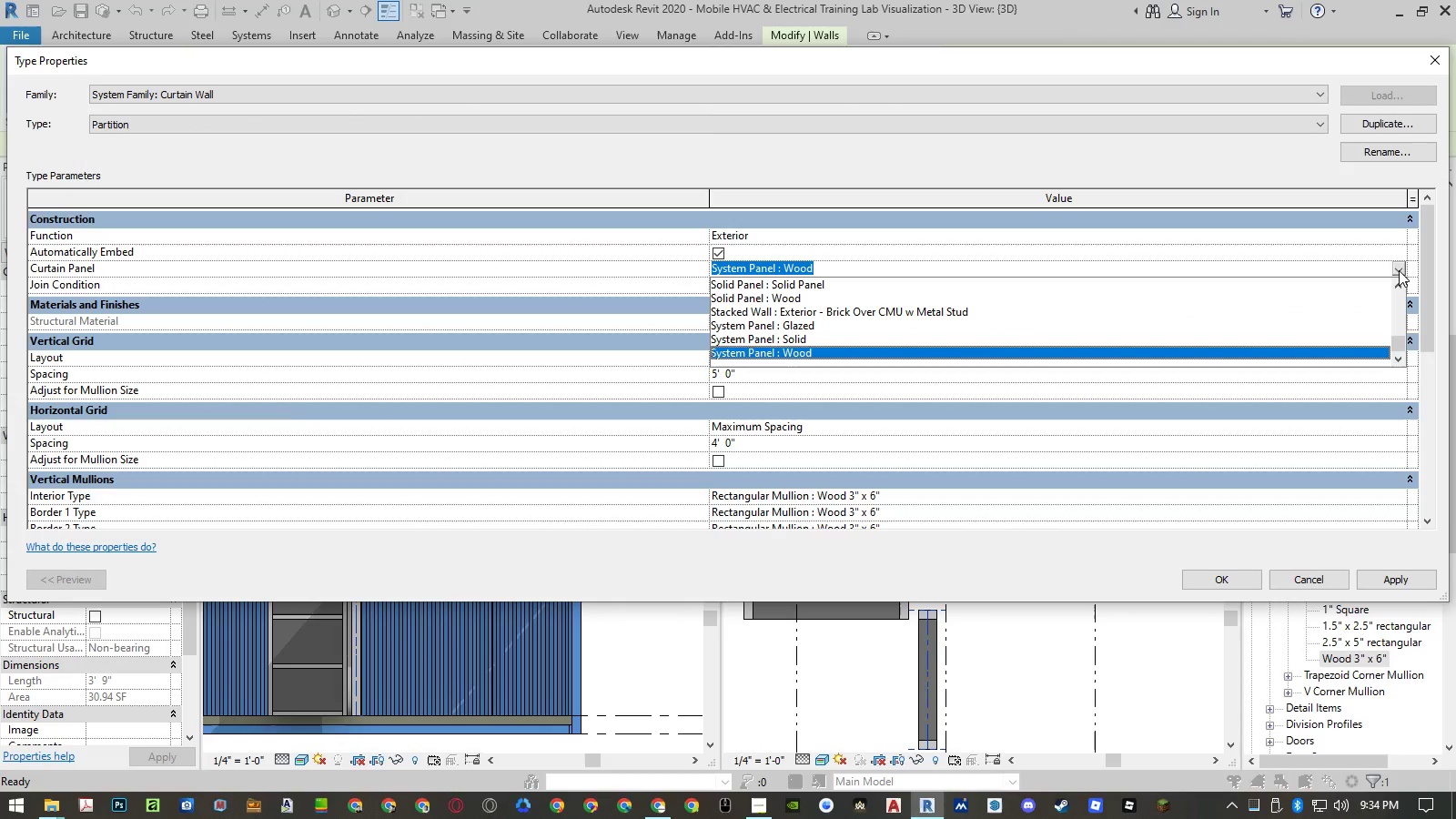 
scroll: coordinate [974, 293], scroll_direction: down, amount: 1.0
 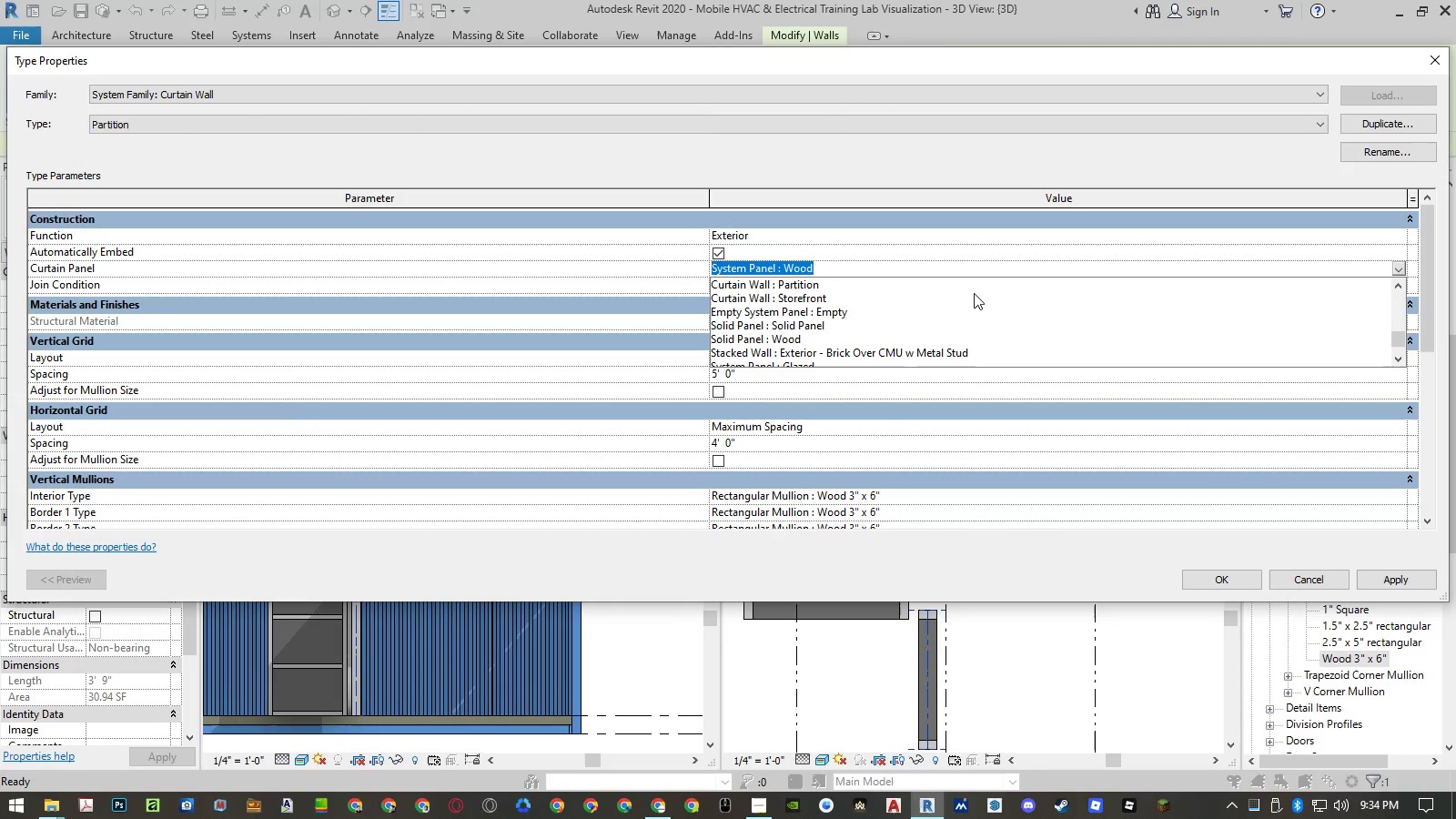 
scroll: coordinate [974, 293], scroll_direction: up, amount: 2.0
 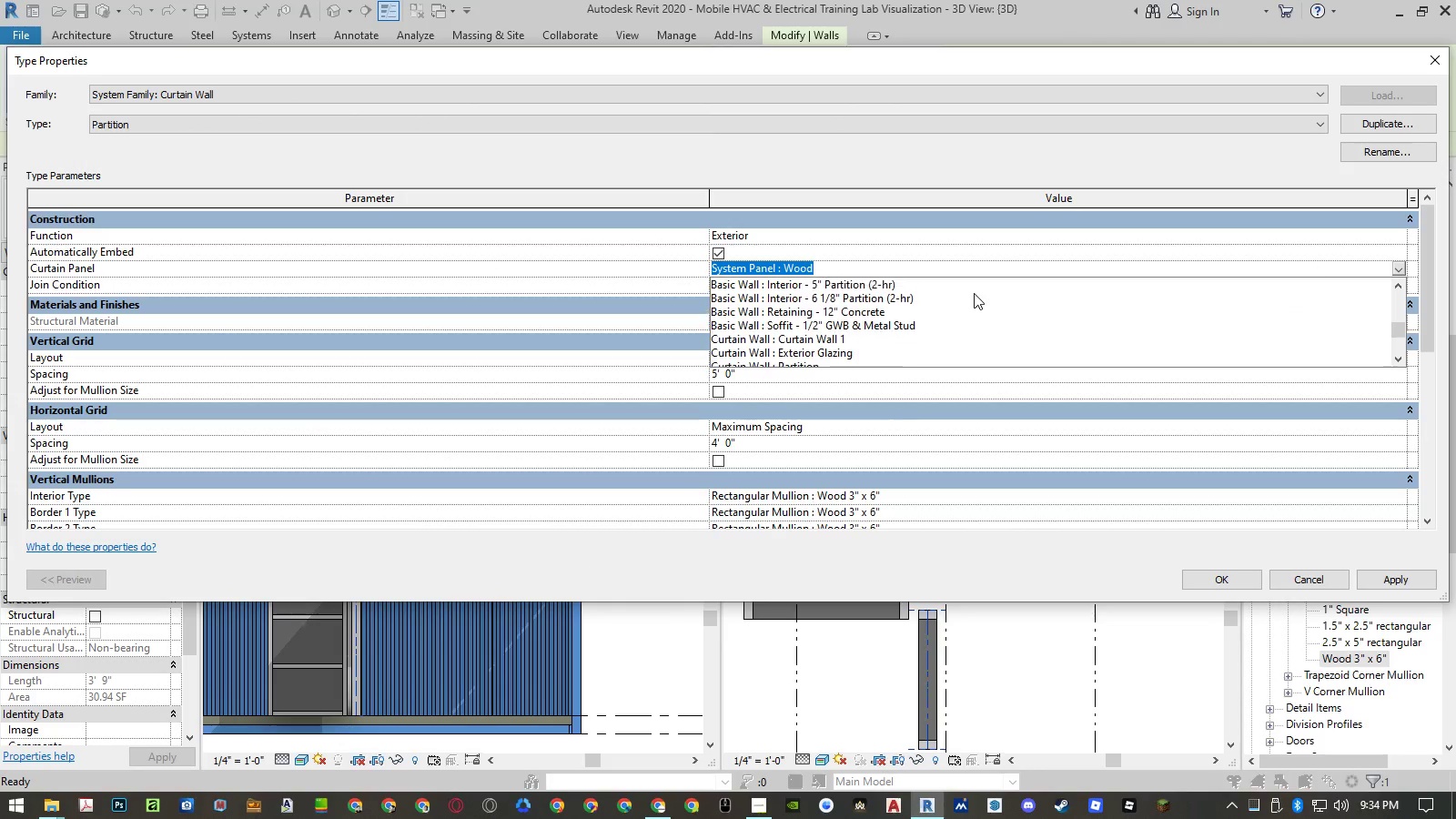 
scroll: coordinate [974, 293], scroll_direction: down, amount: 2.0
 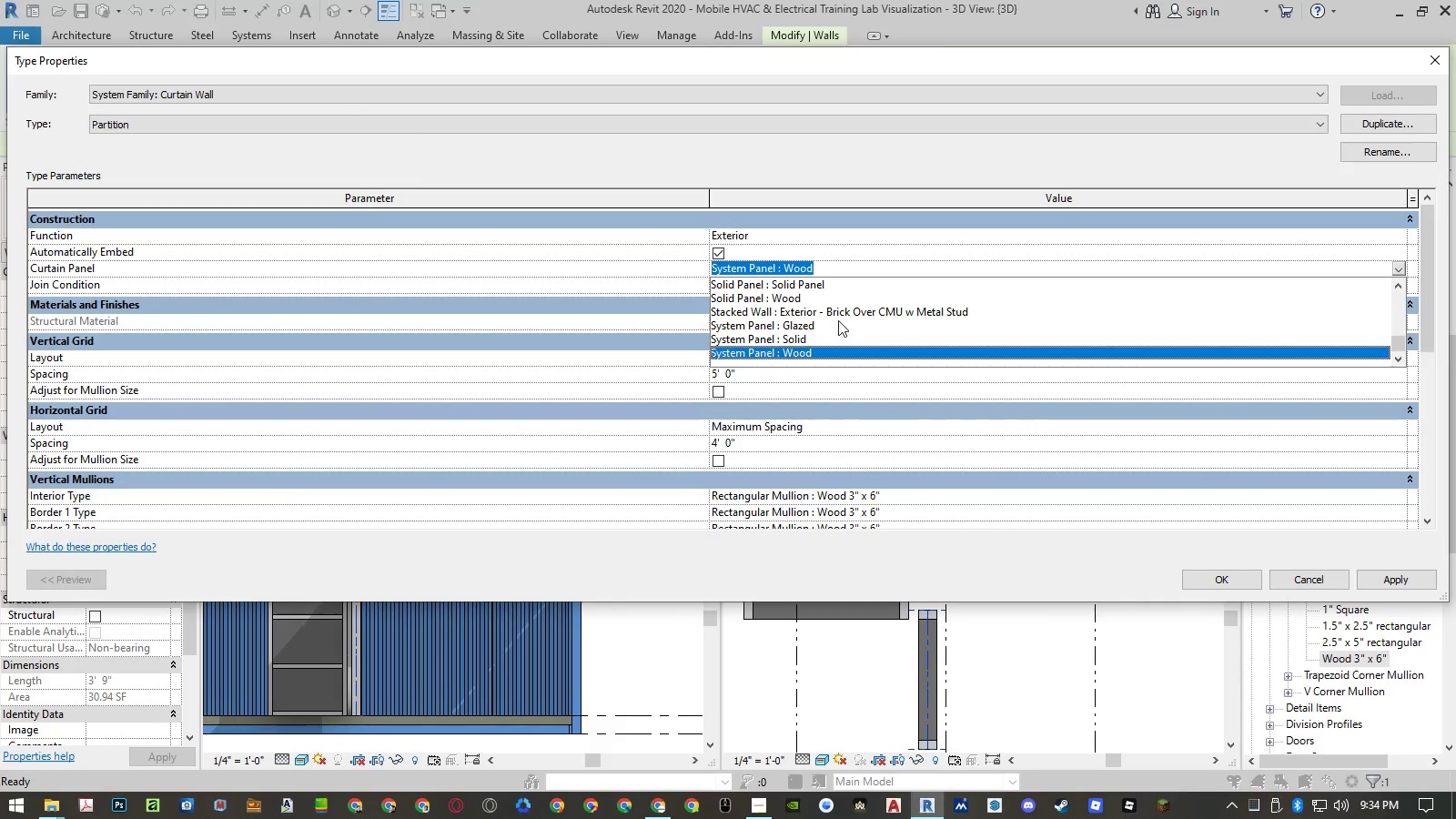 
scroll: coordinate [830, 322], scroll_direction: up, amount: 6.0
 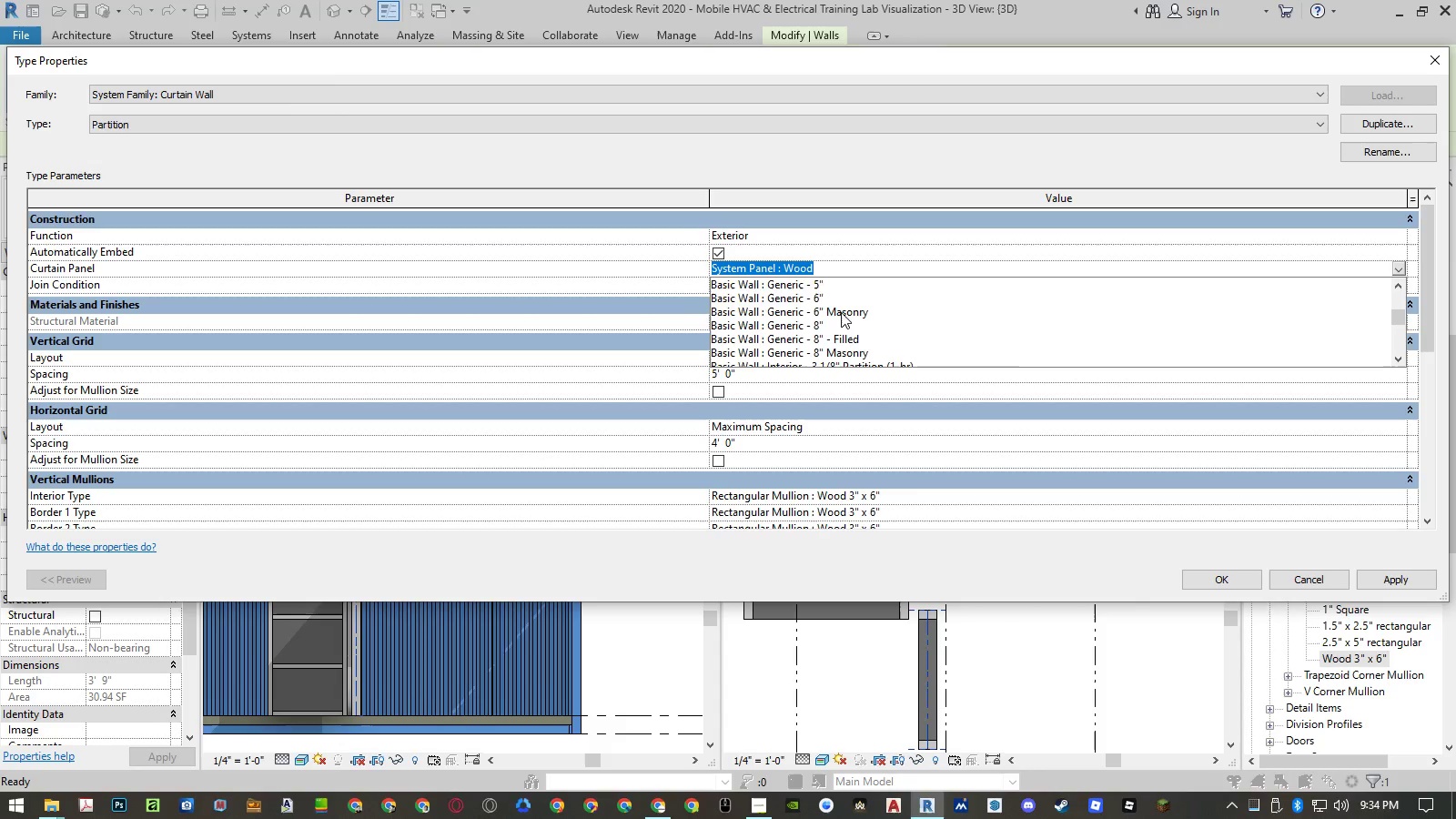 
scroll: coordinate [841, 312], scroll_direction: down, amount: 1.0
 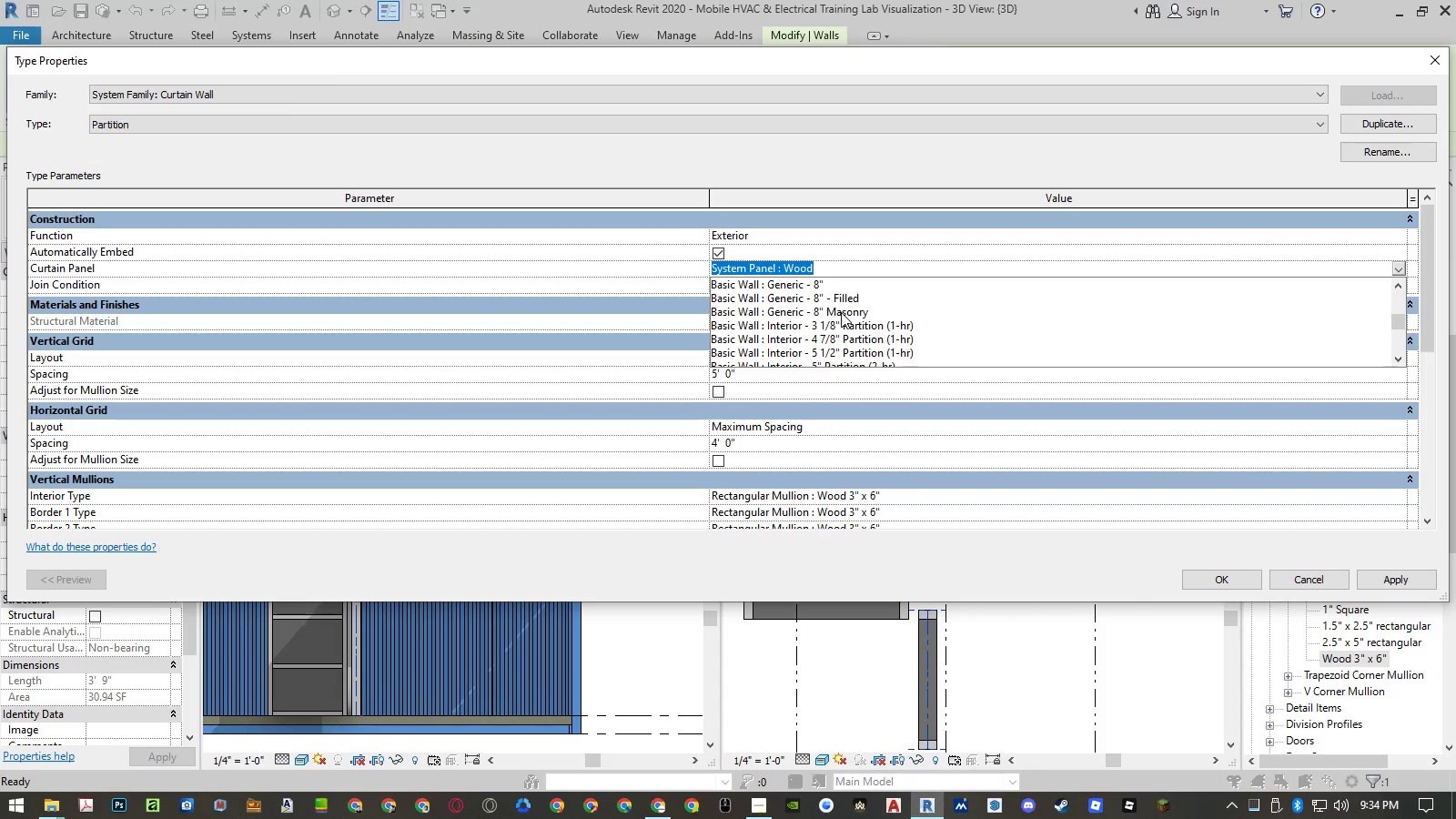 
scroll: coordinate [841, 312], scroll_direction: up, amount: 4.0
 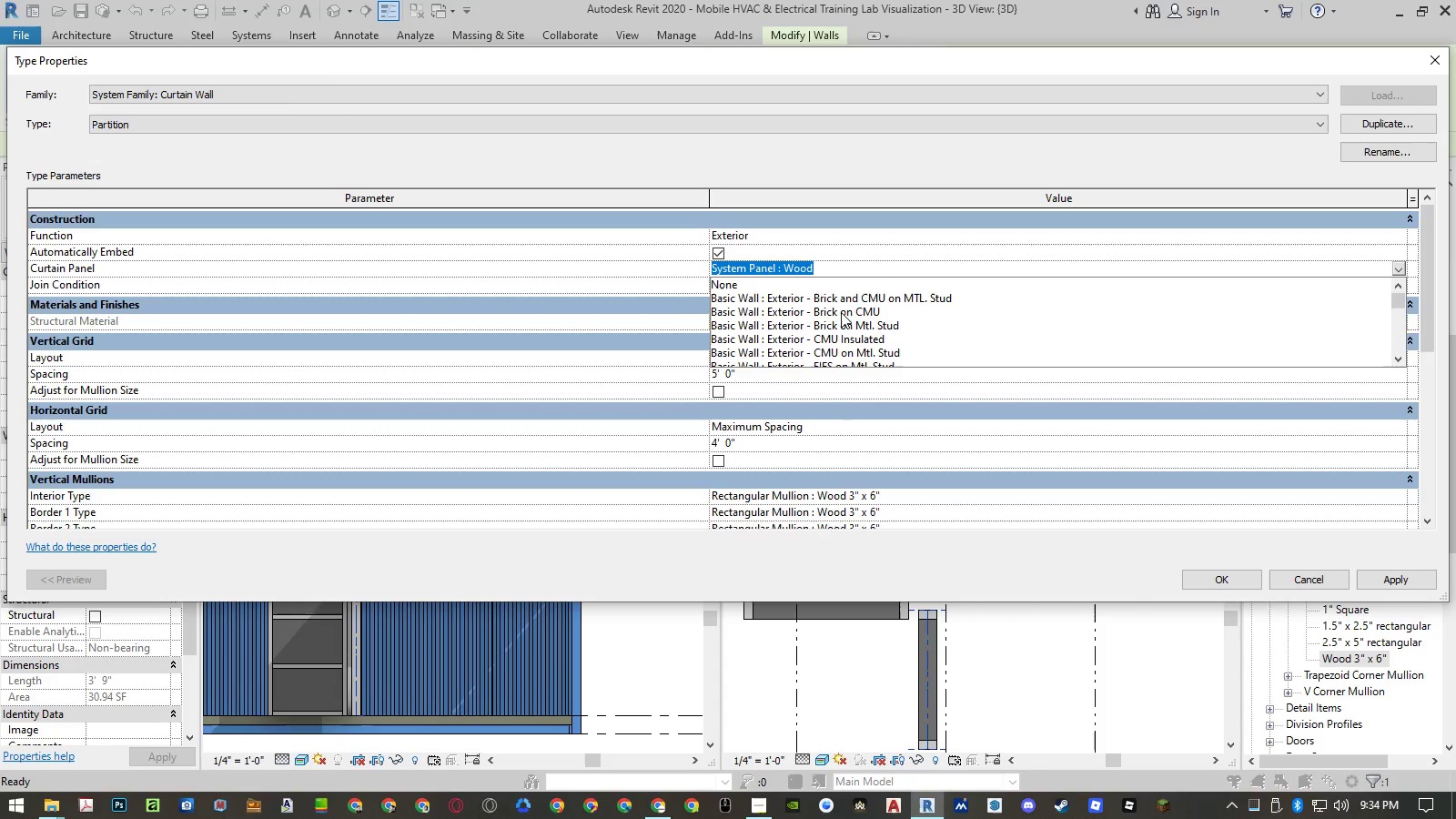 
scroll: coordinate [841, 312], scroll_direction: down, amount: 10.0
 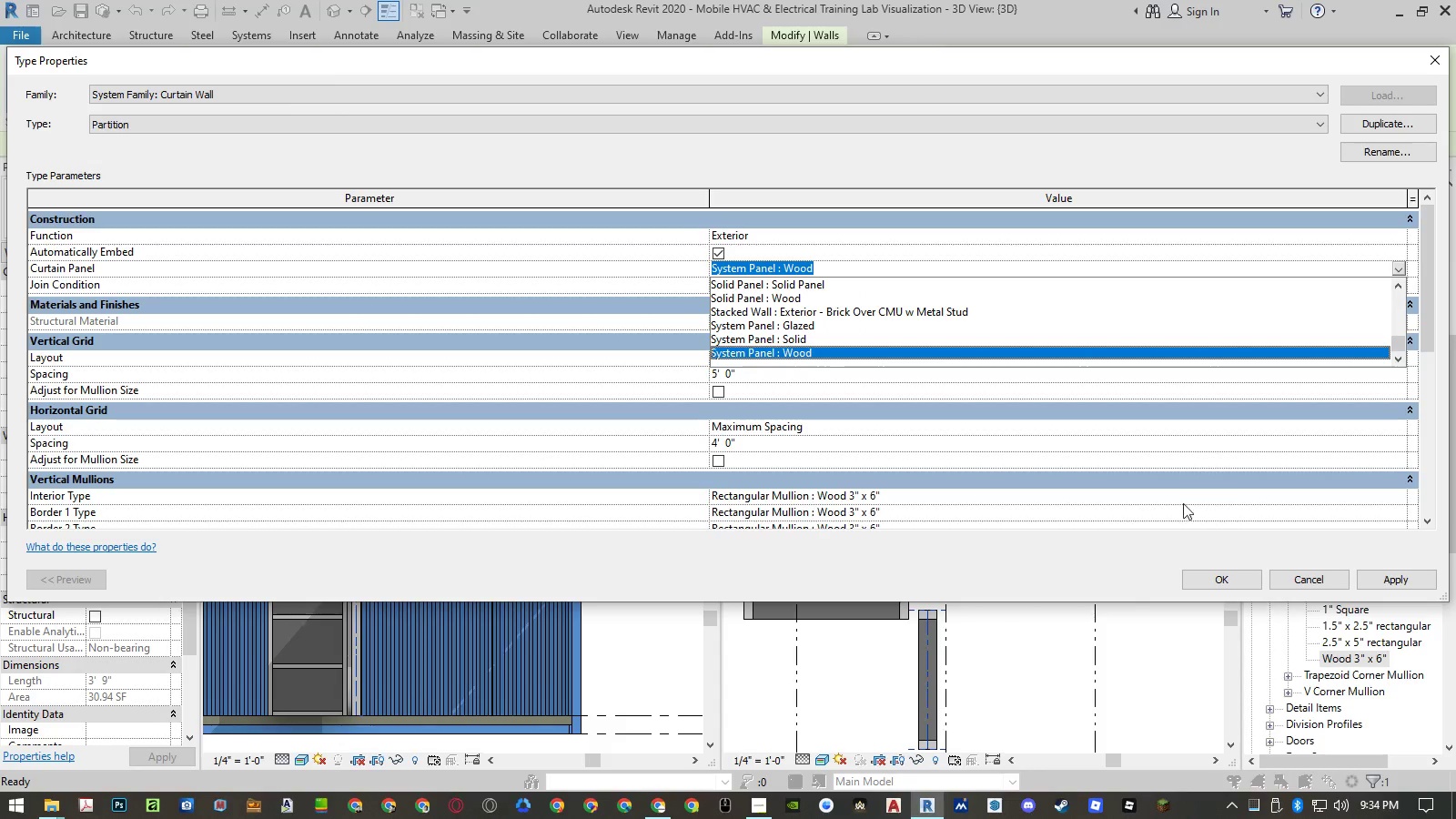 
left_click([965, 557])
 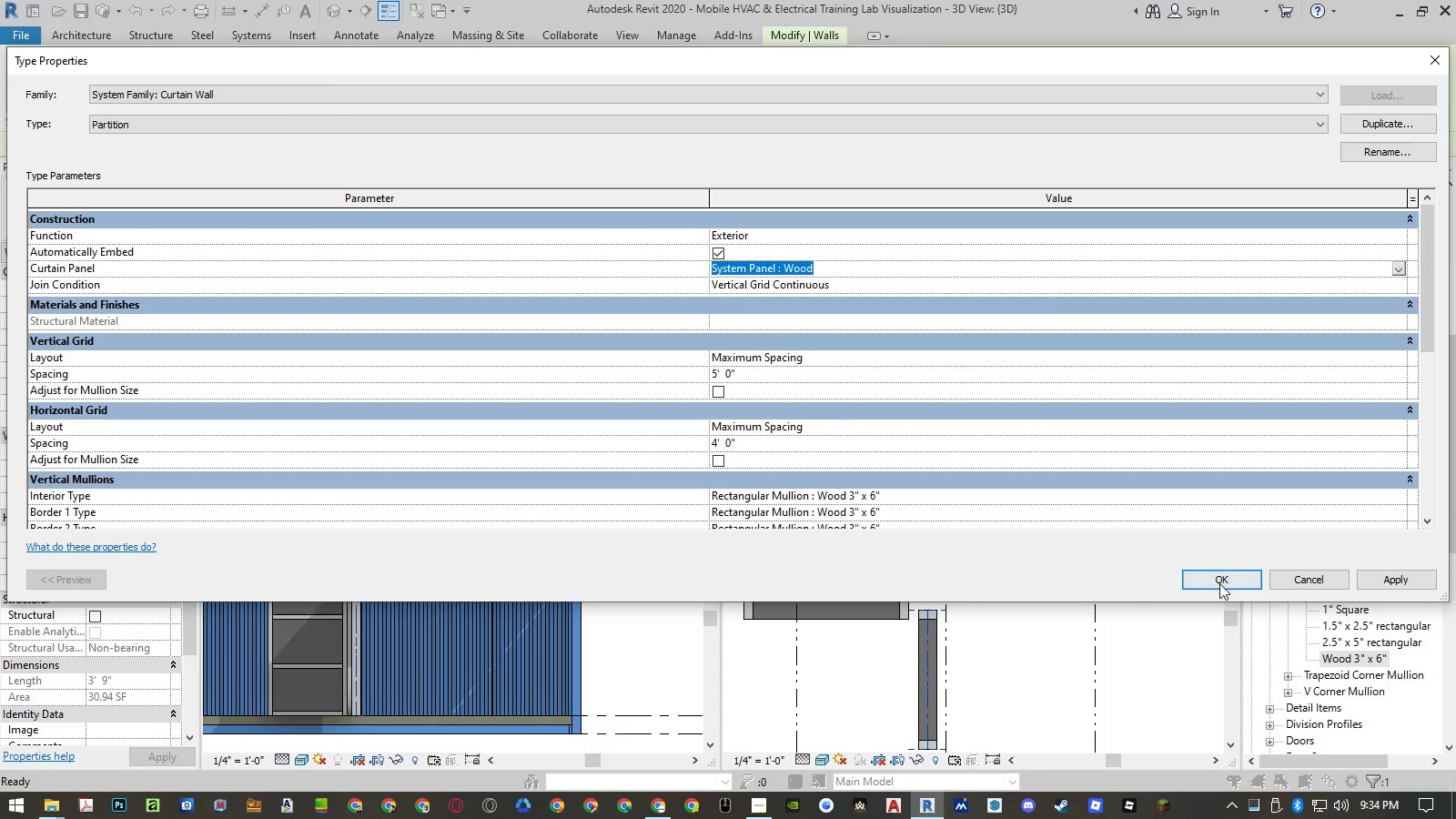 
left_click([1244, 583])
 